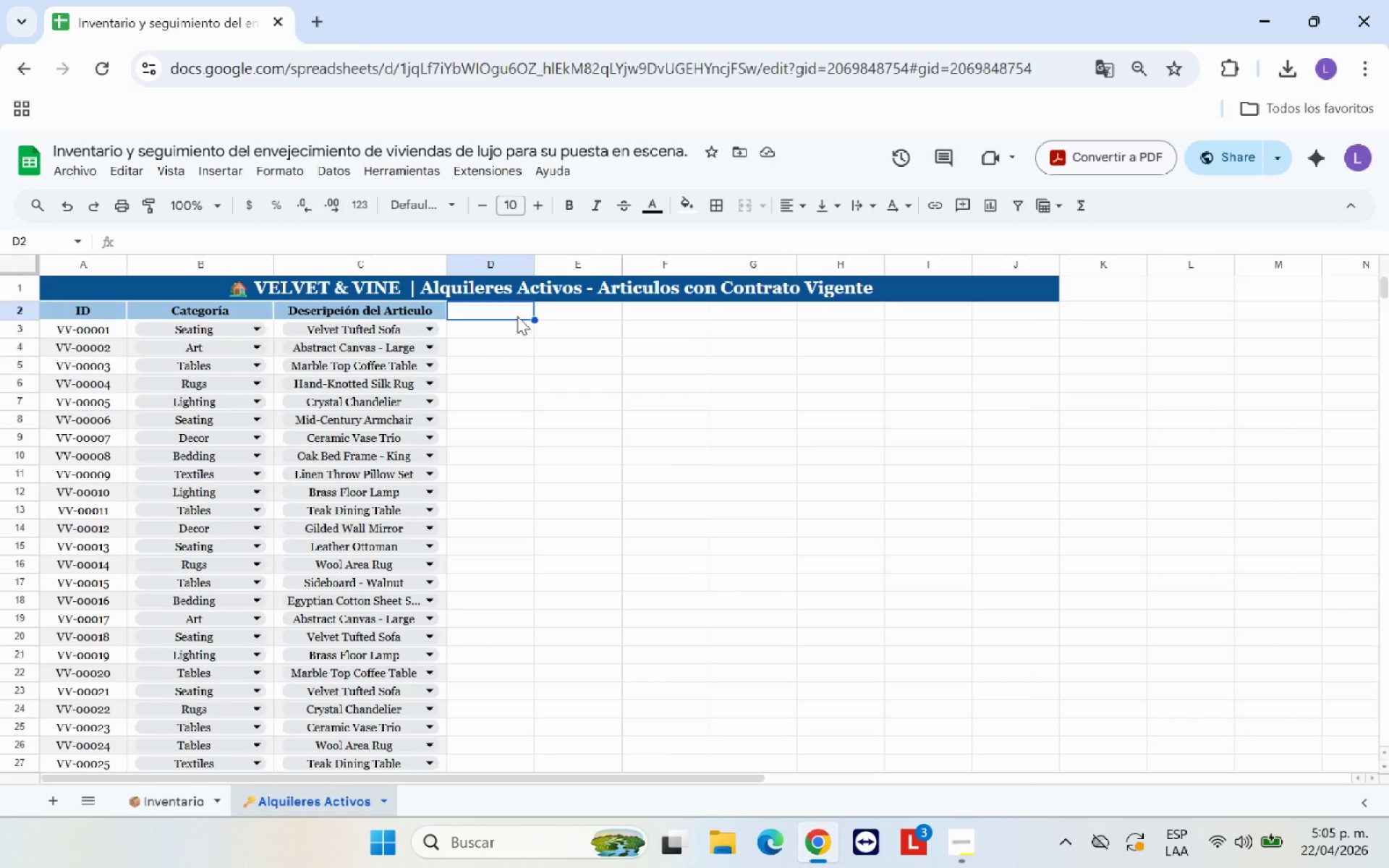 
wait(7.62)
 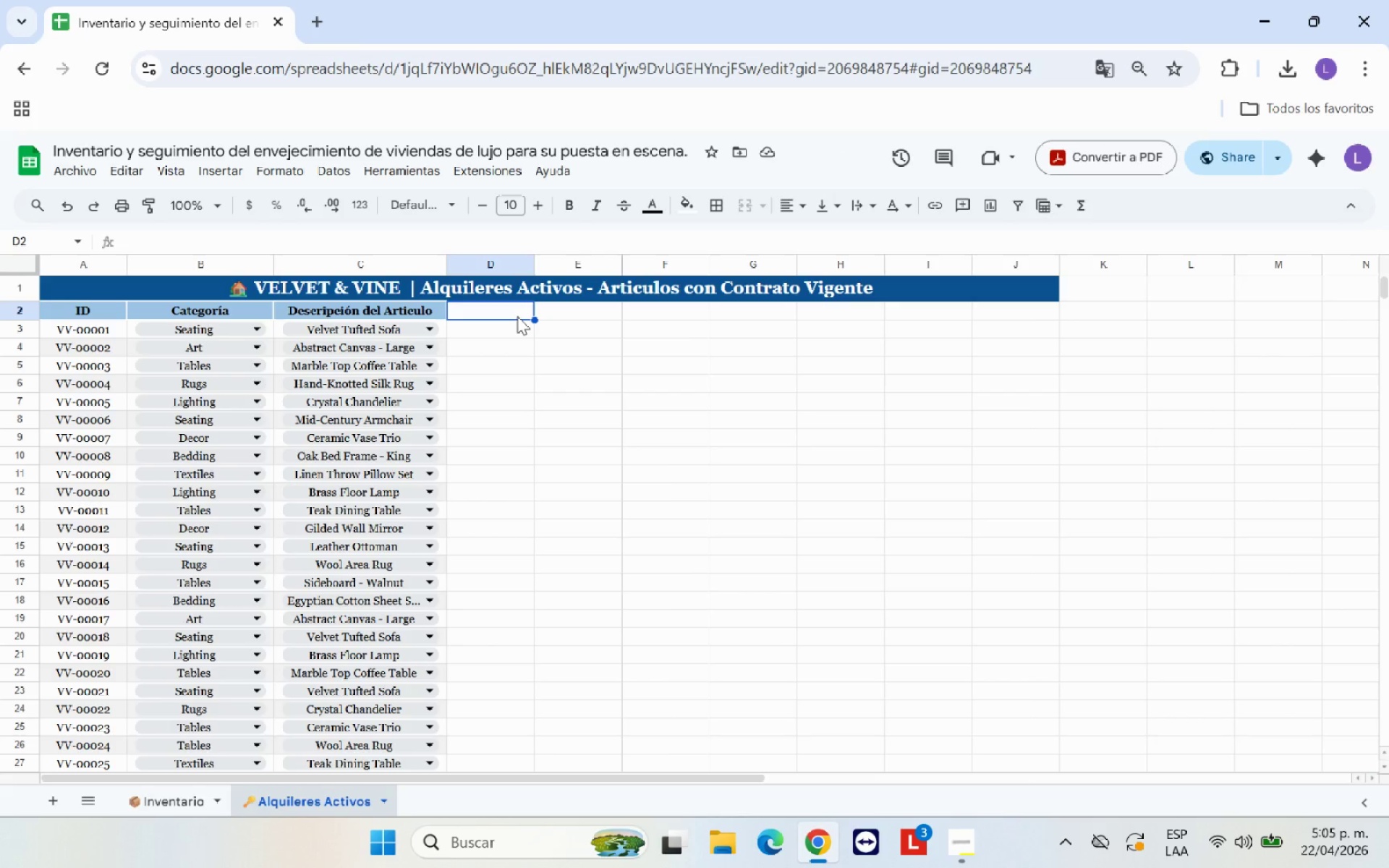 
left_click_drag(start_coordinate=[226, 311], to_coordinate=[231, 587])
 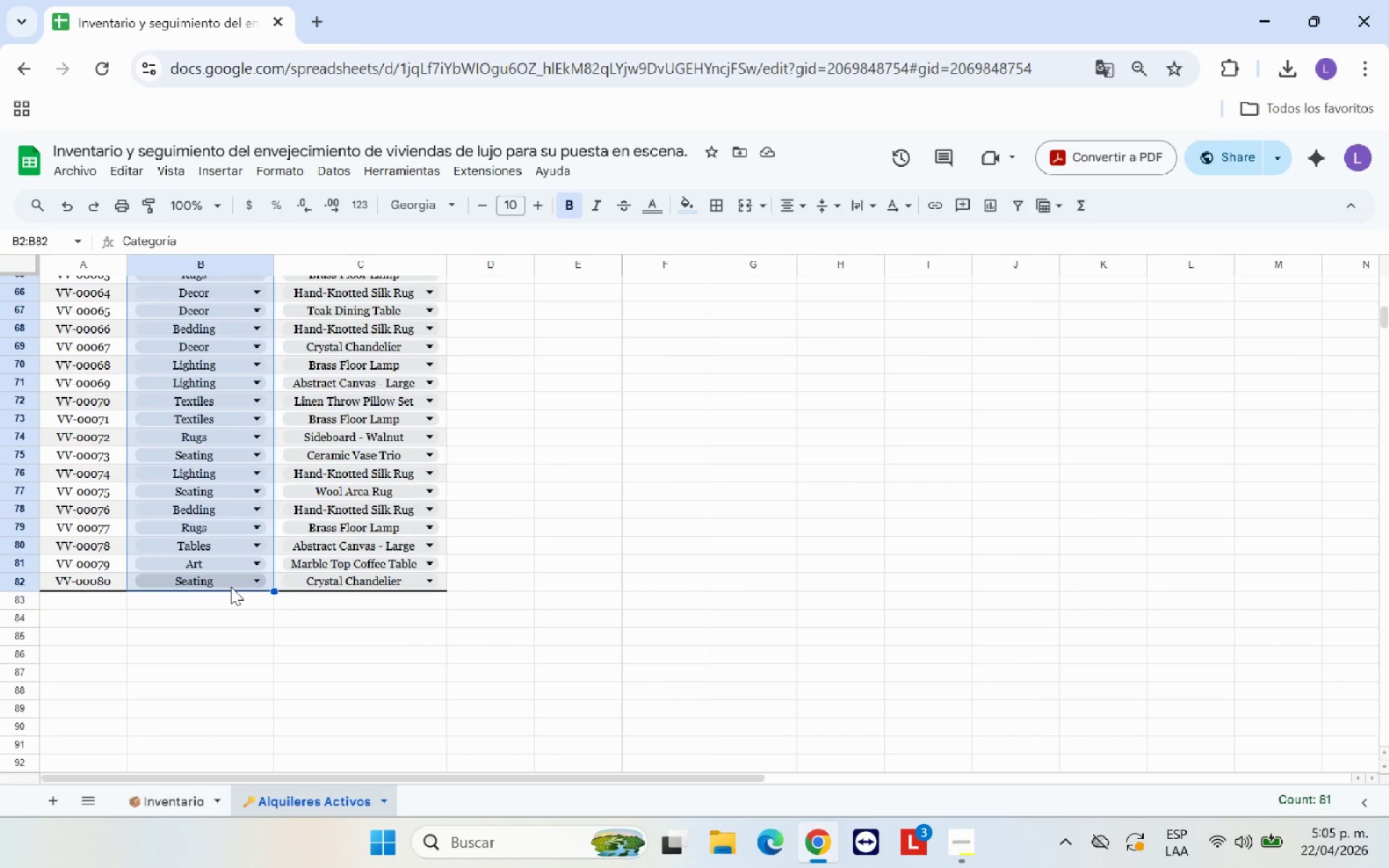 
key(Control+X)
 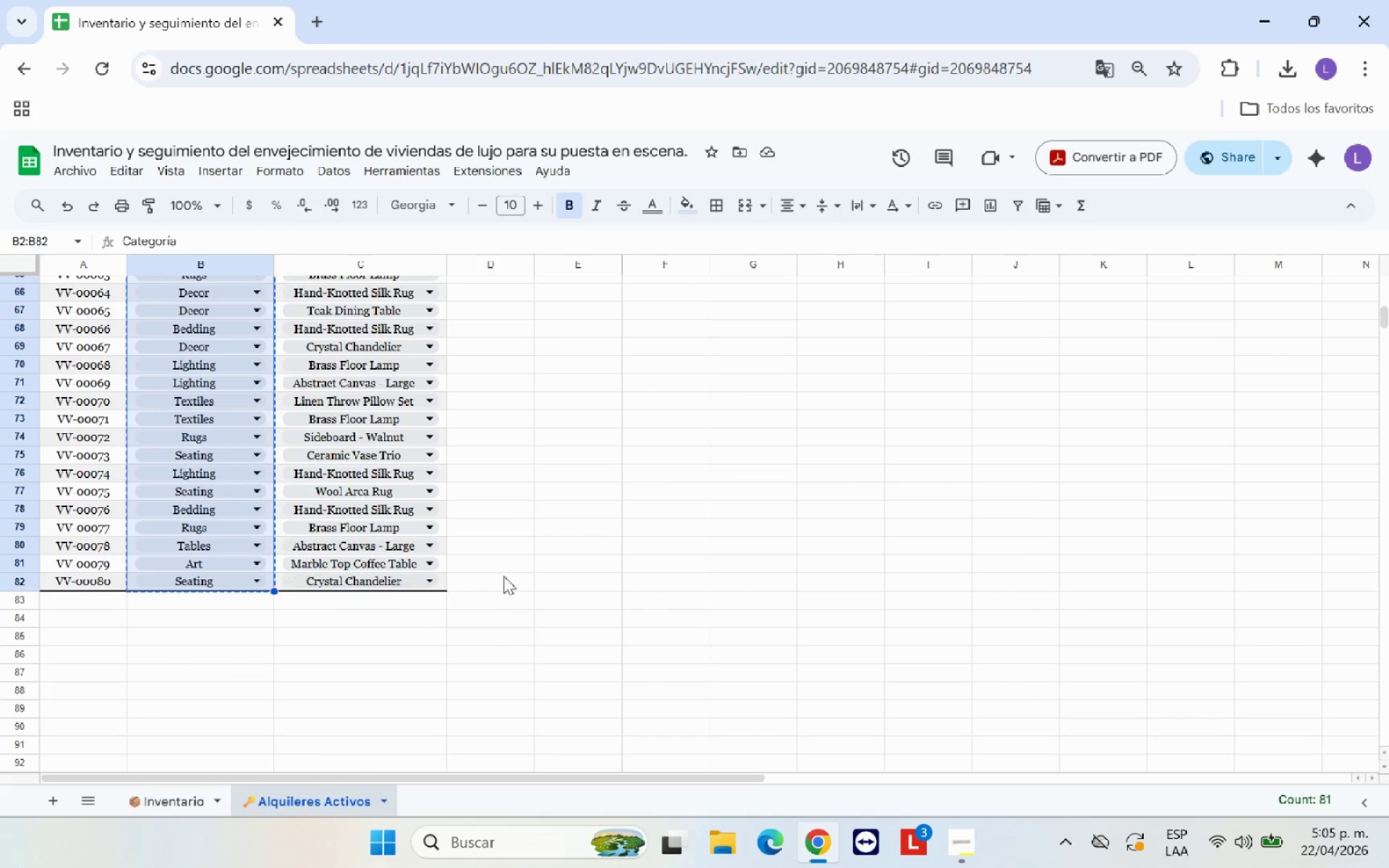 
scroll: coordinate [512, 567], scroll_direction: up, amount: 18.0
 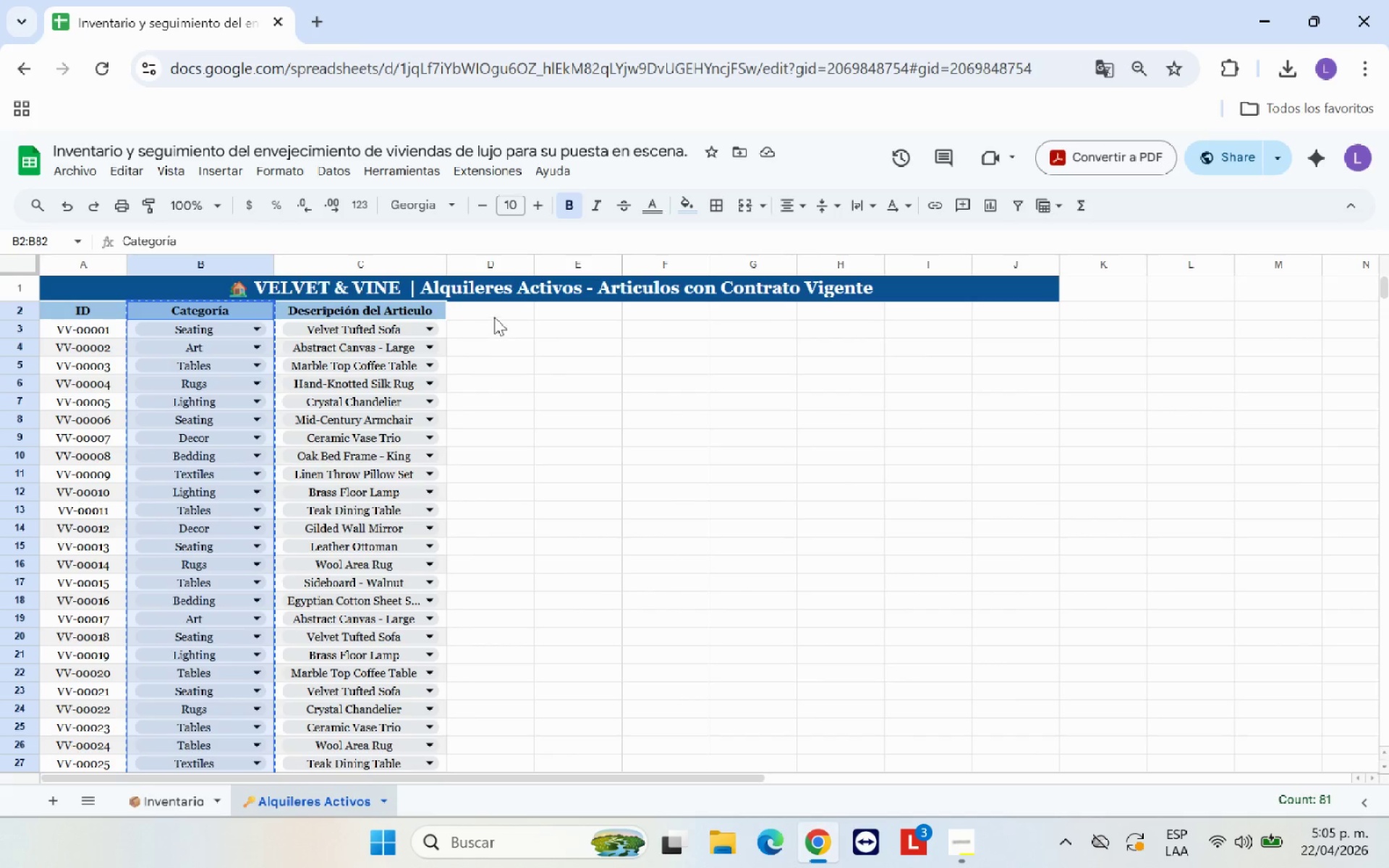 
left_click([496, 308])
 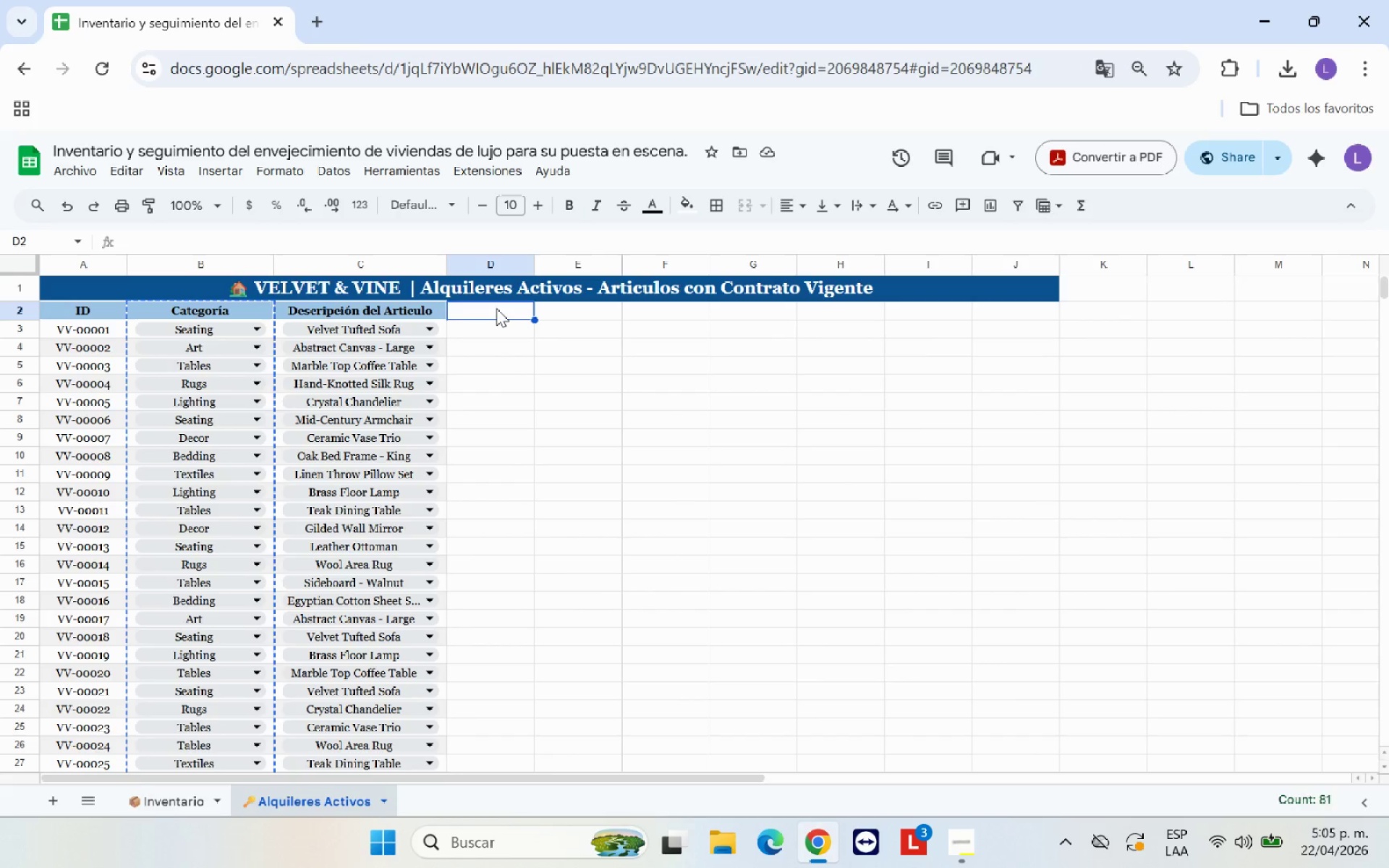 
key(Control+V)
 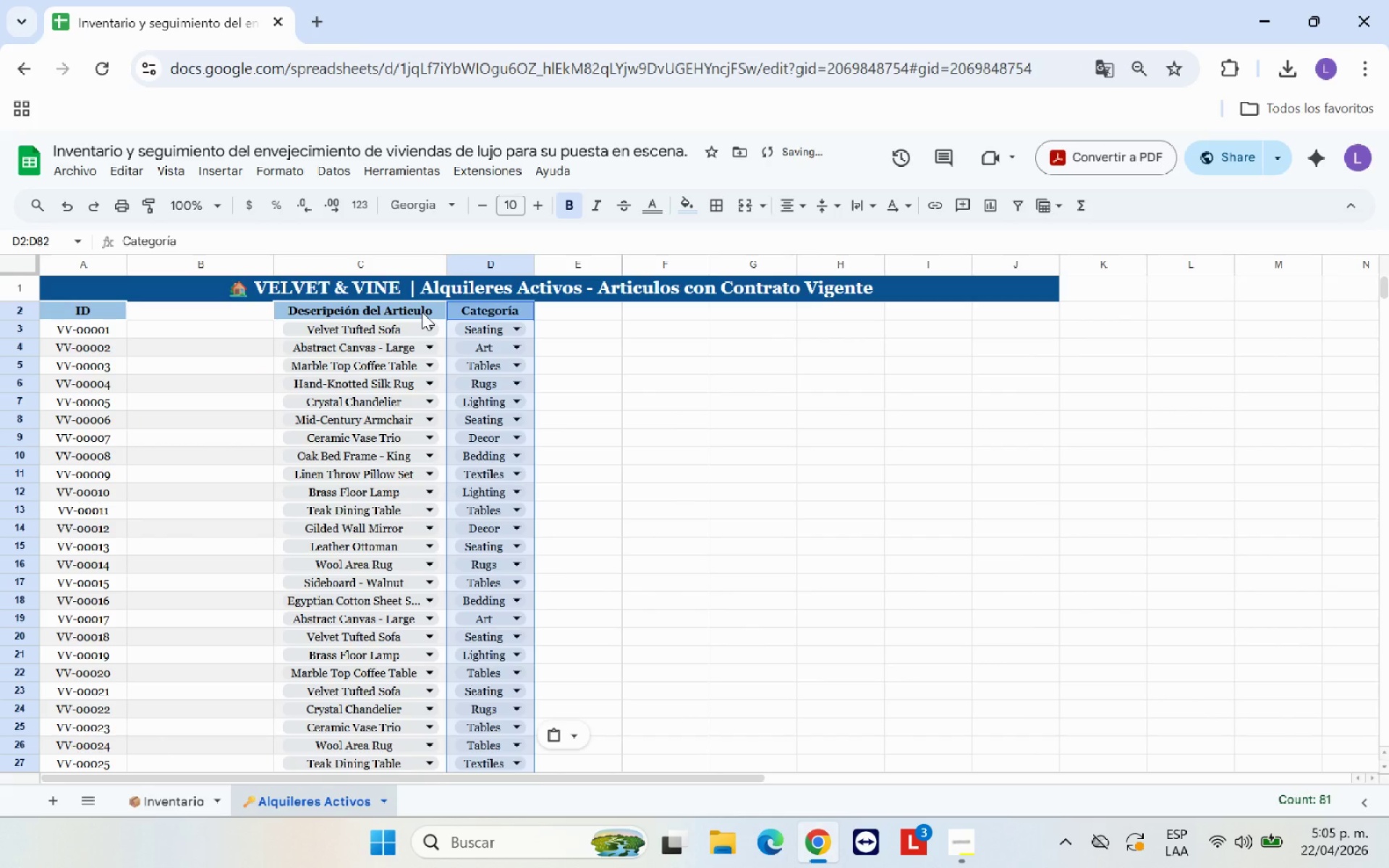 
left_click_drag(start_coordinate=[422, 312], to_coordinate=[424, 455])
 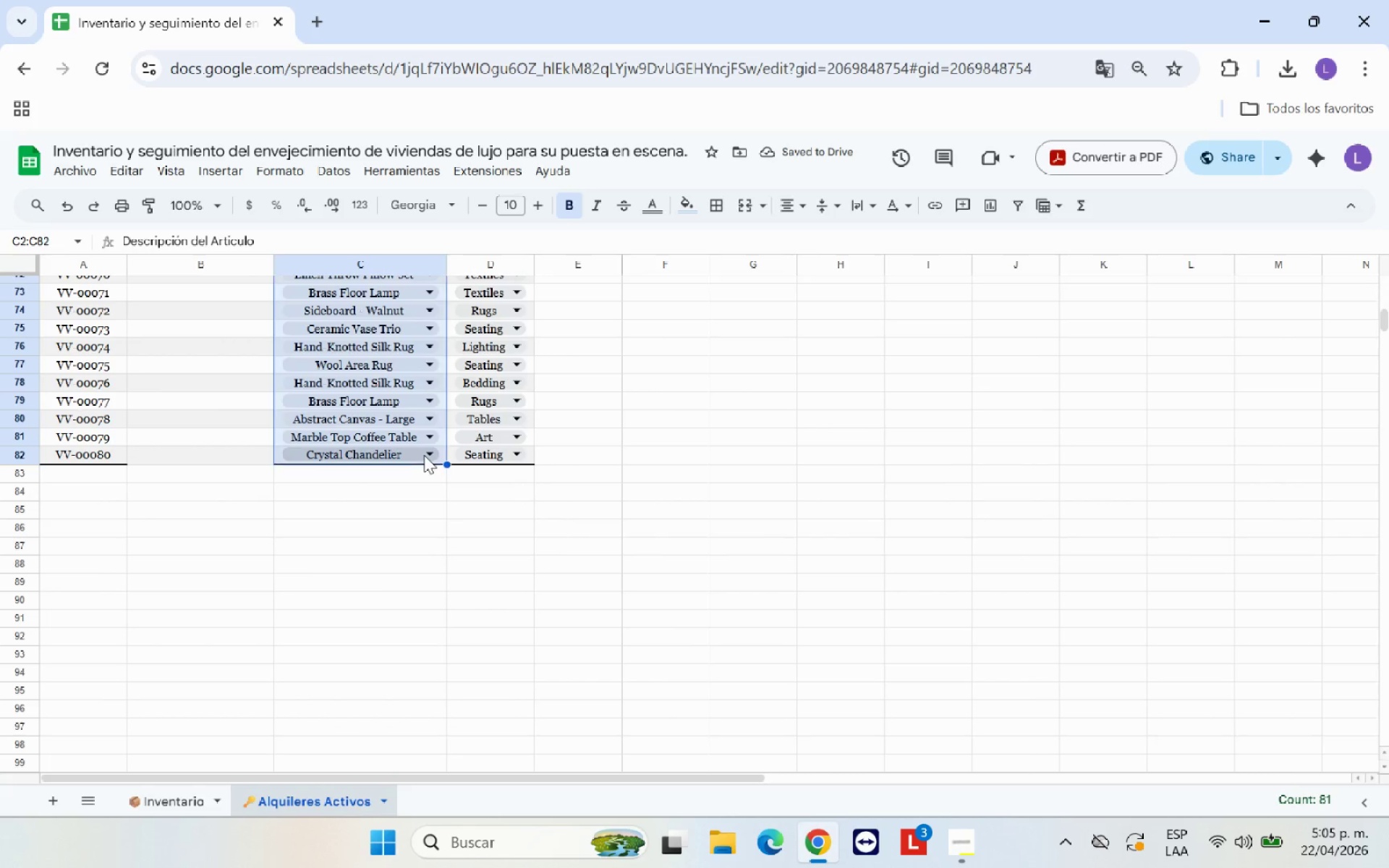 
key(Control+X)
 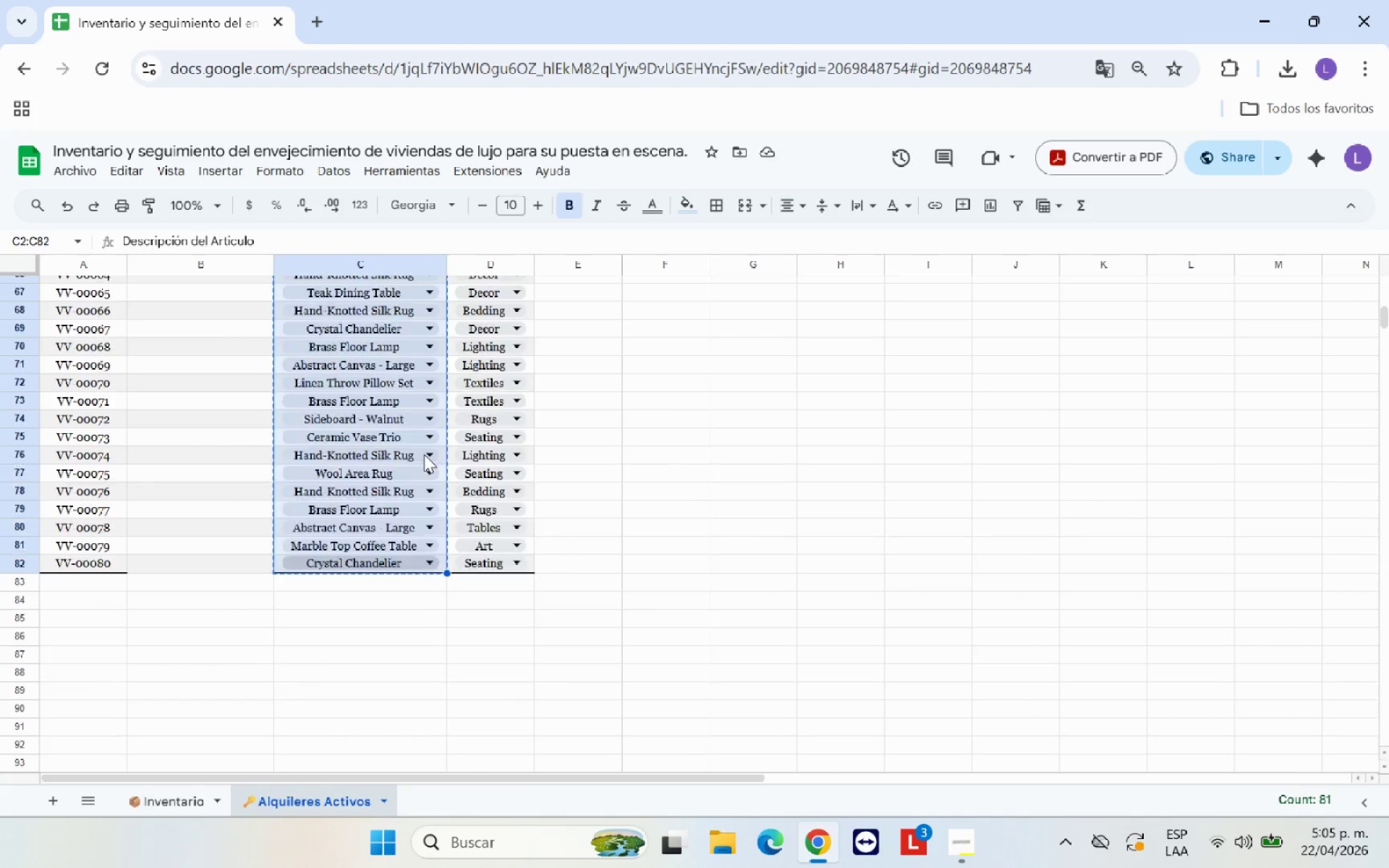 
scroll: coordinate [425, 447], scroll_direction: up, amount: 16.0
 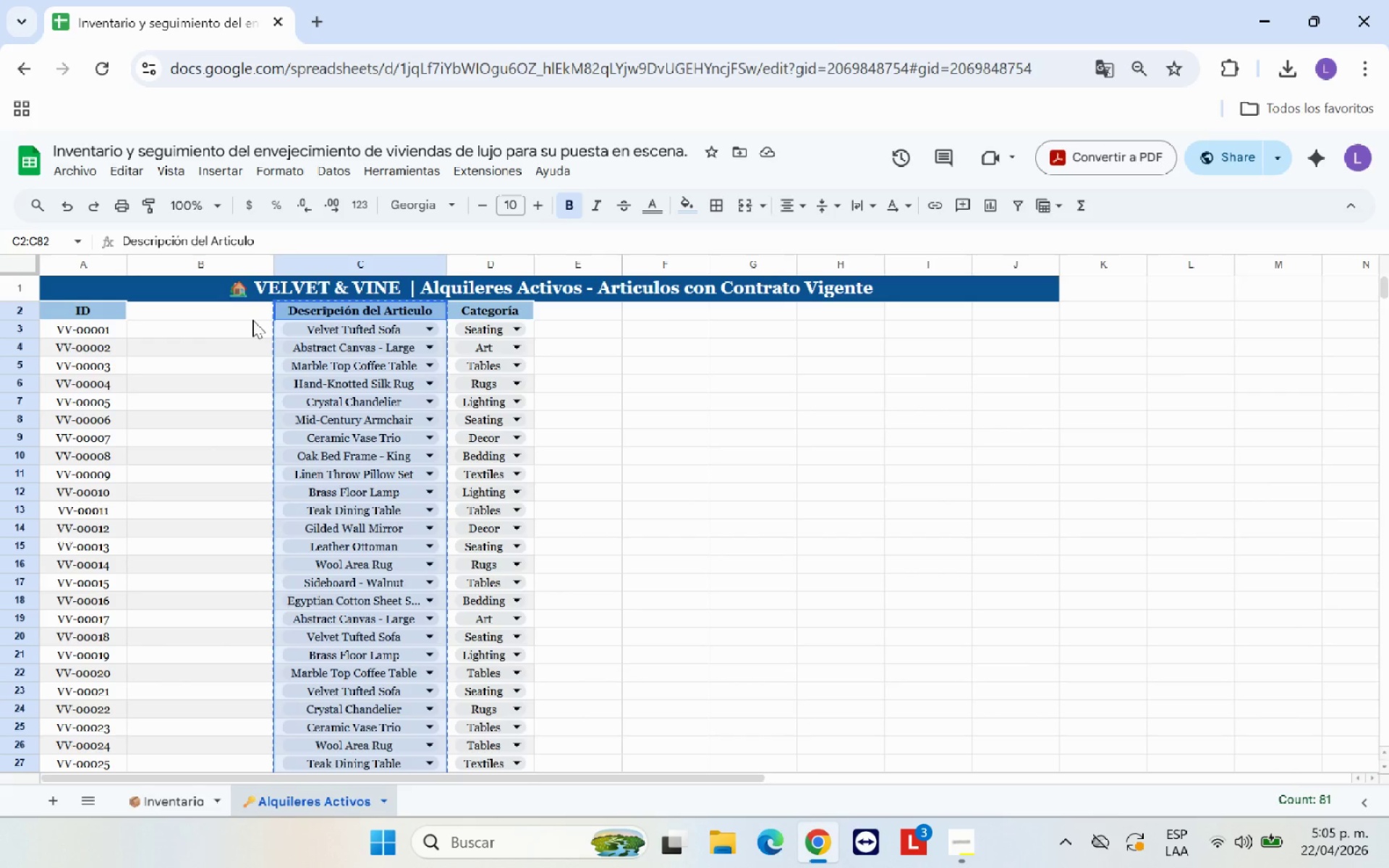 
left_click([247, 313])
 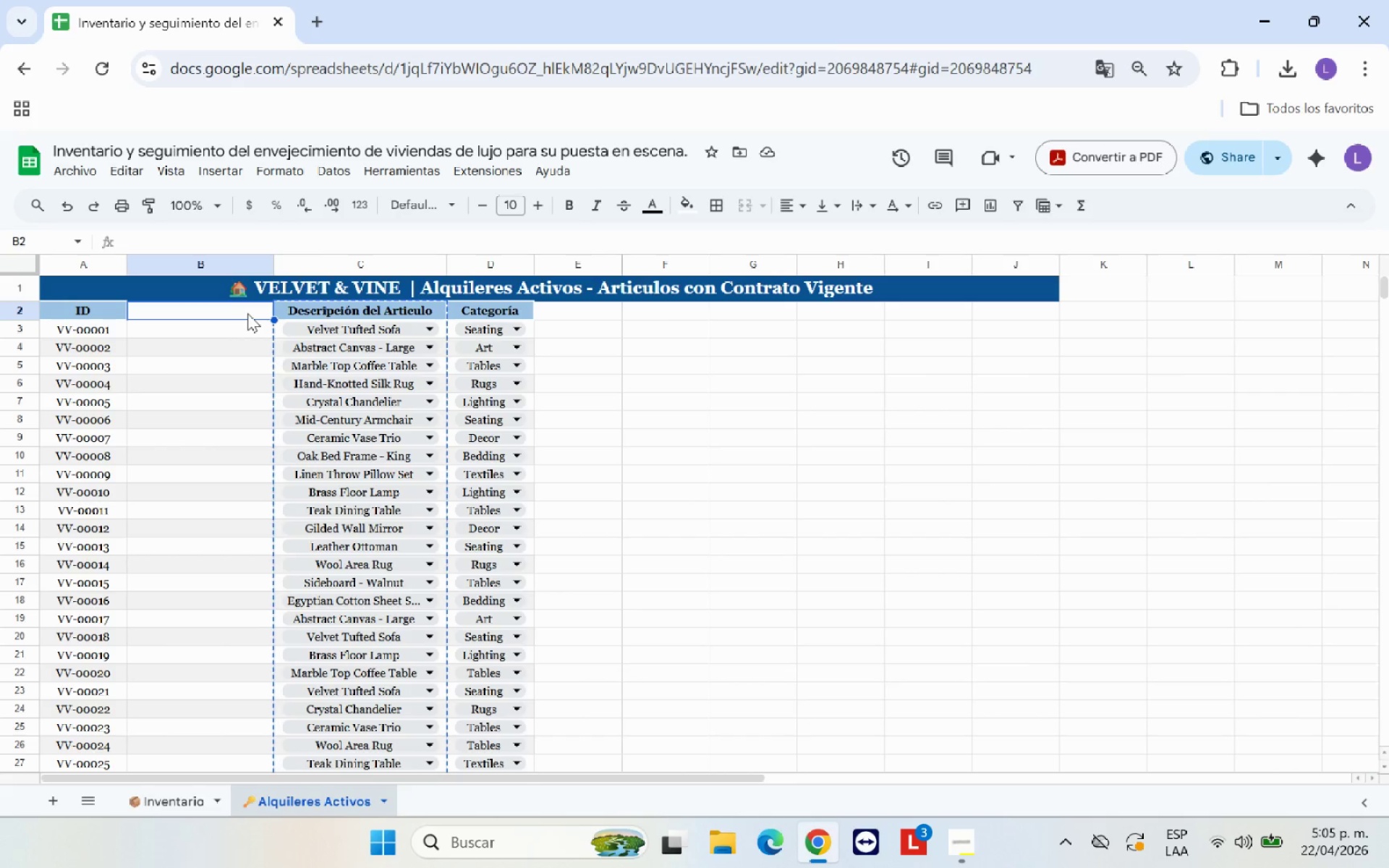 
key(Control+V)
 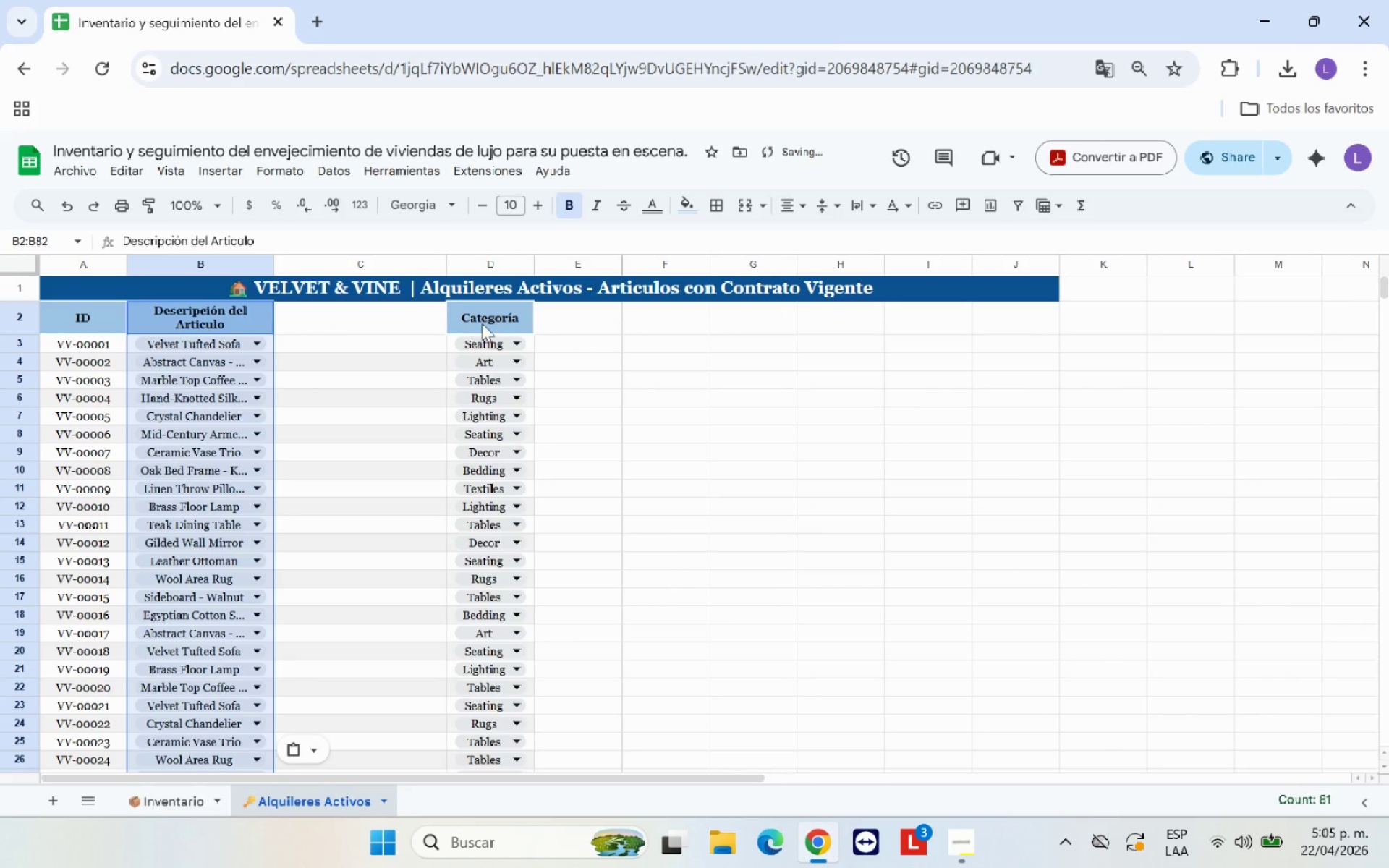 
left_click([504, 320])
 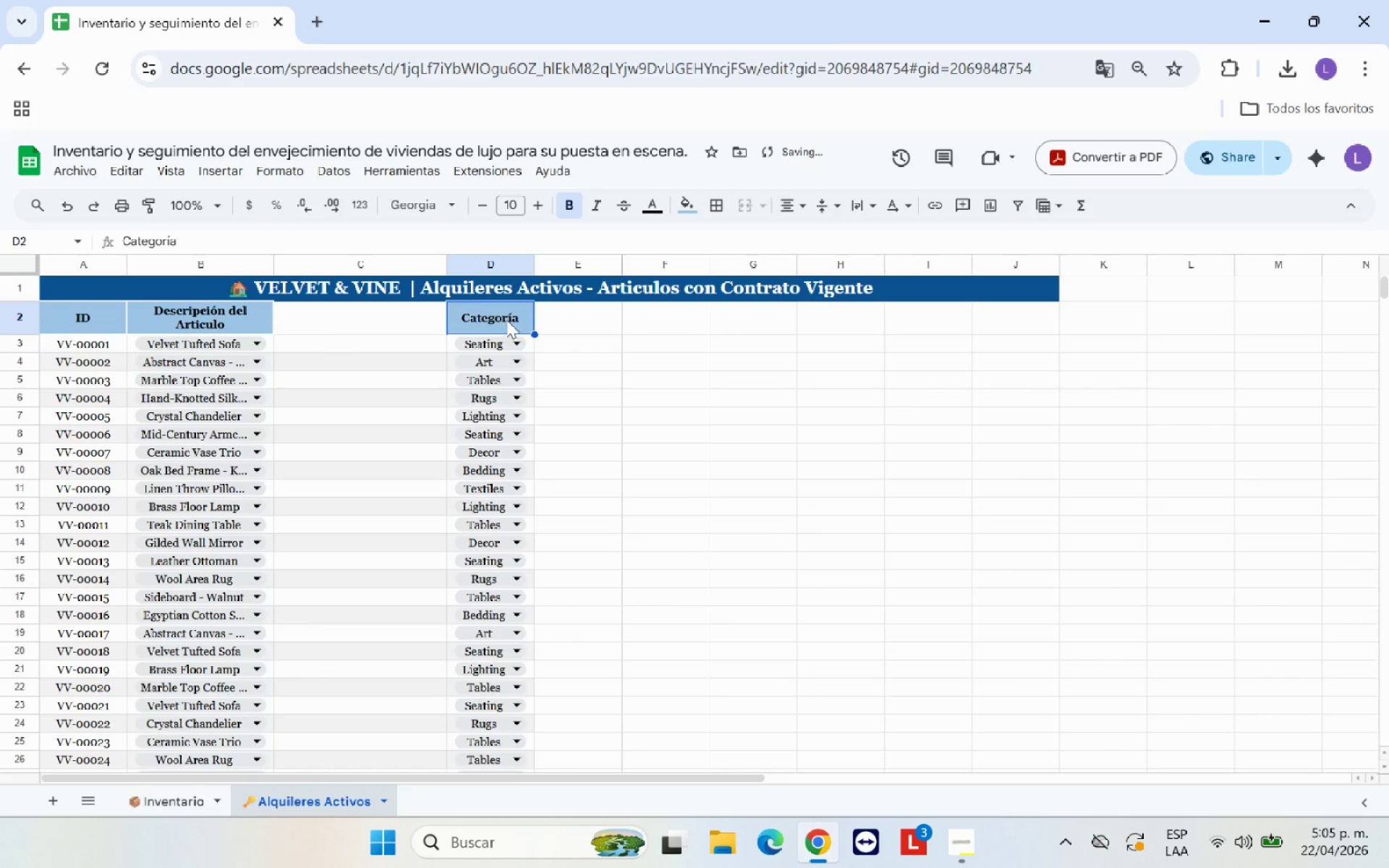 
left_click_drag(start_coordinate=[507, 320], to_coordinate=[527, 365])
 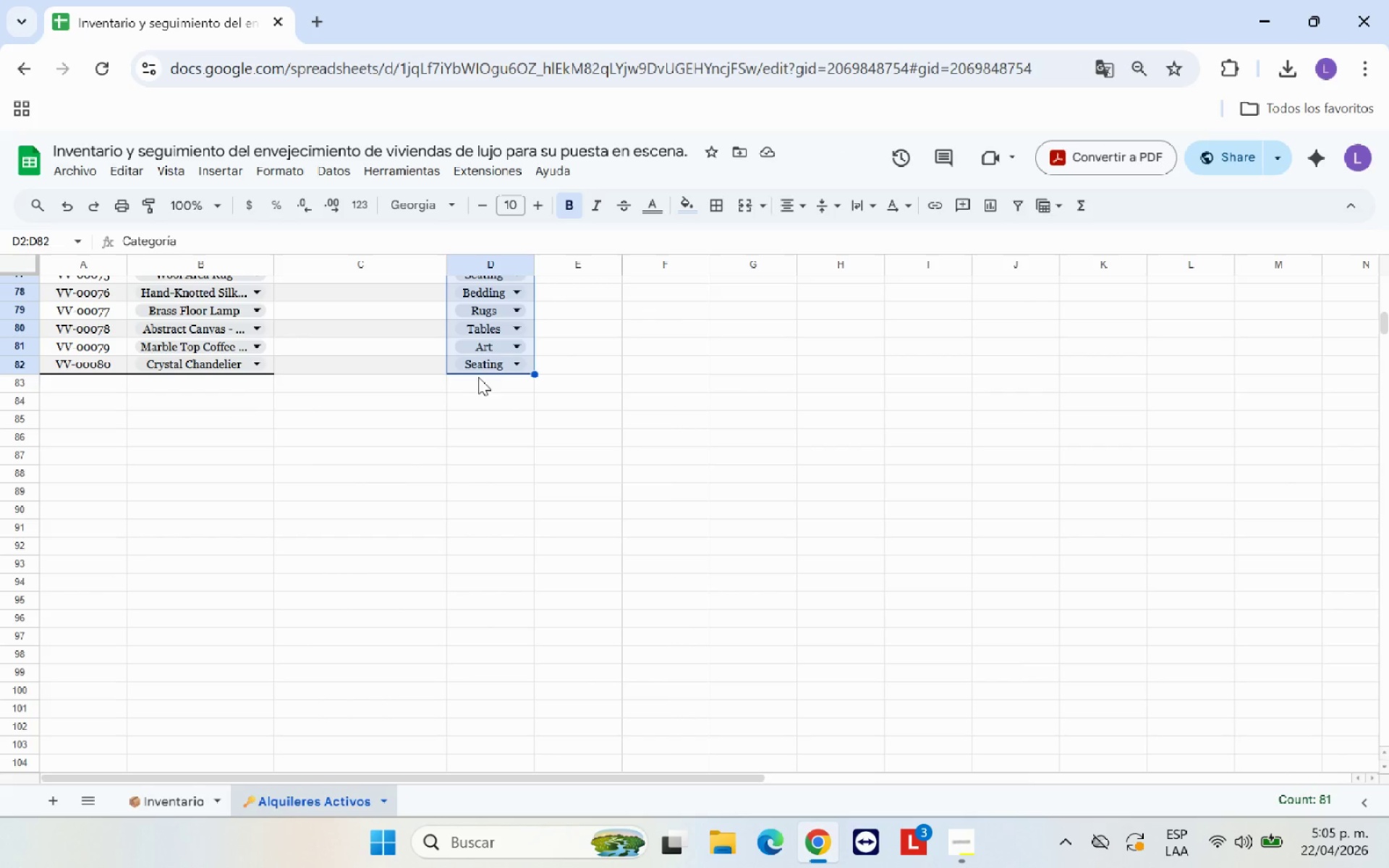 
left_click_drag(start_coordinate=[480, 374], to_coordinate=[400, 373])
 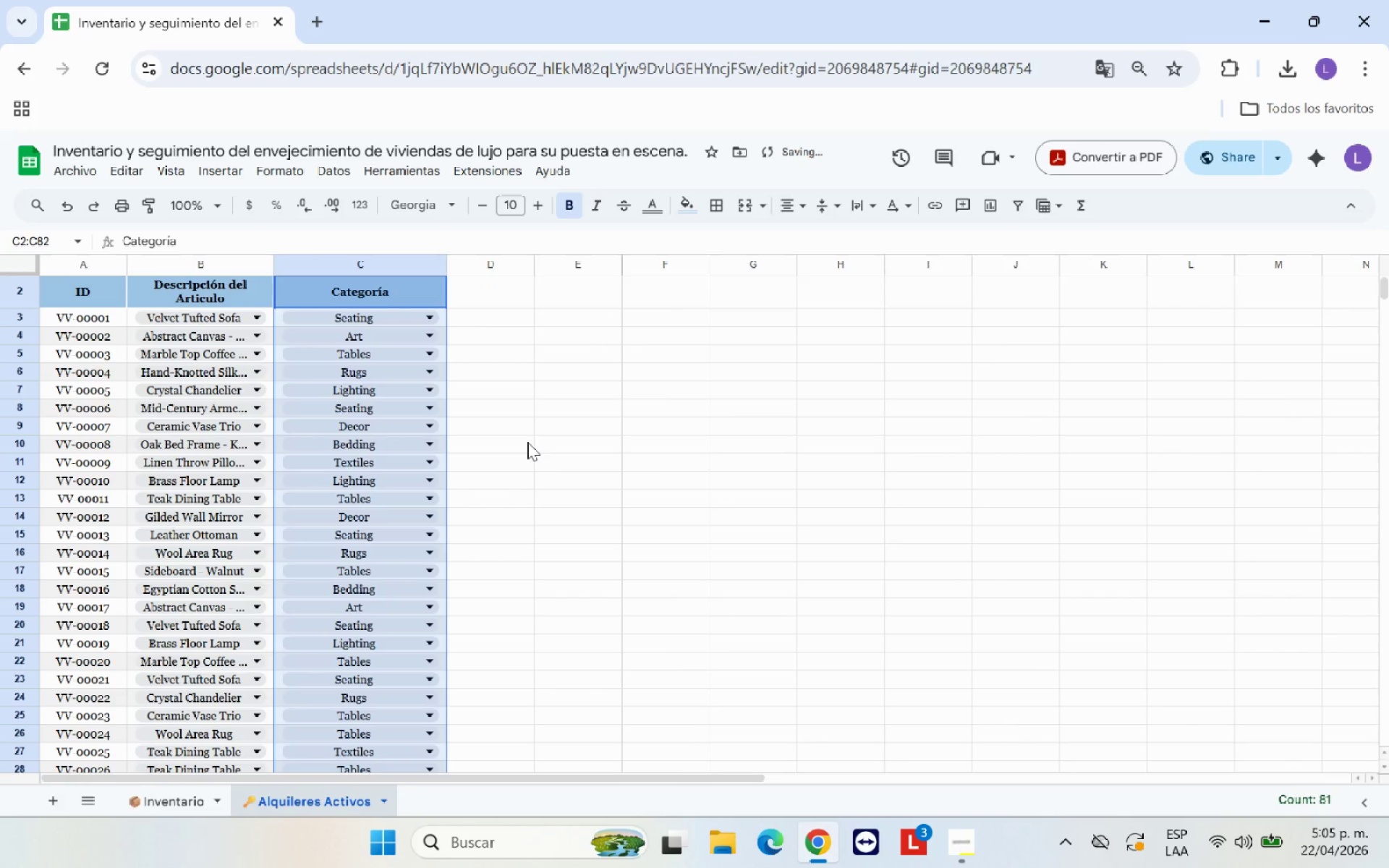 
left_click([578, 467])
 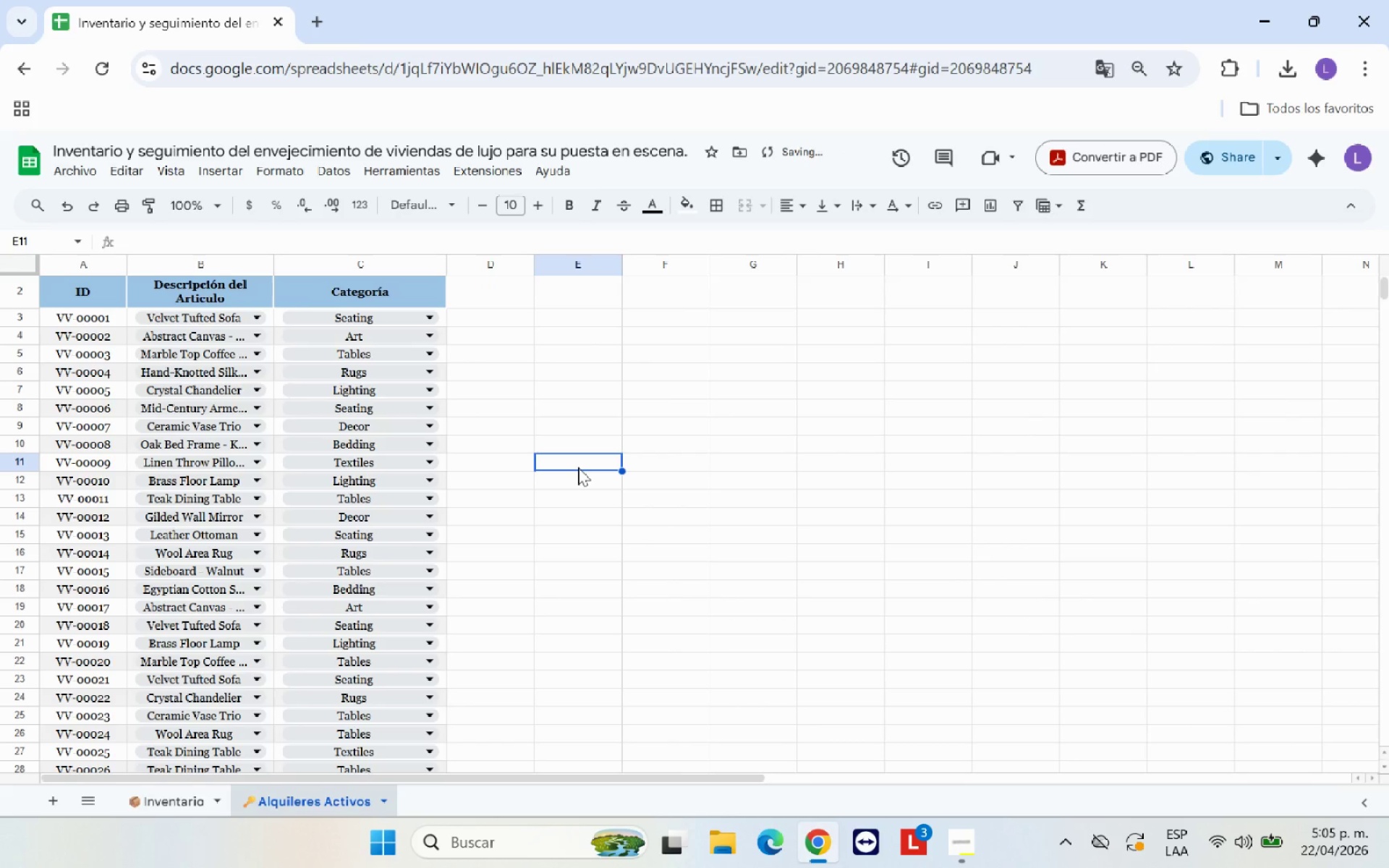 
scroll: coordinate [578, 467], scroll_direction: up, amount: 5.0
 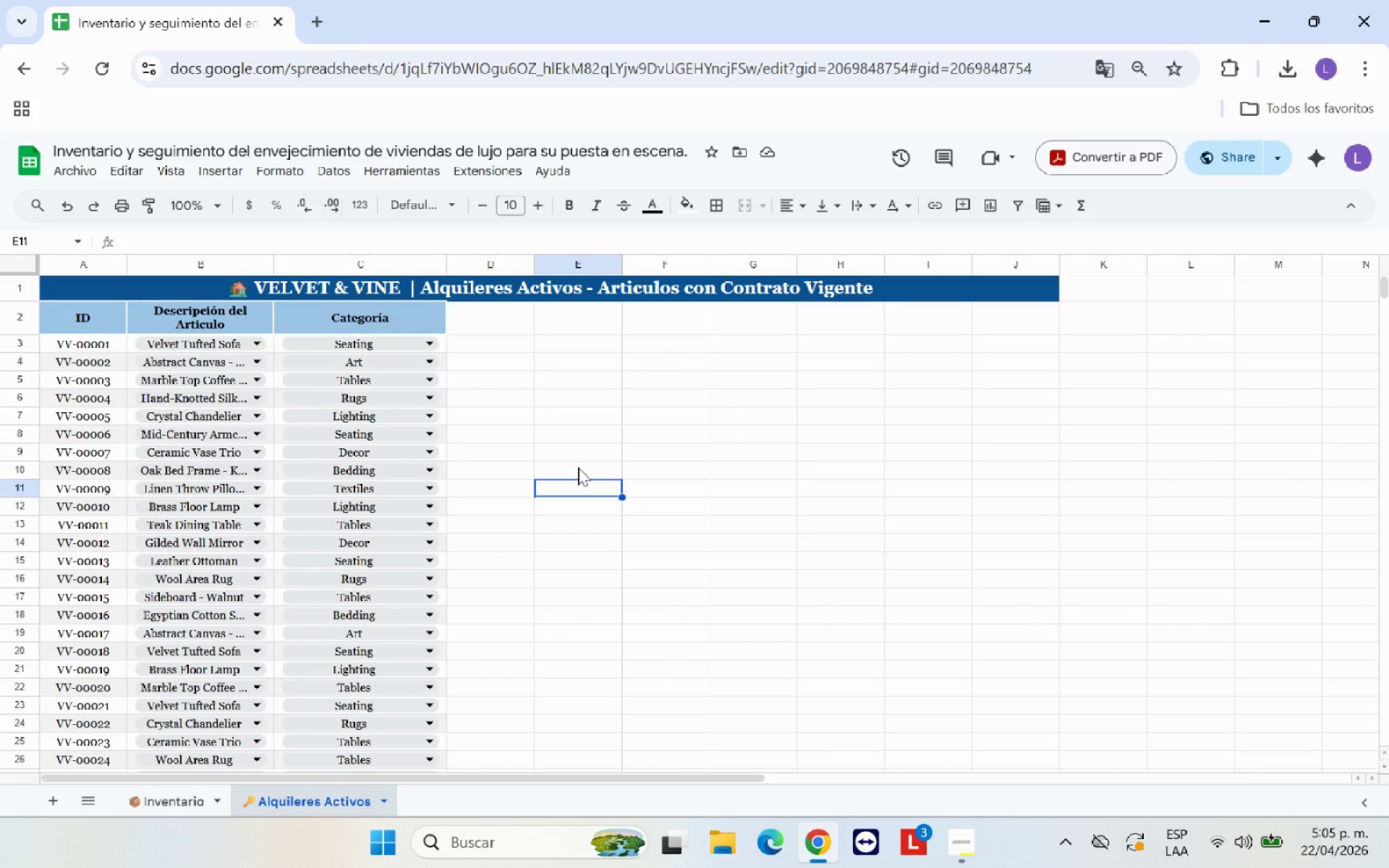 
wait(5.59)
 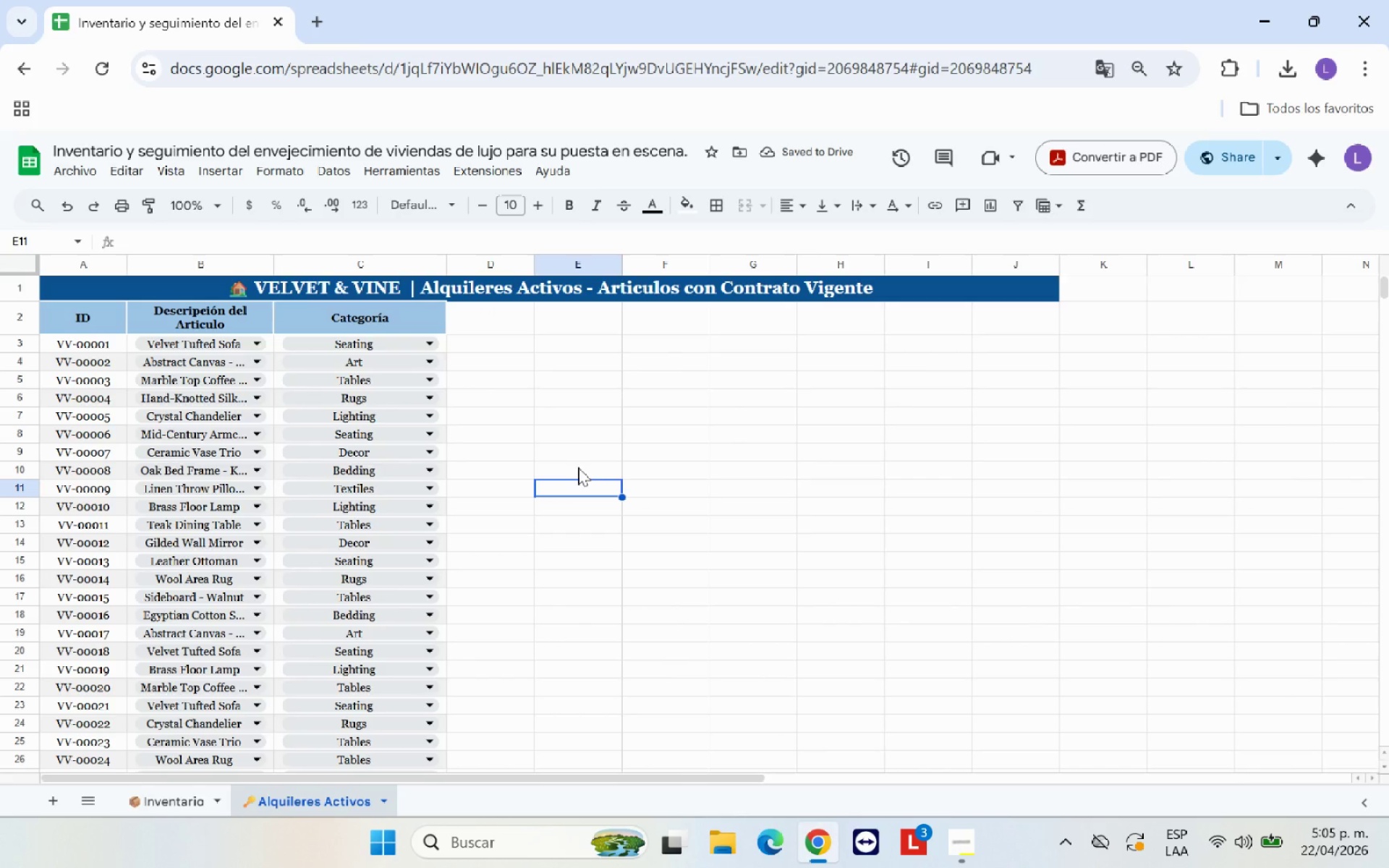 
left_click([174, 801])
 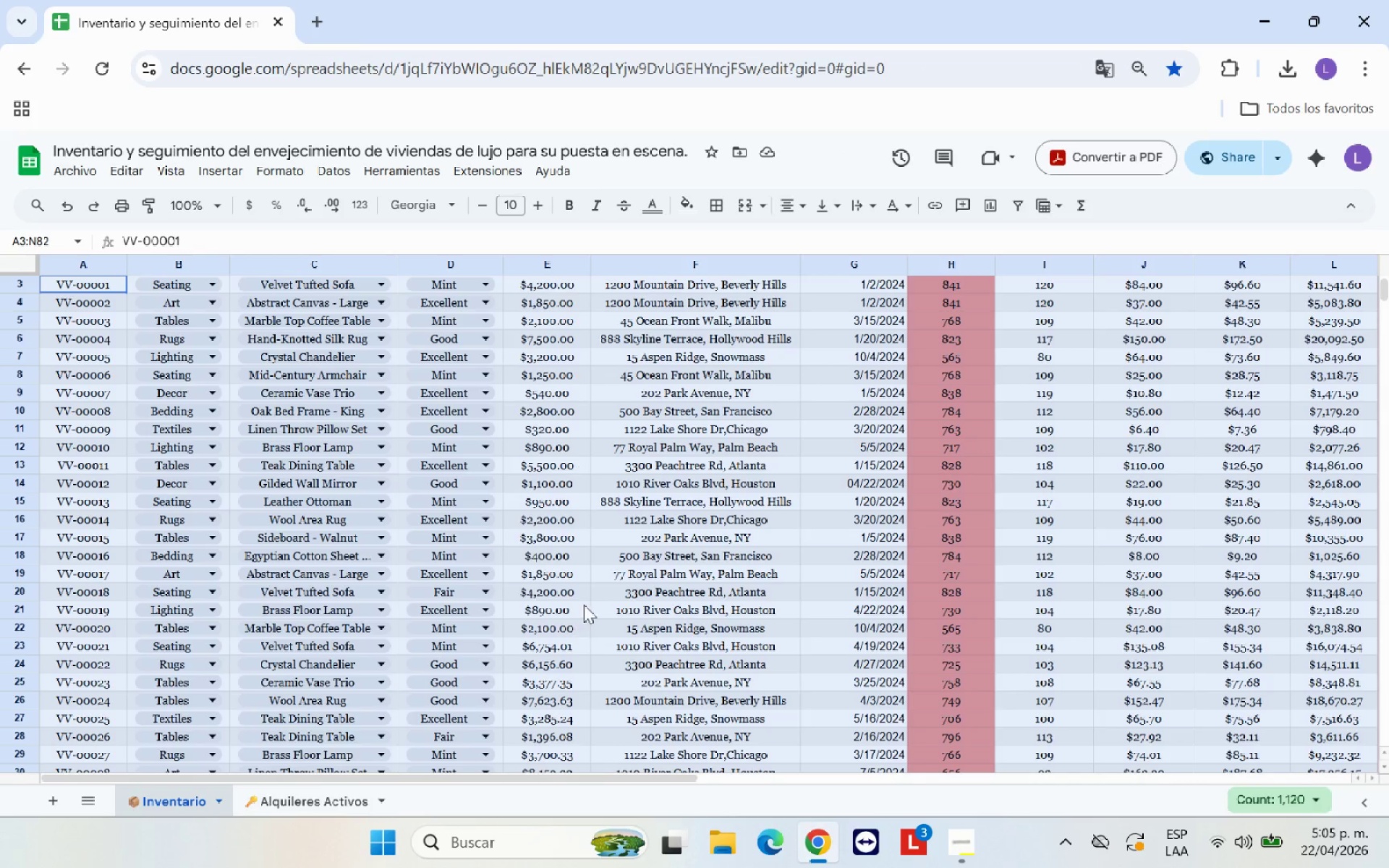 
left_click([698, 553])
 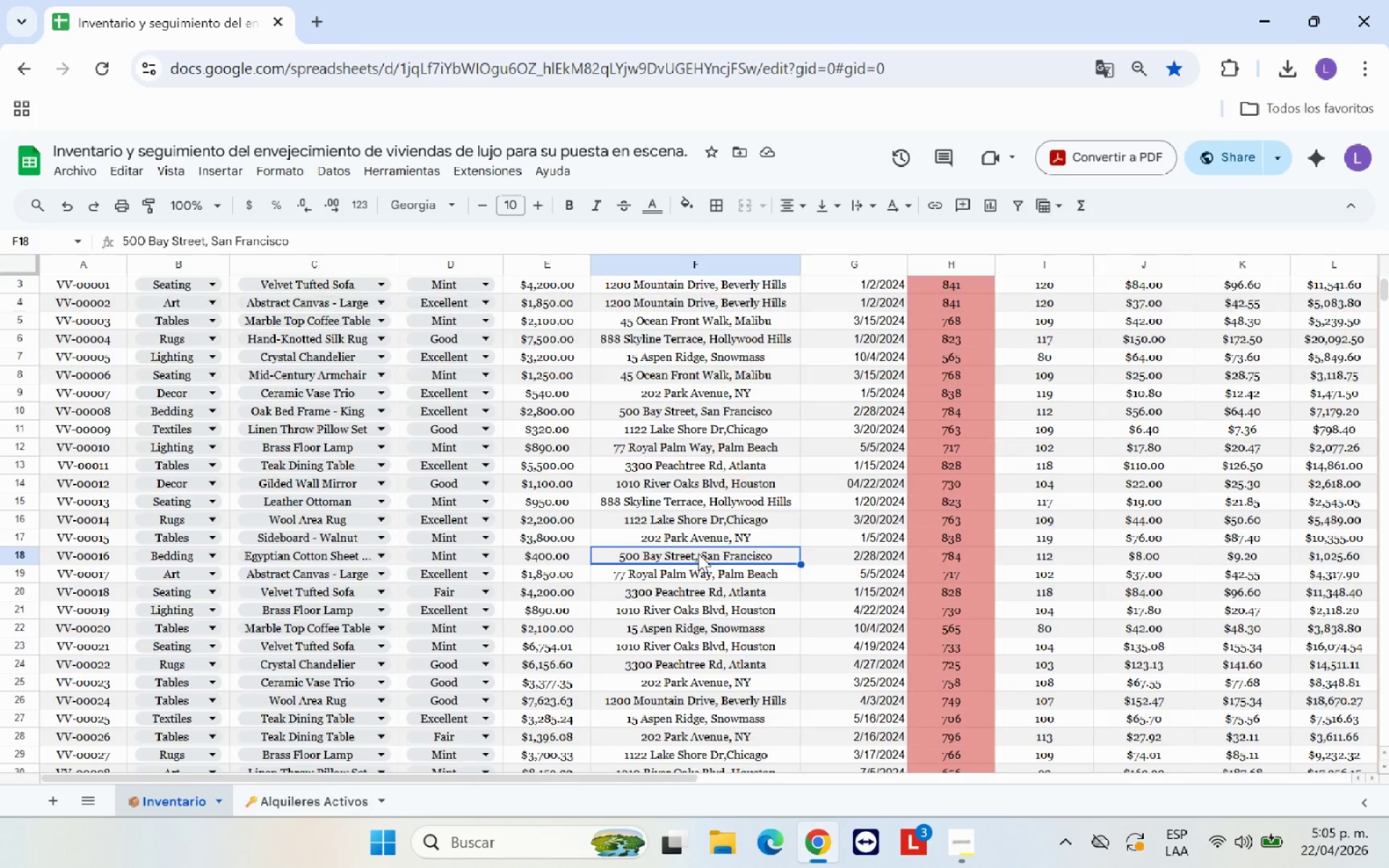 
scroll: coordinate [698, 553], scroll_direction: up, amount: 6.0
 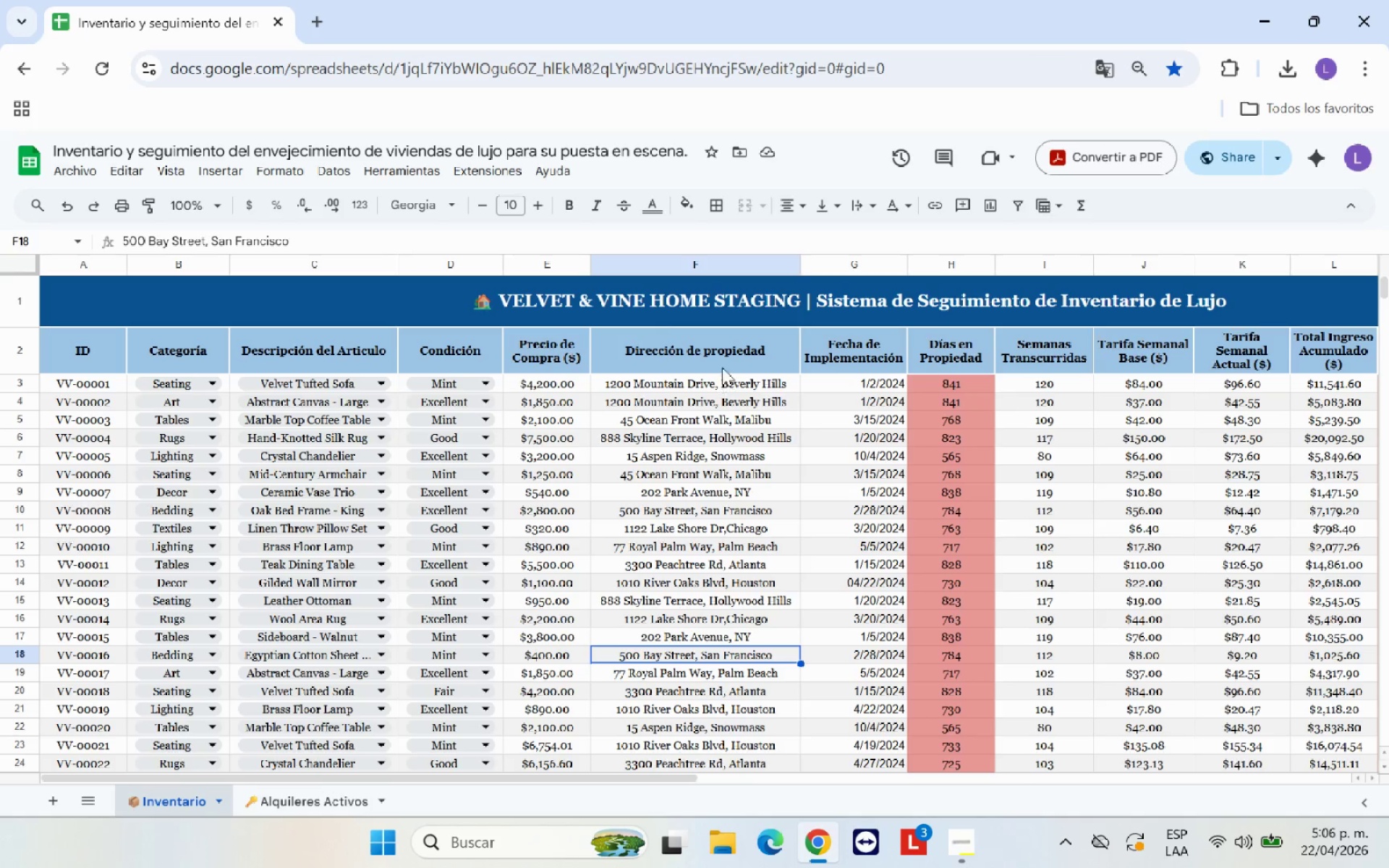 
left_click_drag(start_coordinate=[722, 354], to_coordinate=[736, 500])
 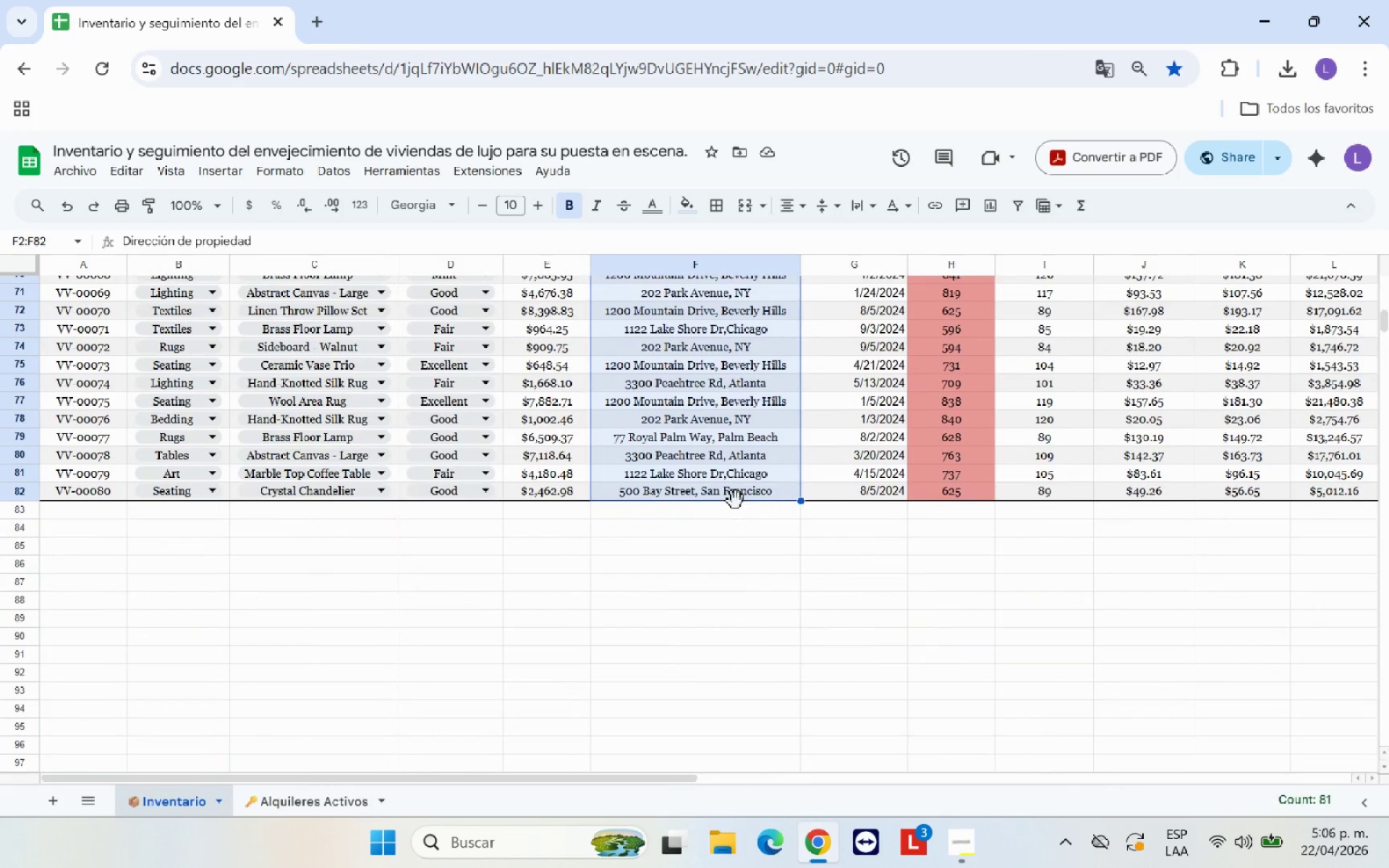 
key(Control+C)
 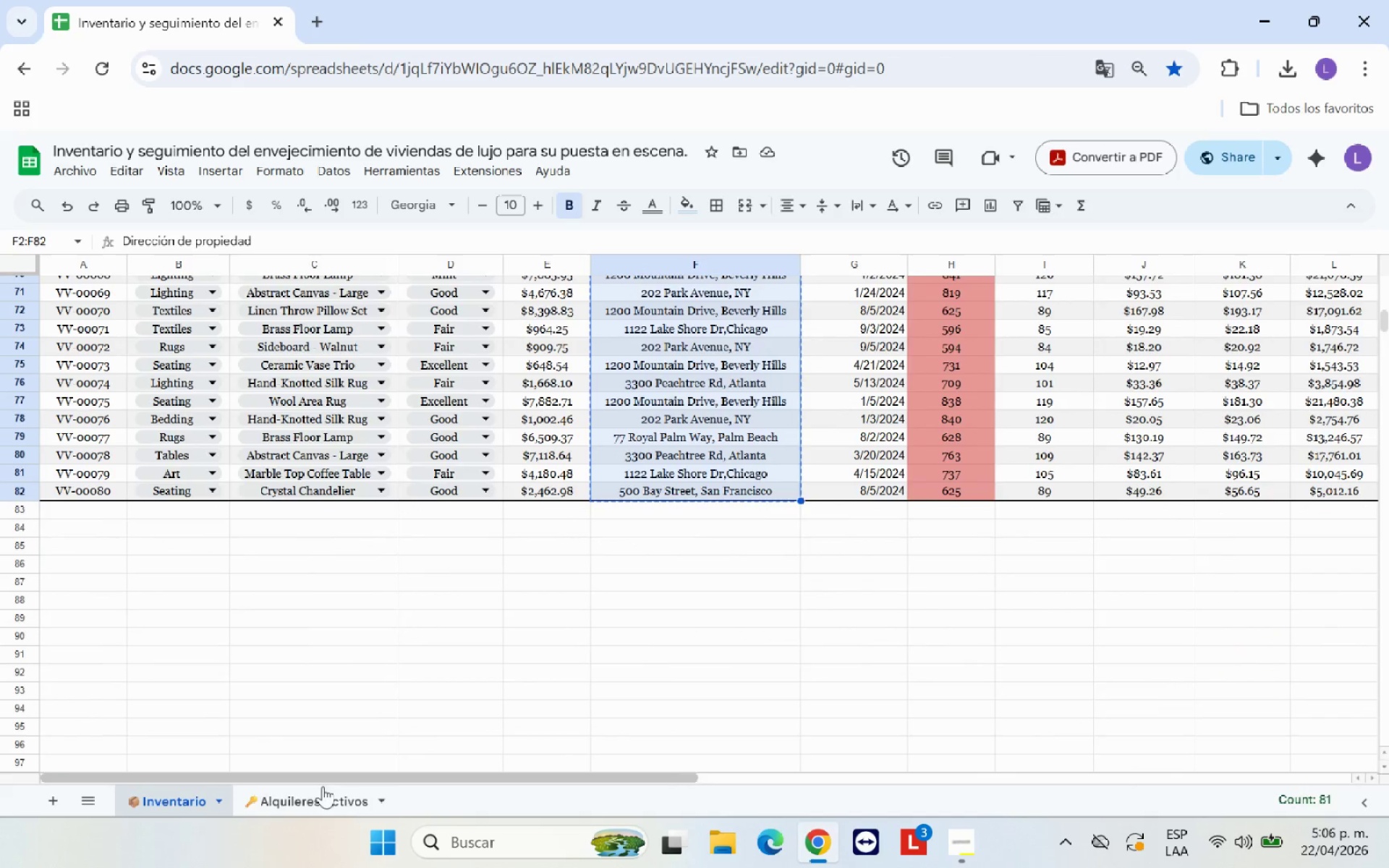 
left_click([318, 792])
 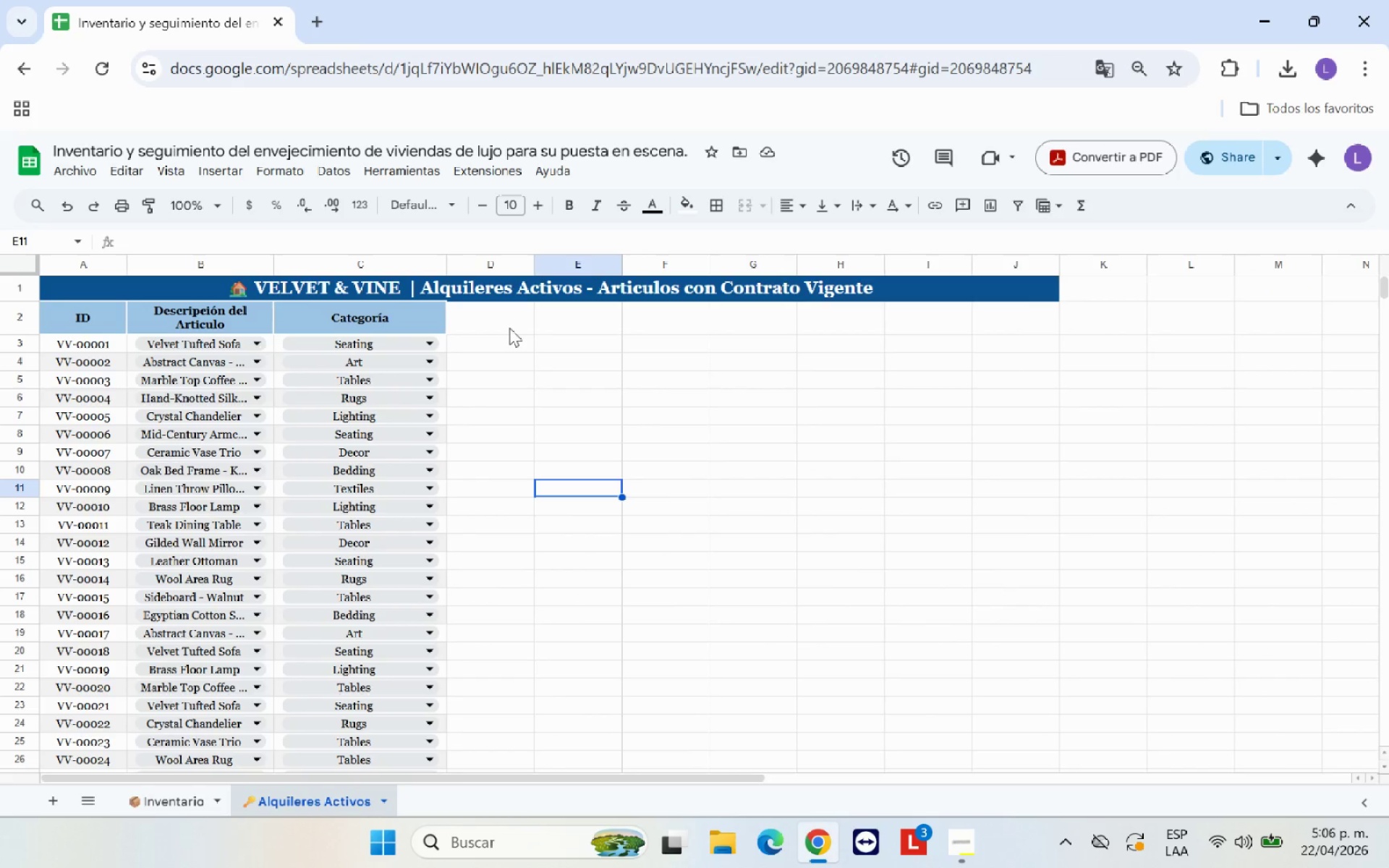 
left_click([509, 326])
 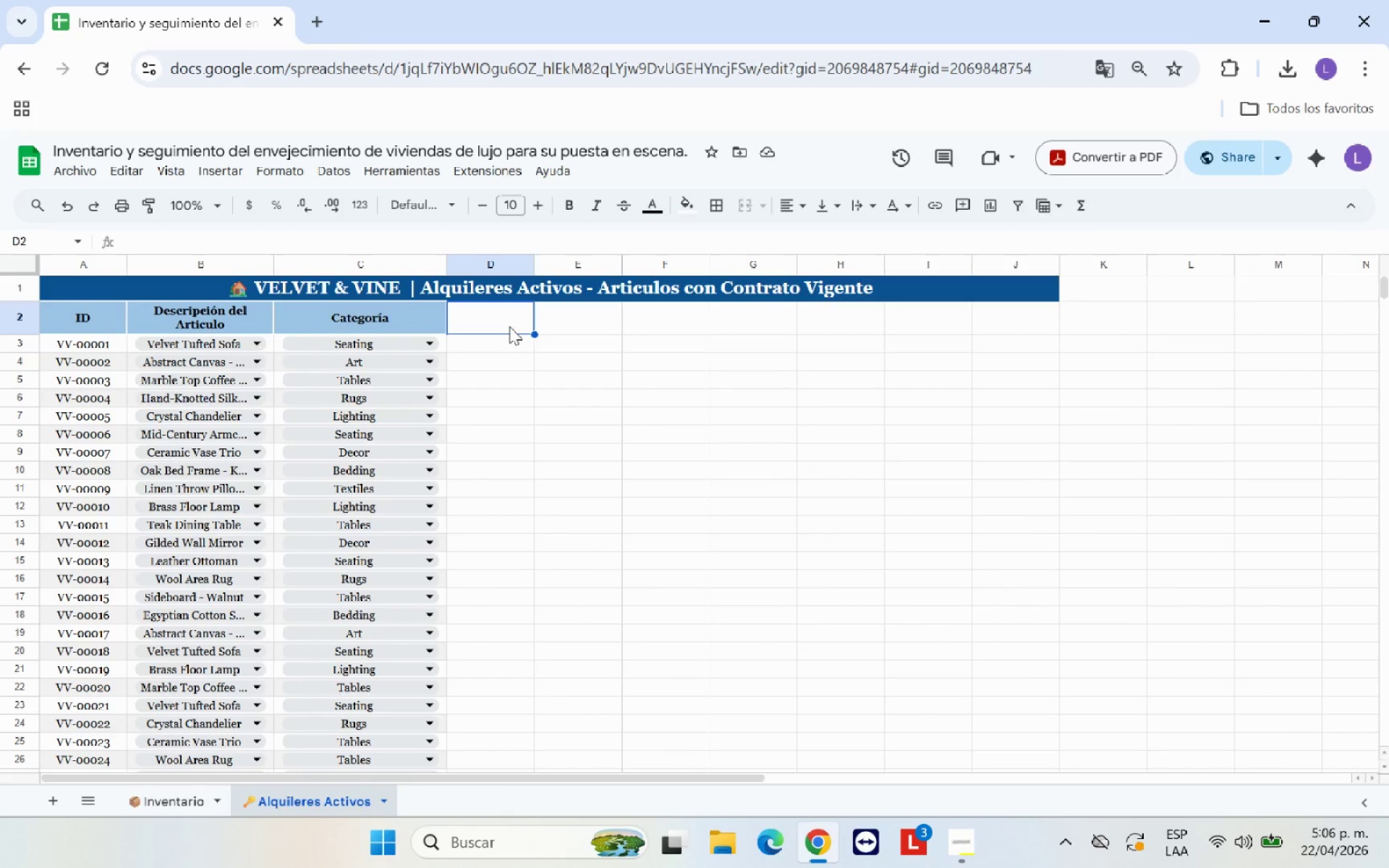 
key(Control+V)
 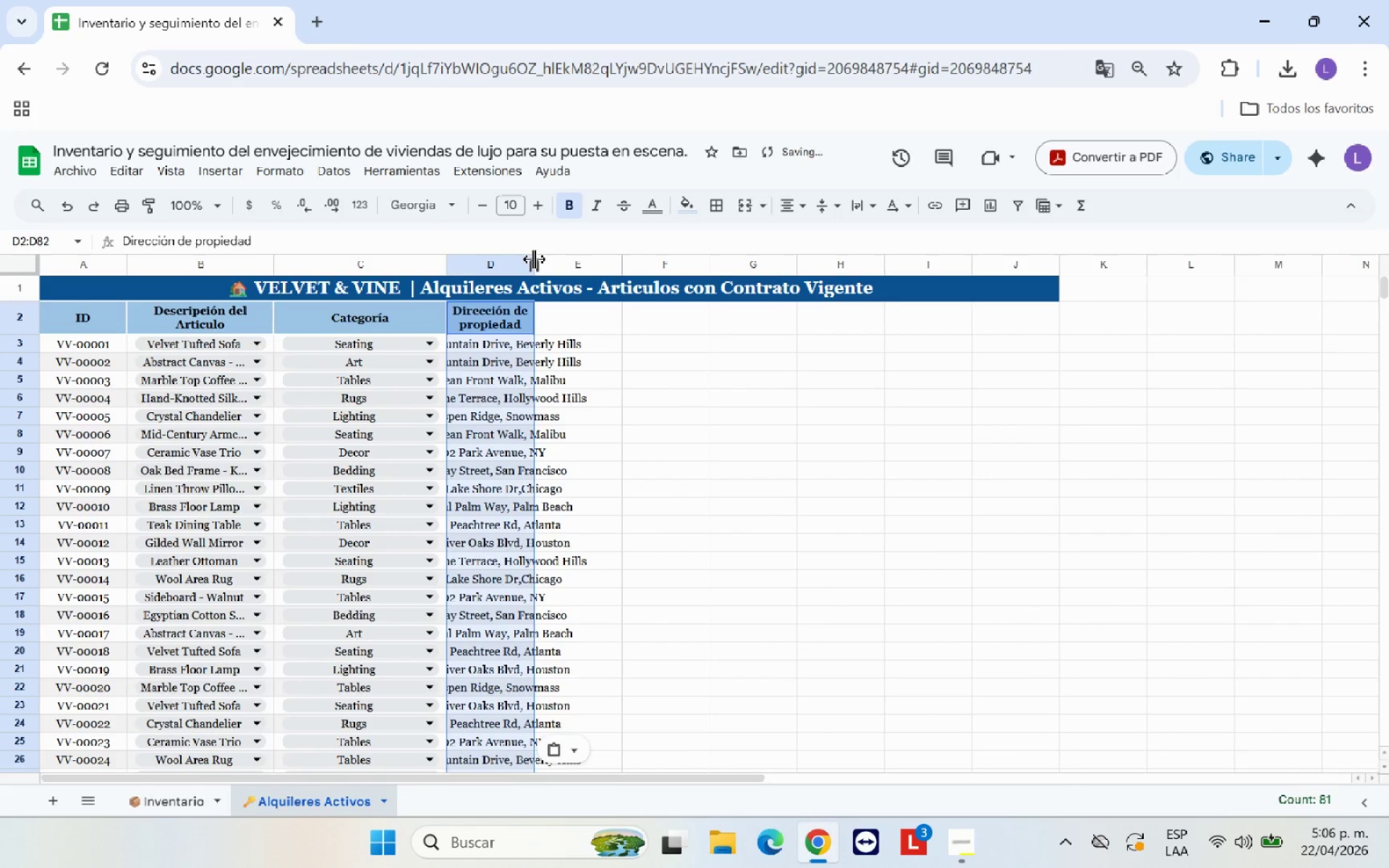 
left_click_drag(start_coordinate=[534, 262], to_coordinate=[610, 268])
 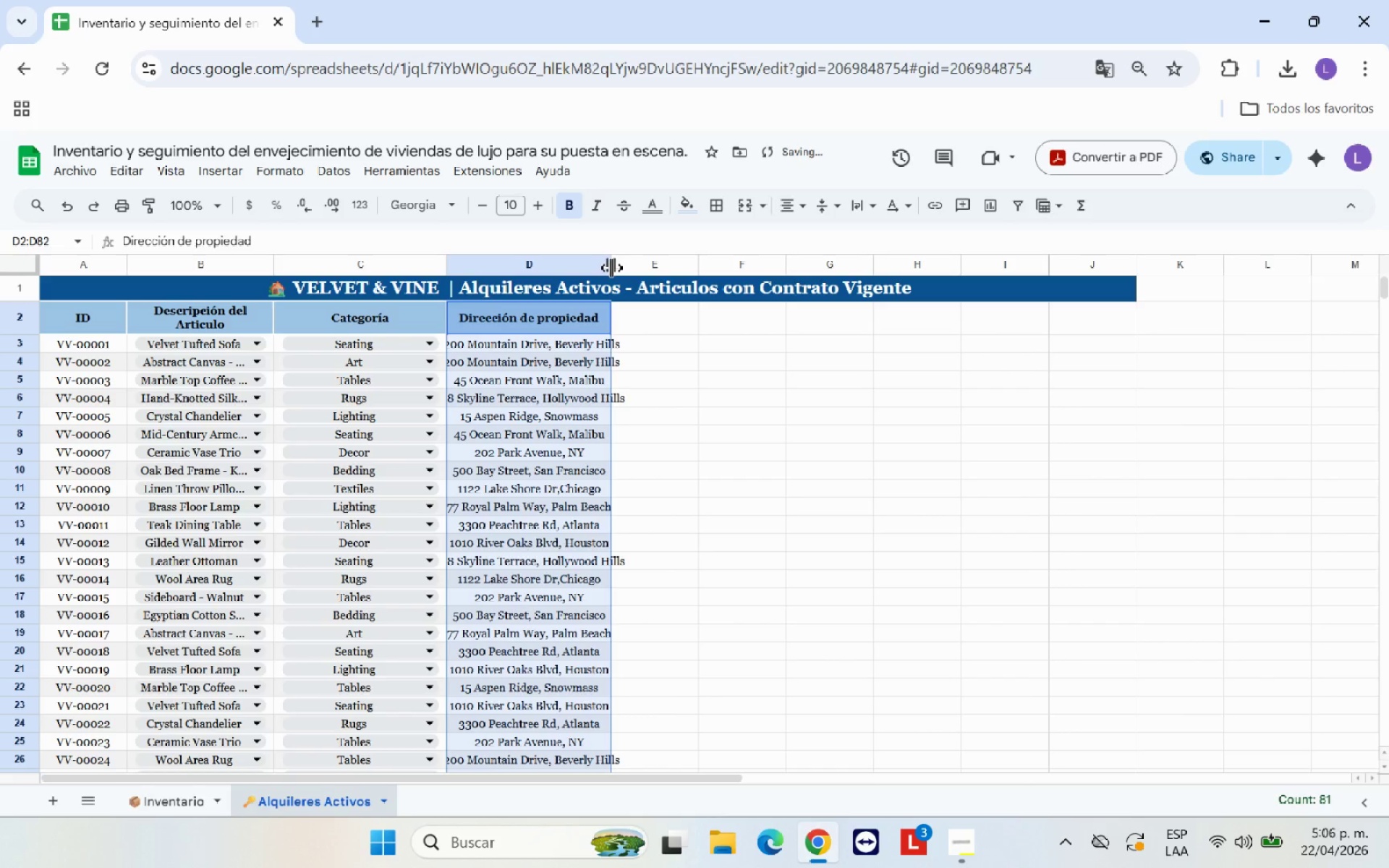 
left_click_drag(start_coordinate=[612, 268], to_coordinate=[659, 266])
 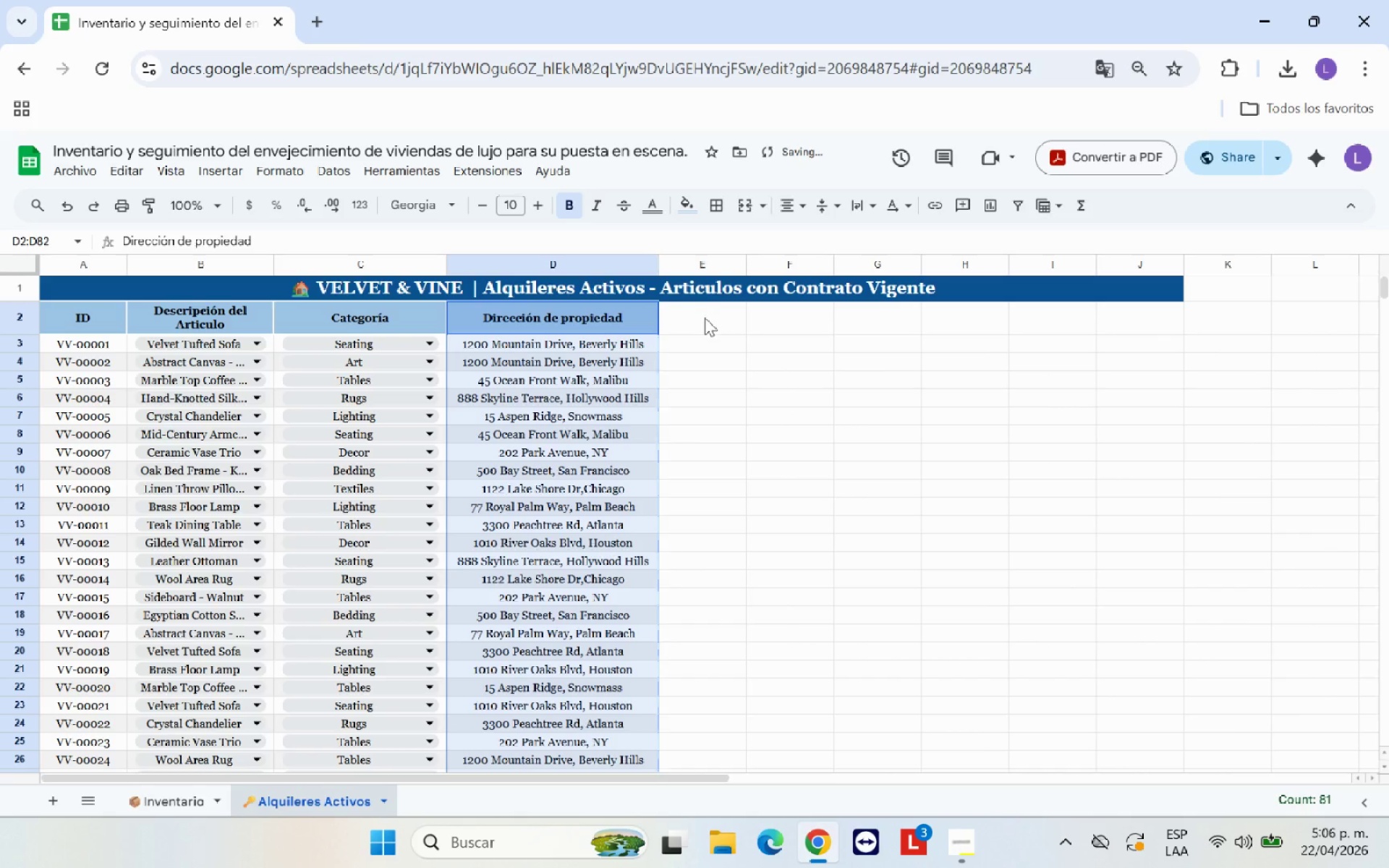 
left_click([705, 318])
 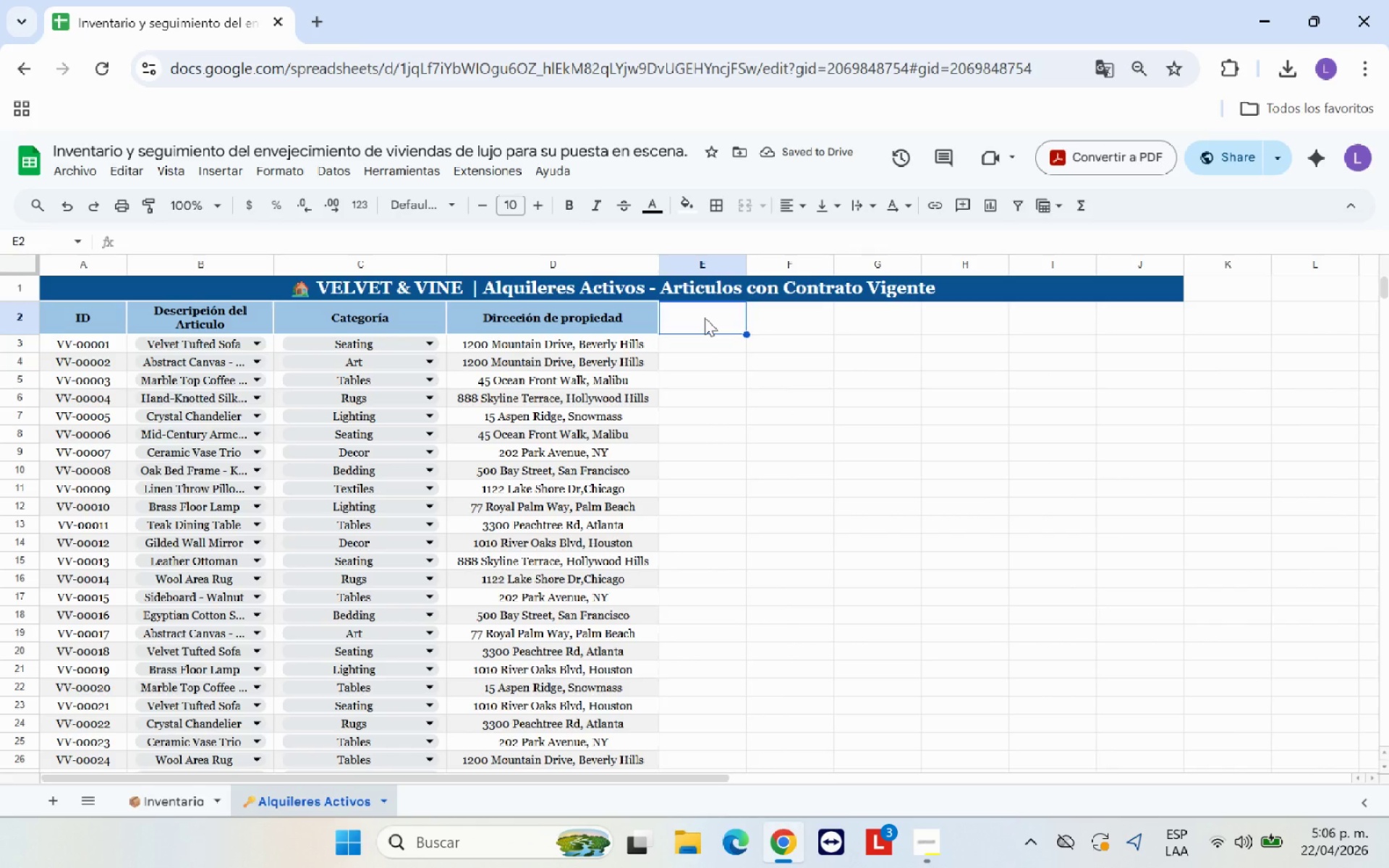 
wait(5.62)
 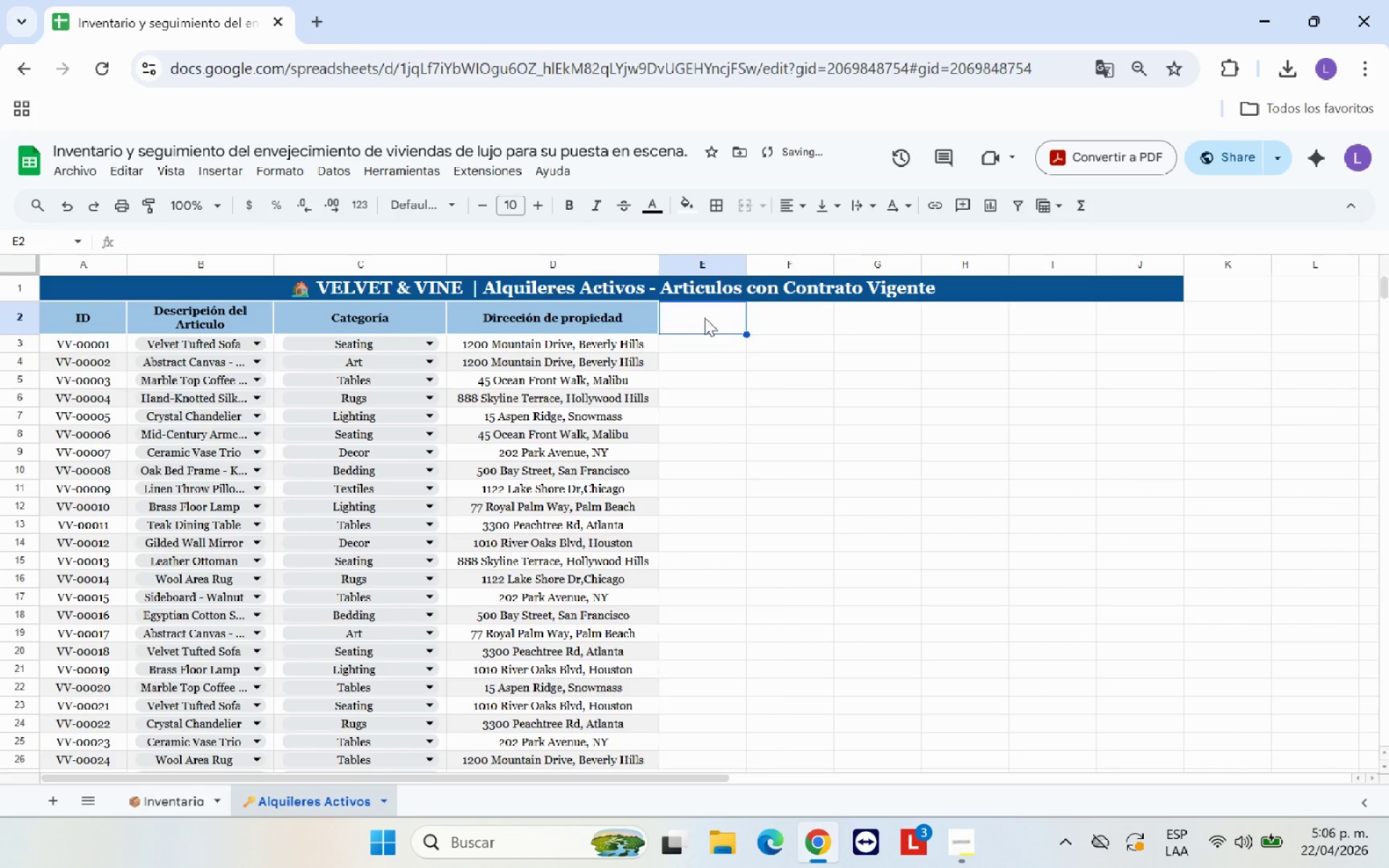 
left_click([200, 805])
 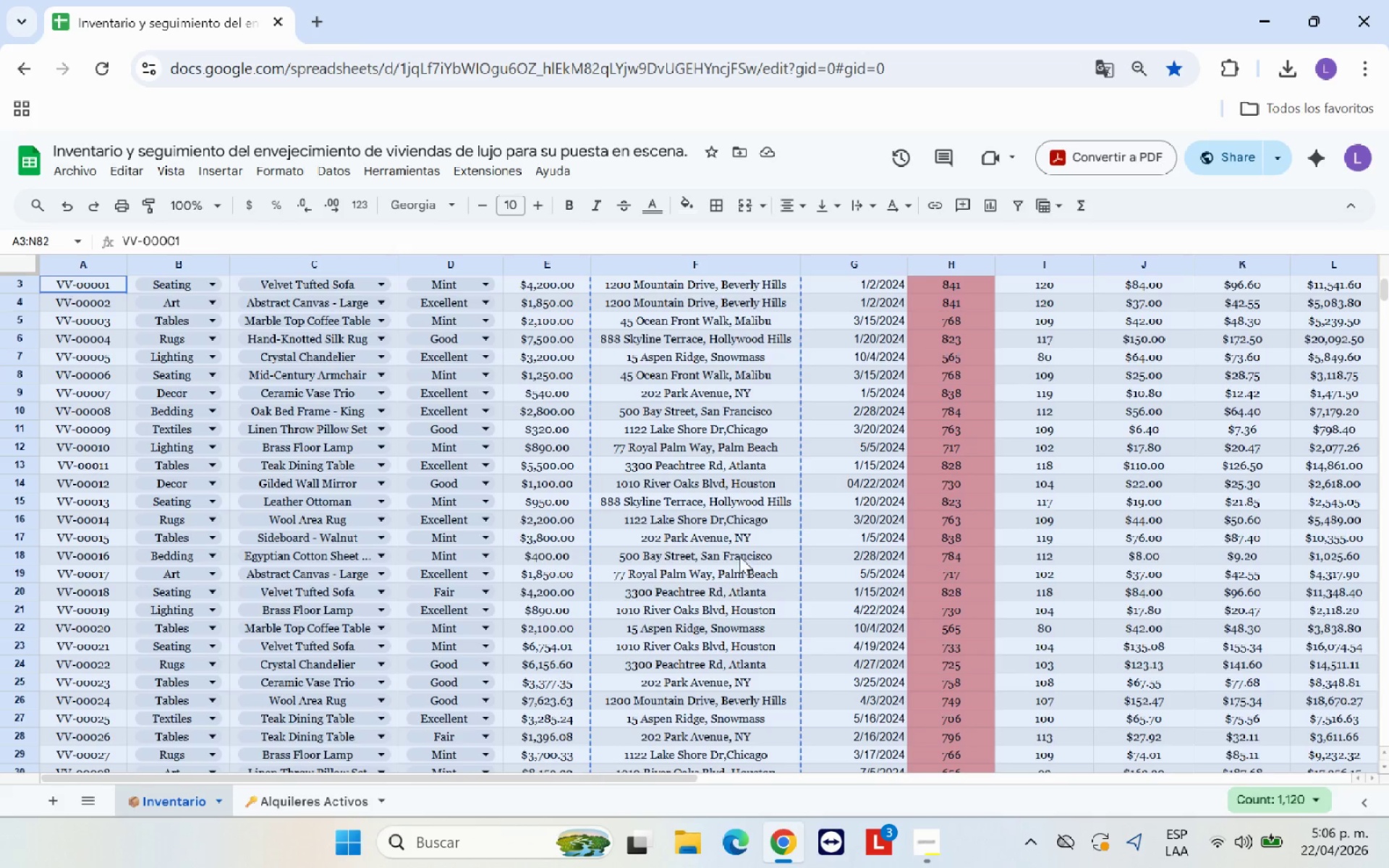 
left_click([678, 552])
 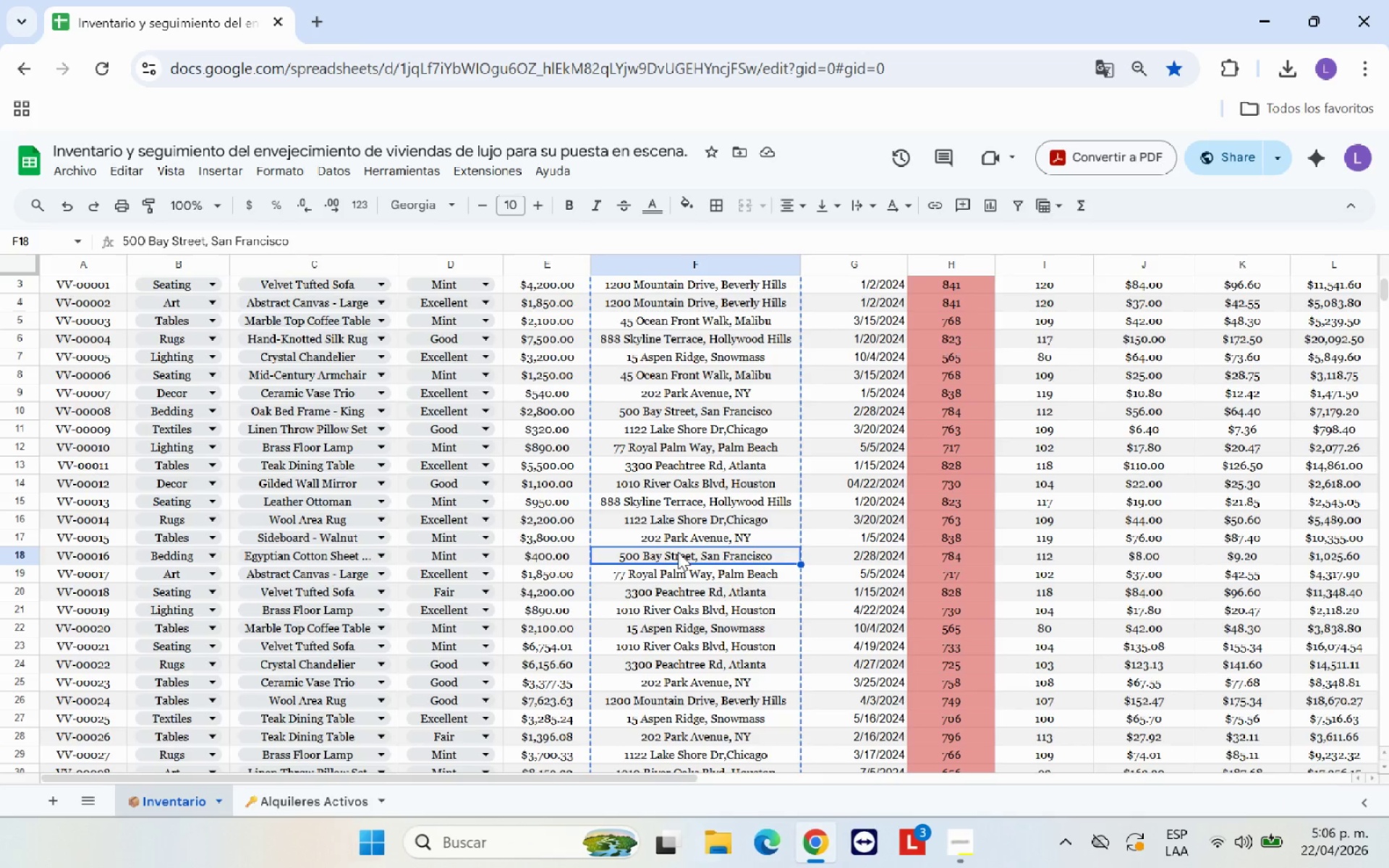 
scroll: coordinate [678, 552], scroll_direction: up, amount: 6.0
 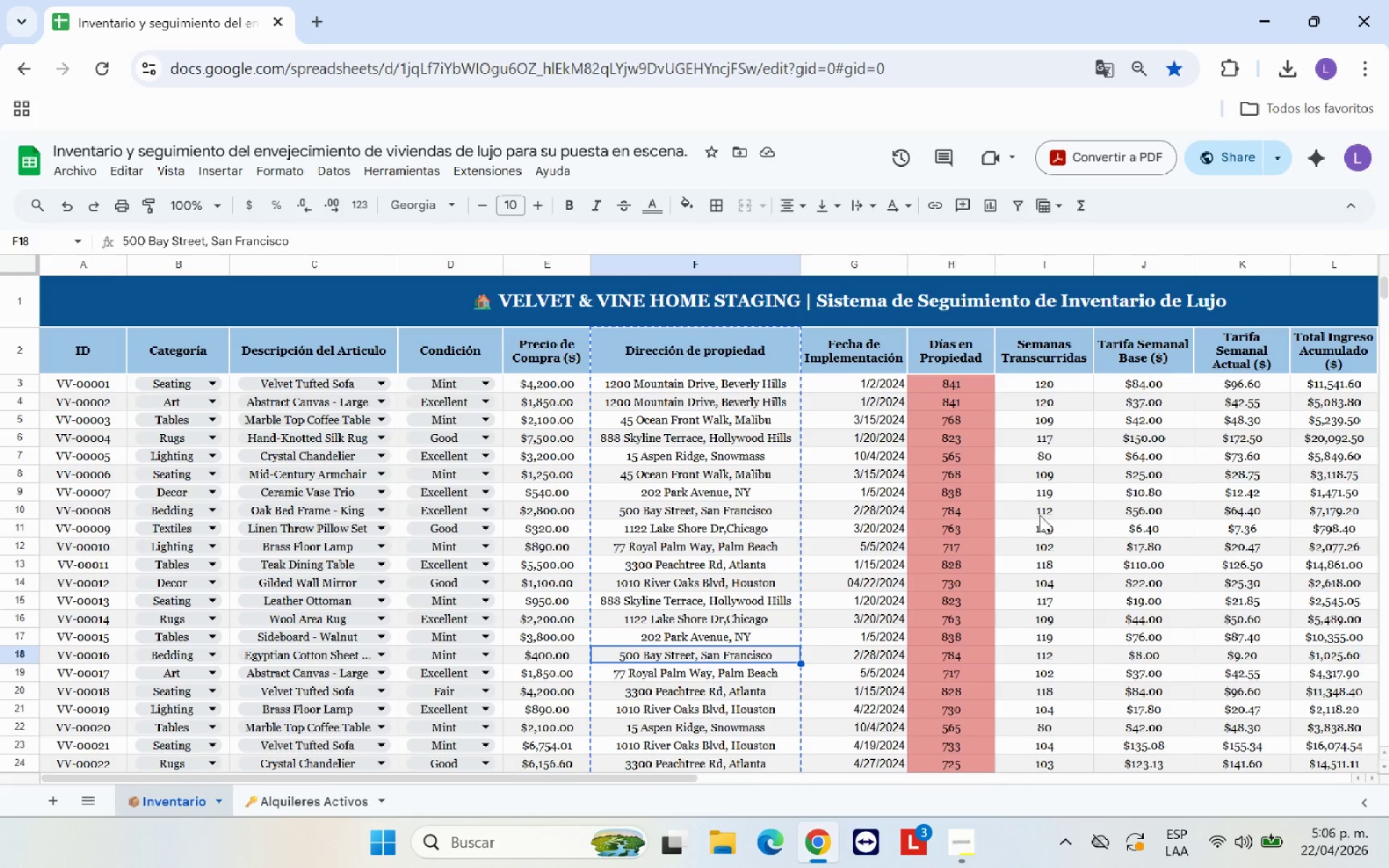 
left_click([988, 512])
 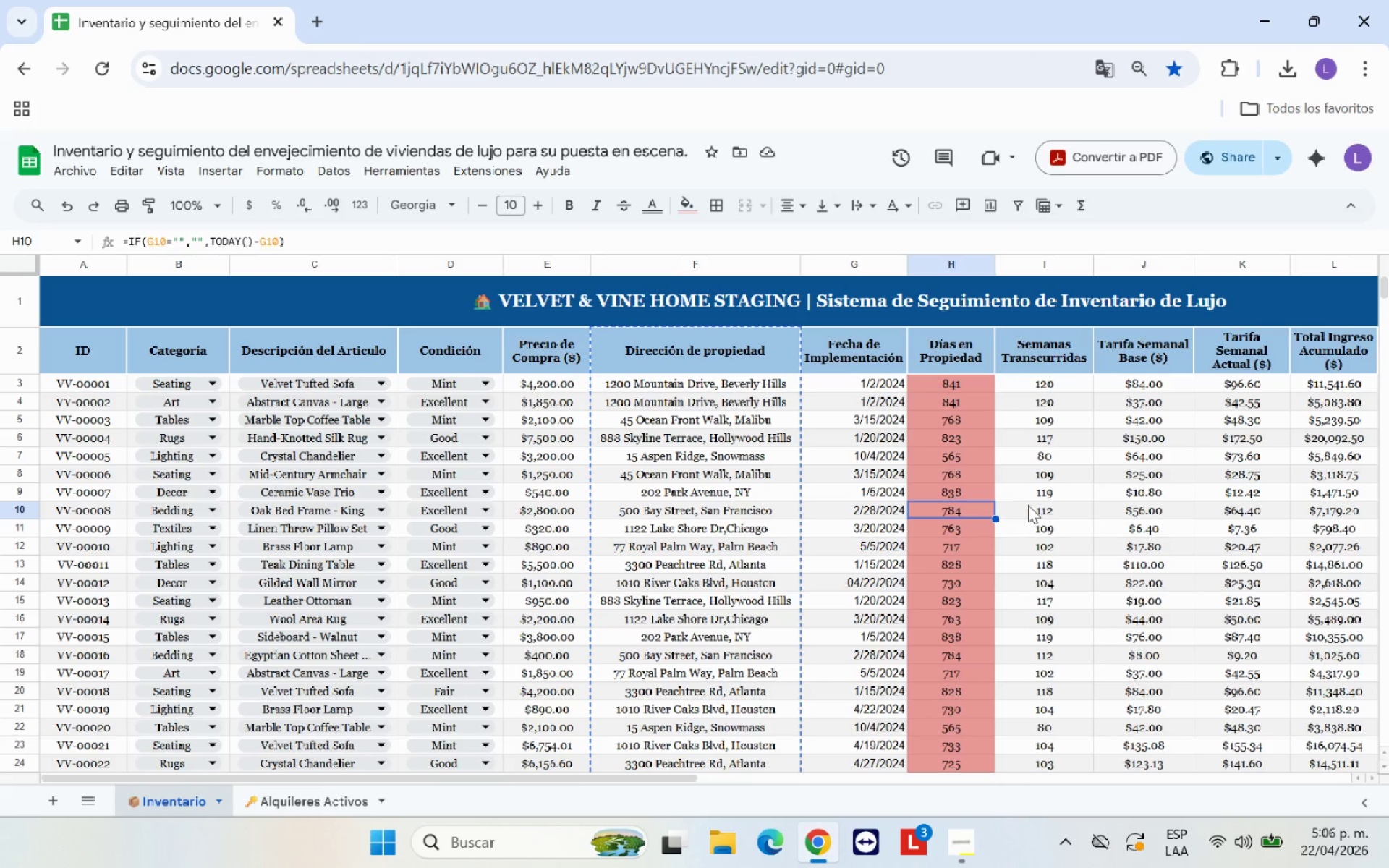 
left_click([1031, 504])
 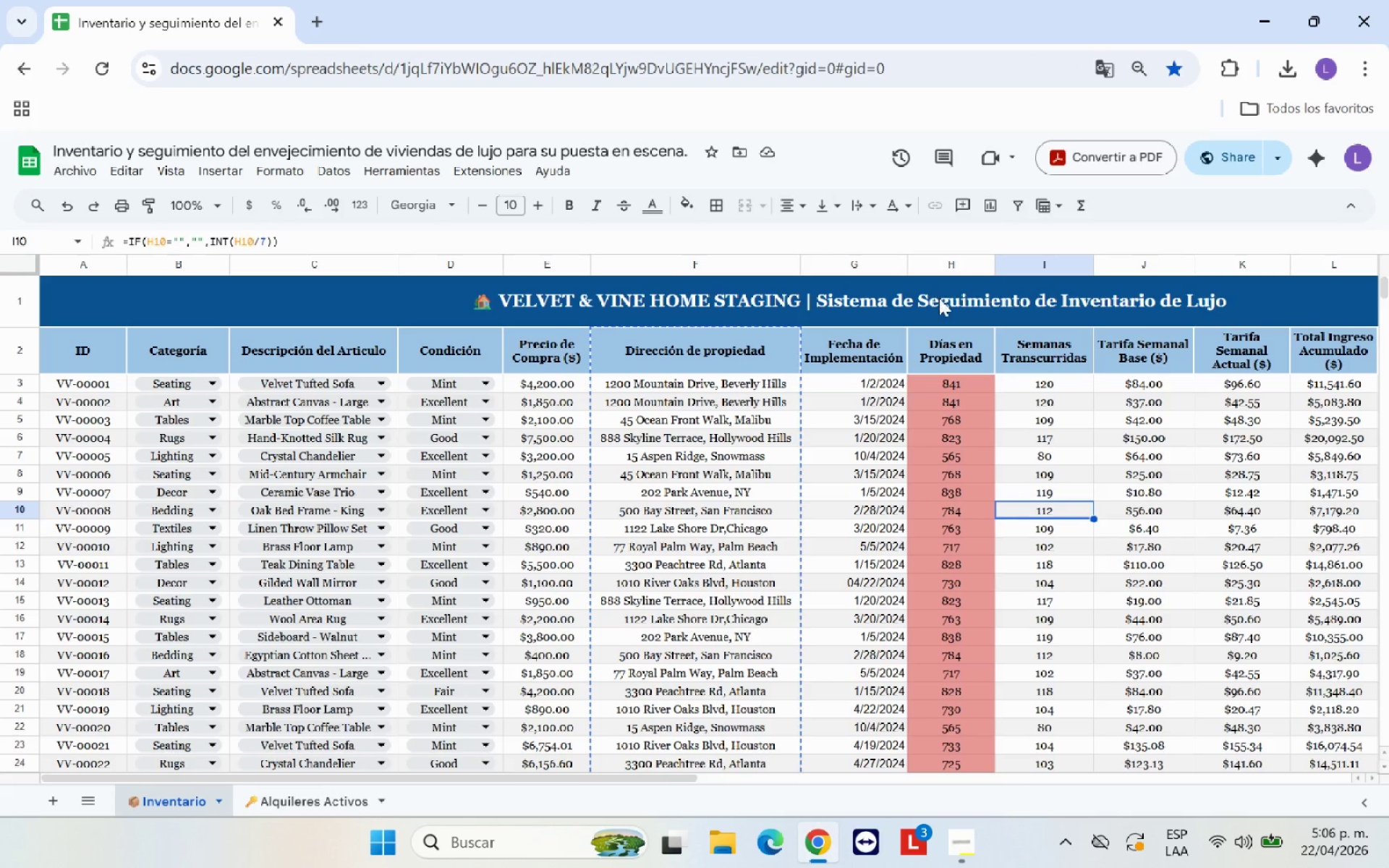 
double_click([943, 301])
 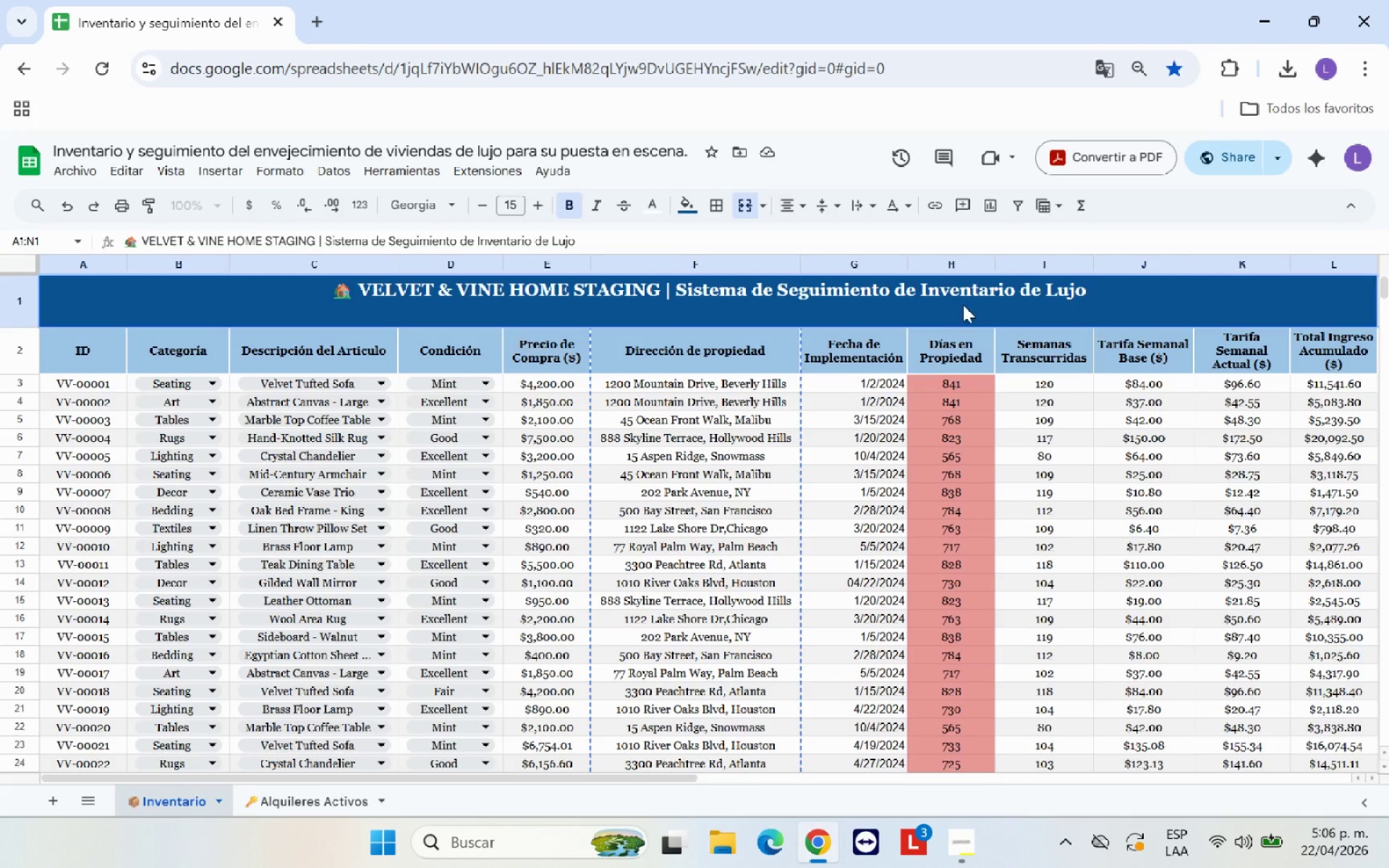 
left_click([993, 335])
 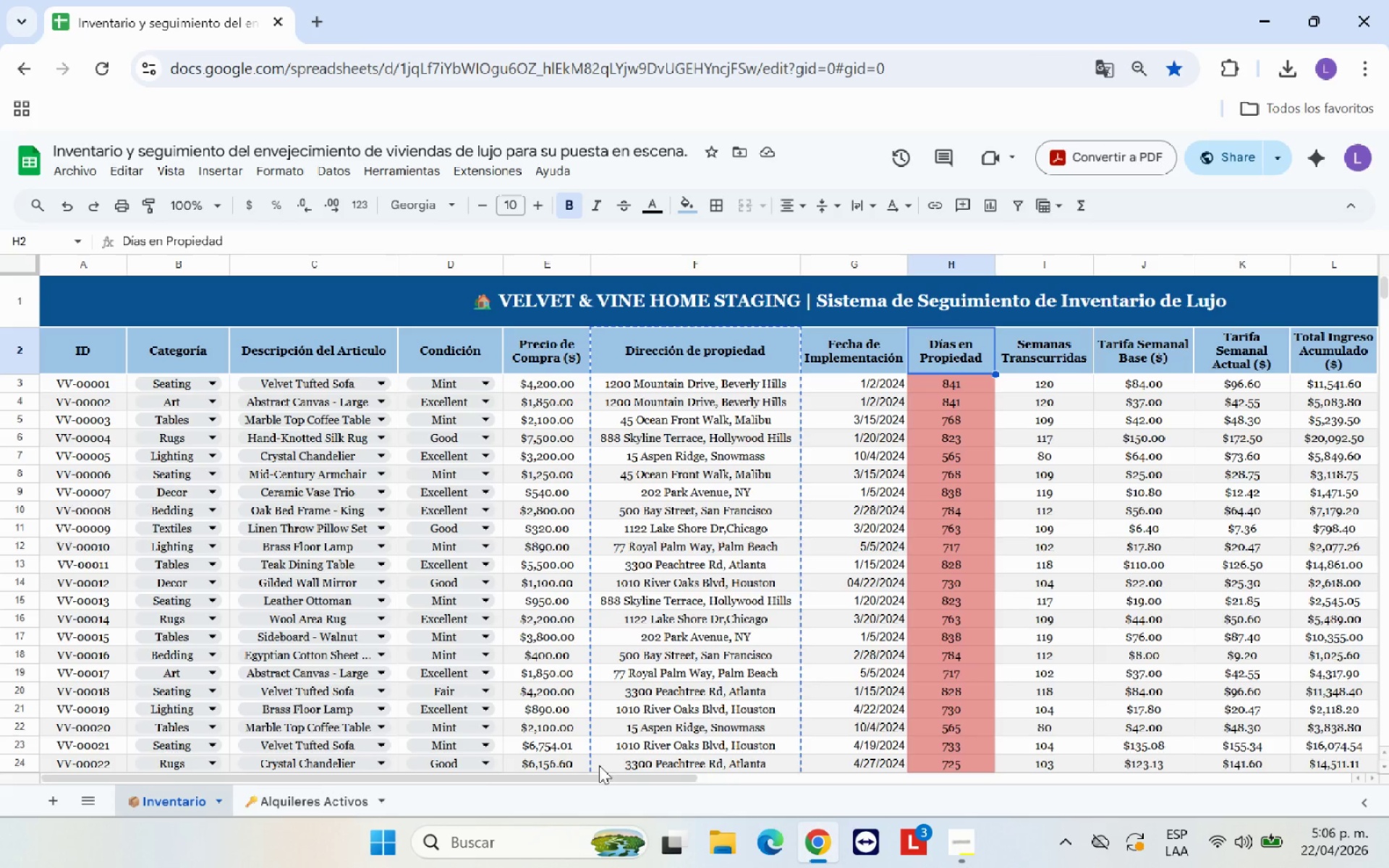 
left_click_drag(start_coordinate=[467, 777], to_coordinate=[673, 775])
 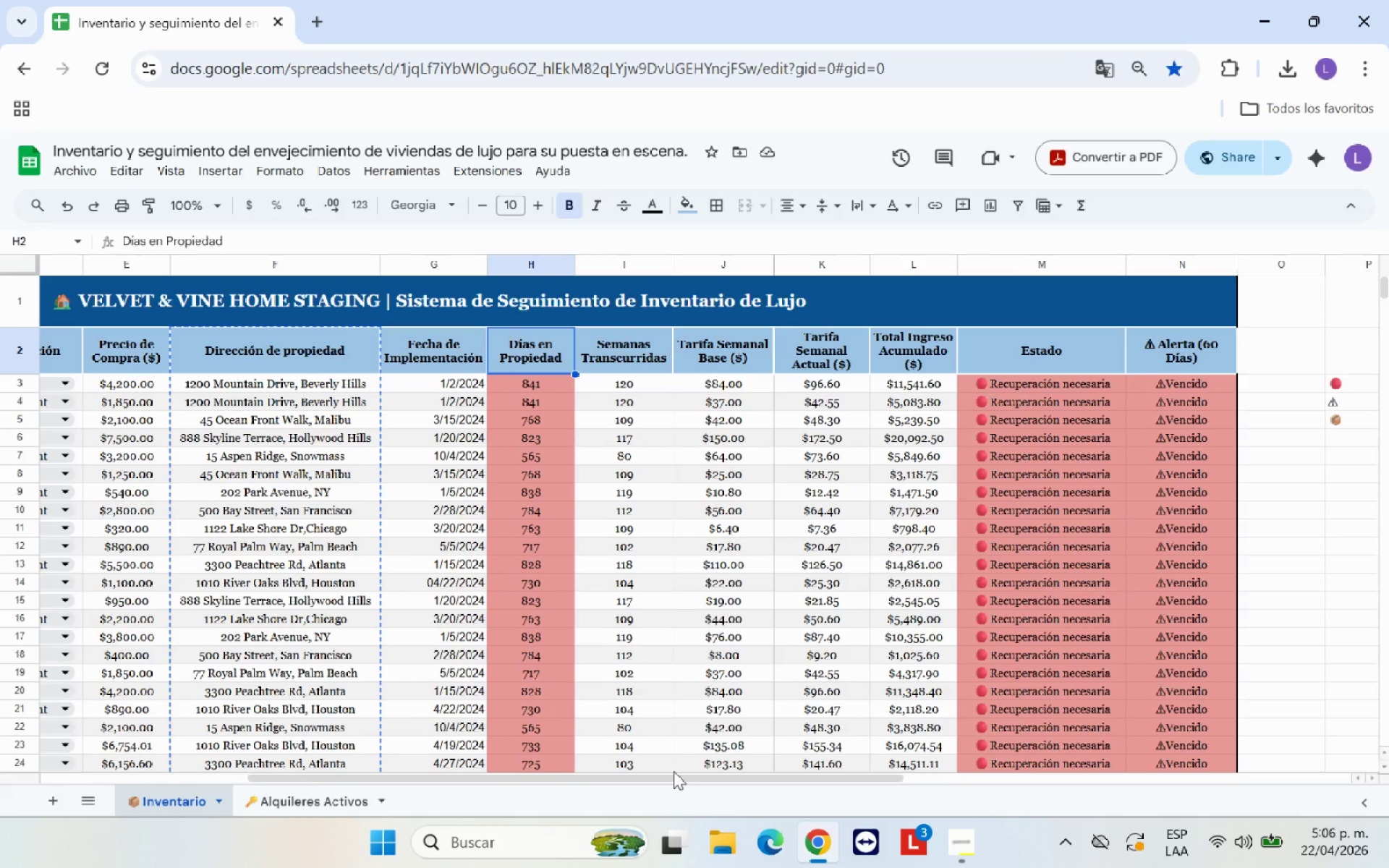 
wait(24.86)
 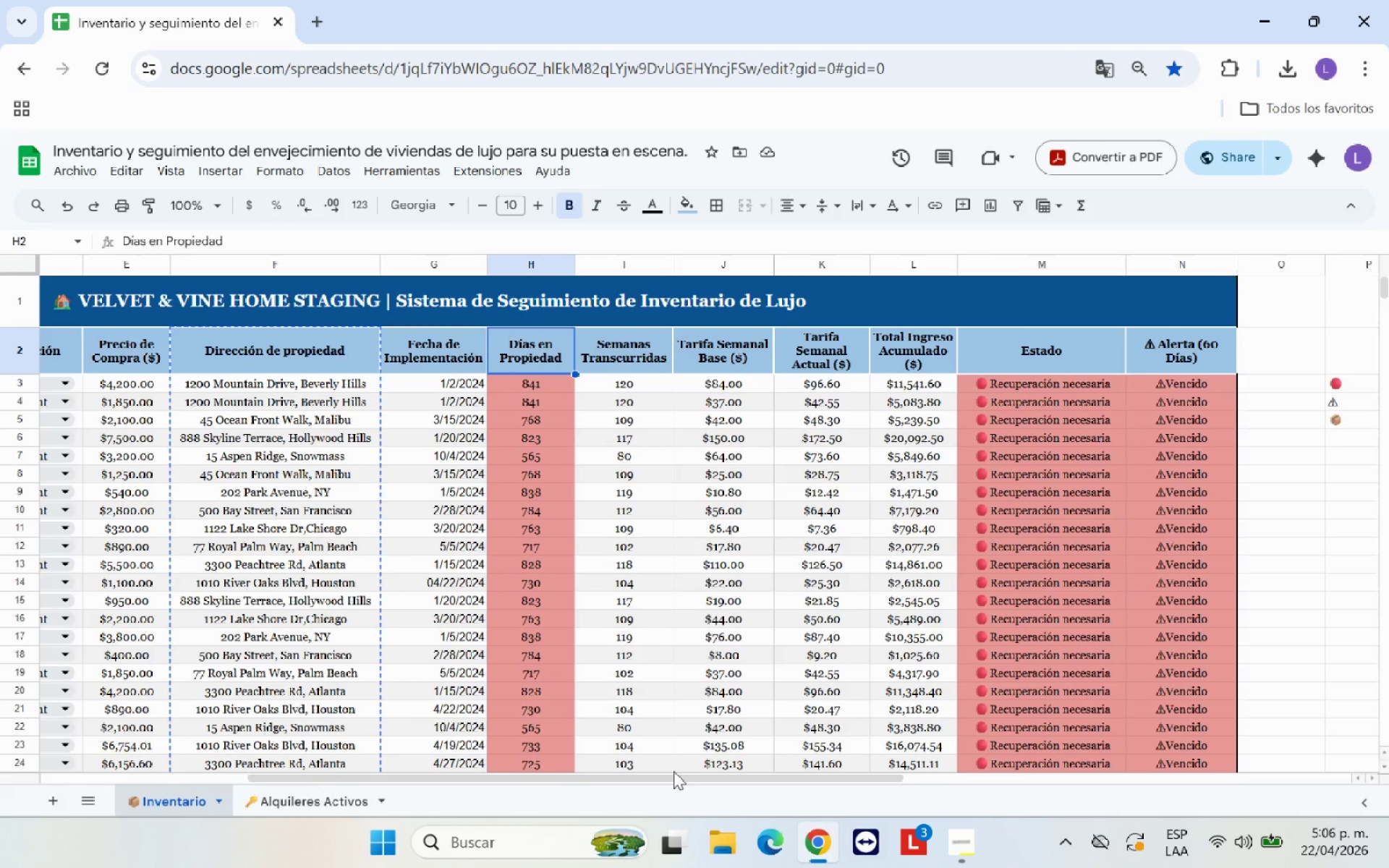 
left_click([572, 489])
 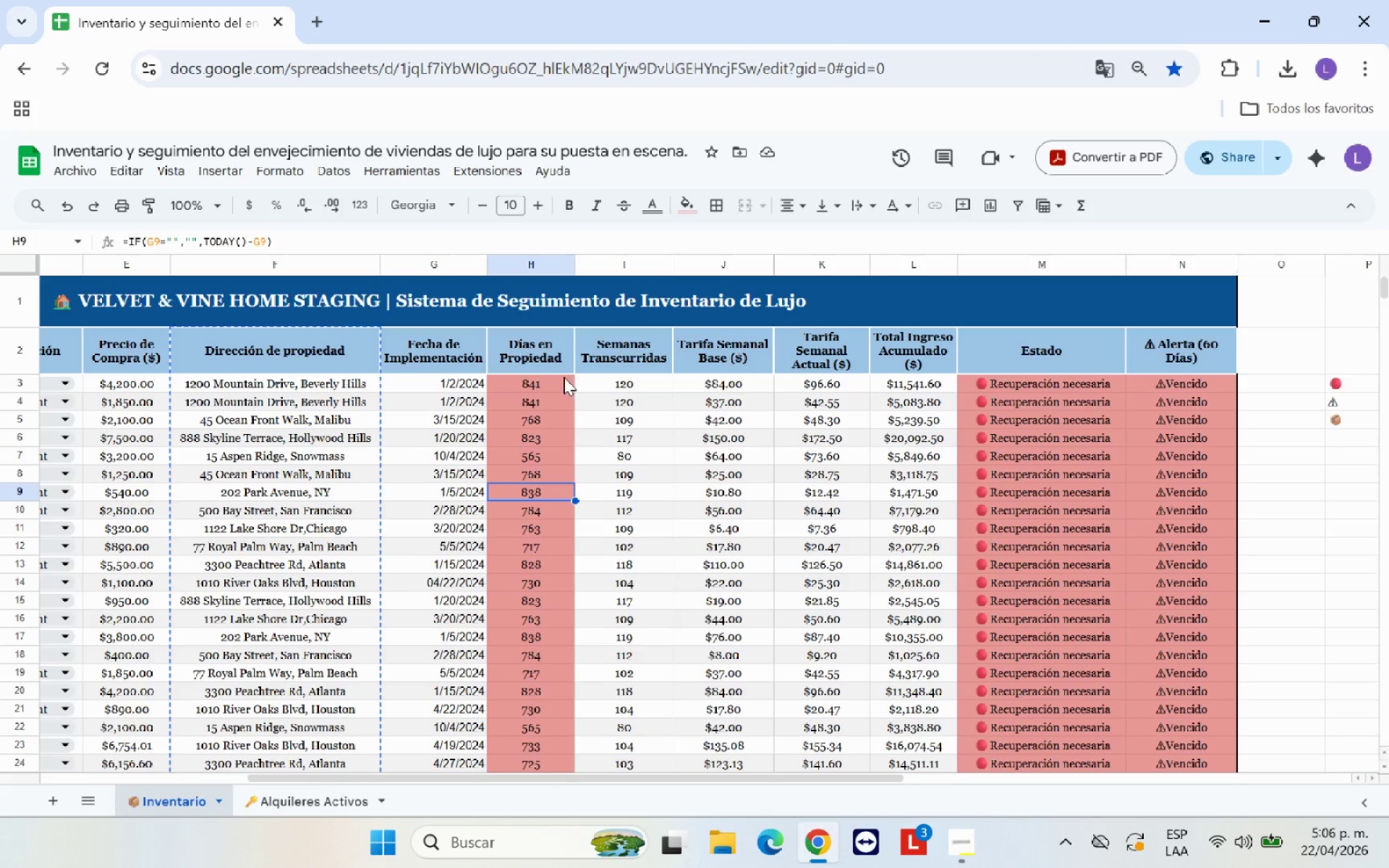 
left_click([535, 353])
 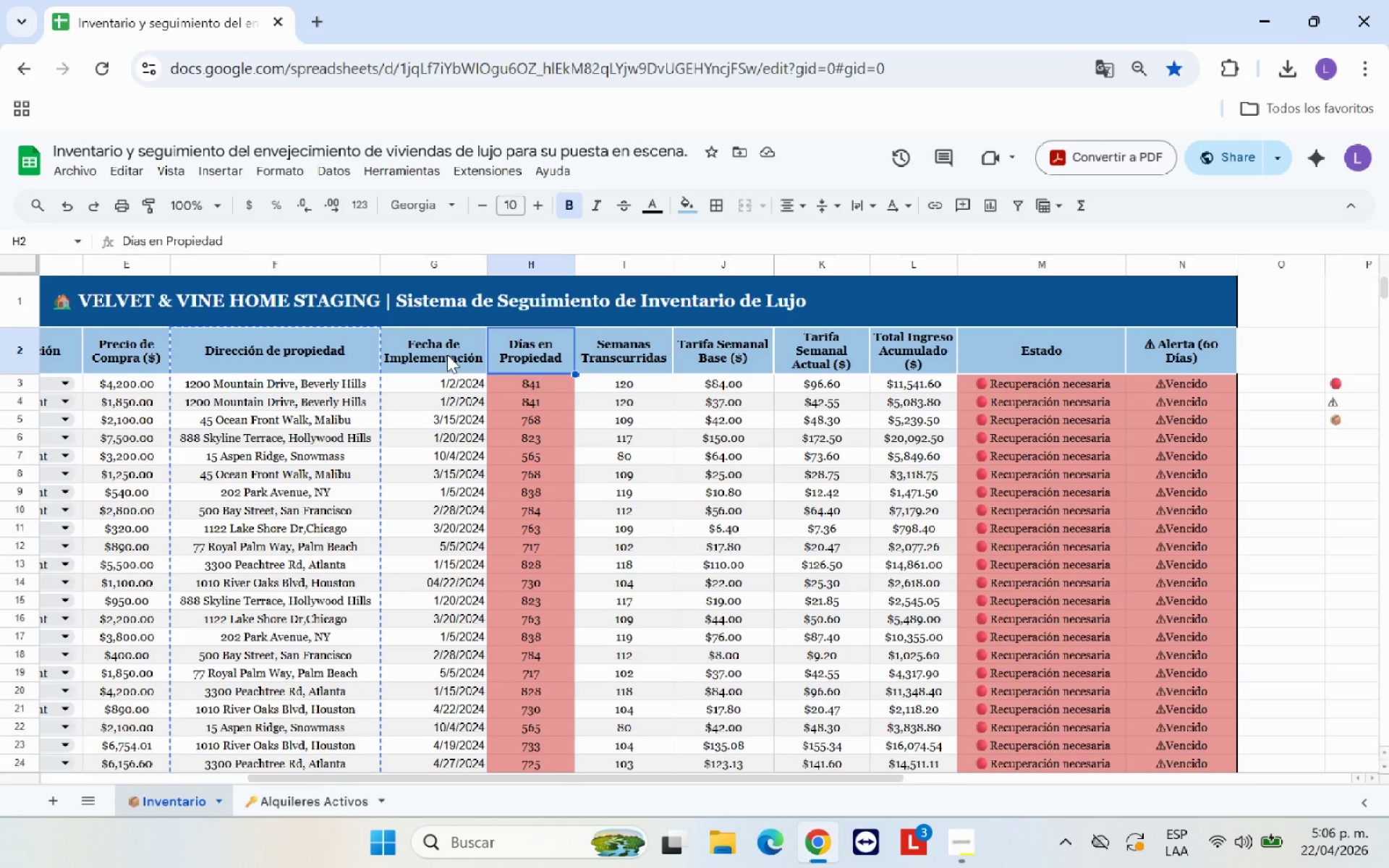 
left_click_drag(start_coordinate=[441, 354], to_coordinate=[638, 564])
 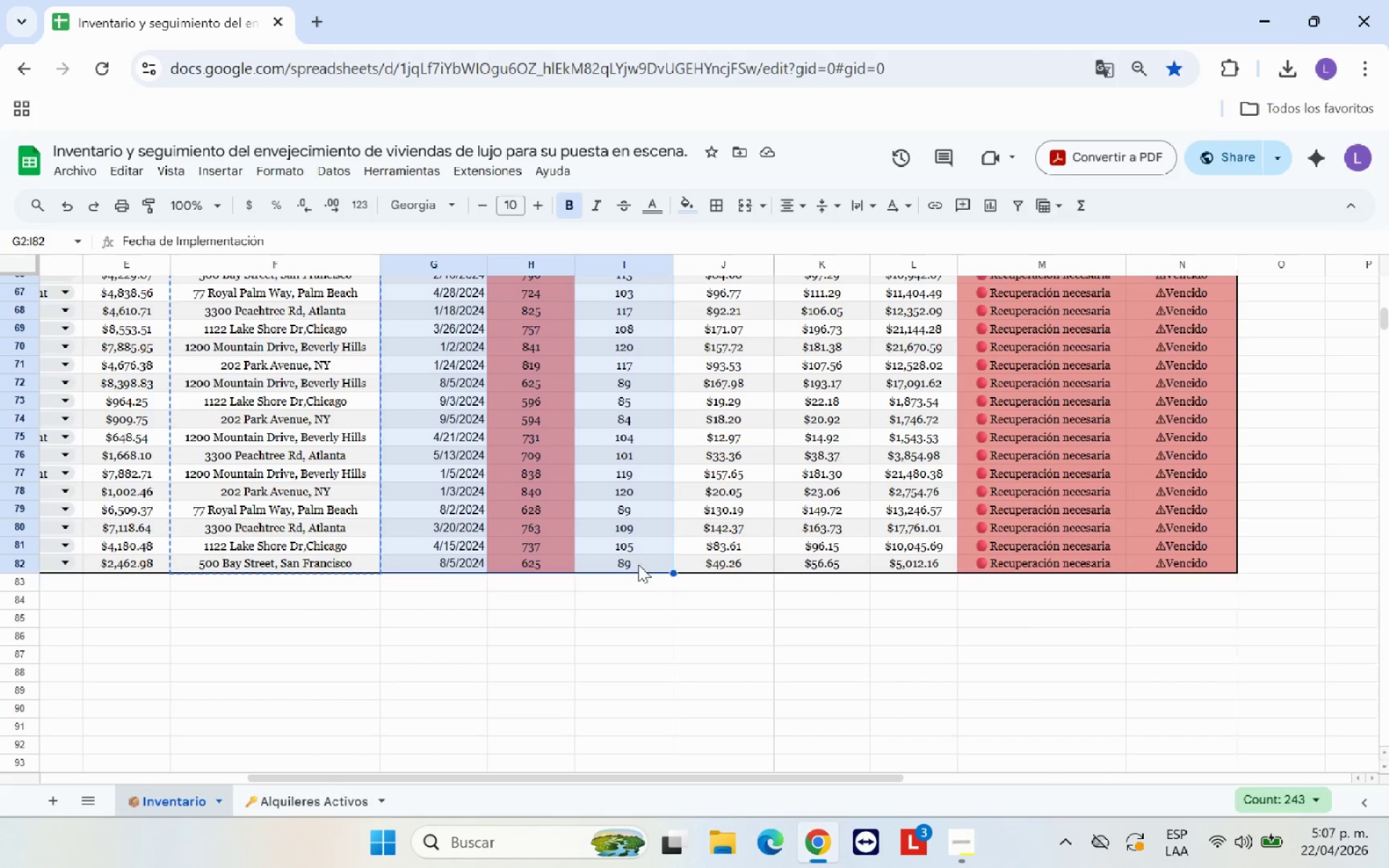 
key(Control+C)
 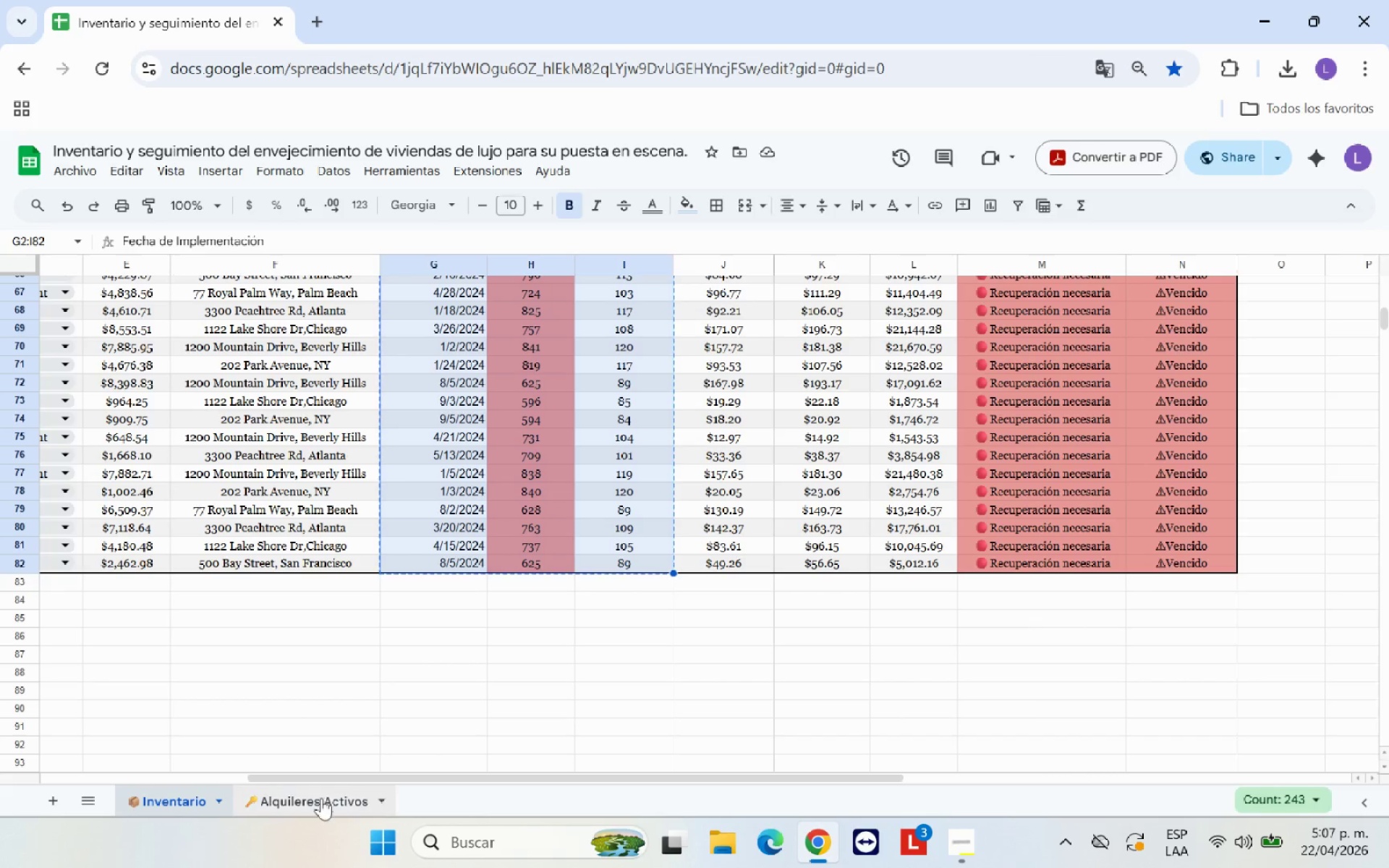 
left_click([302, 801])
 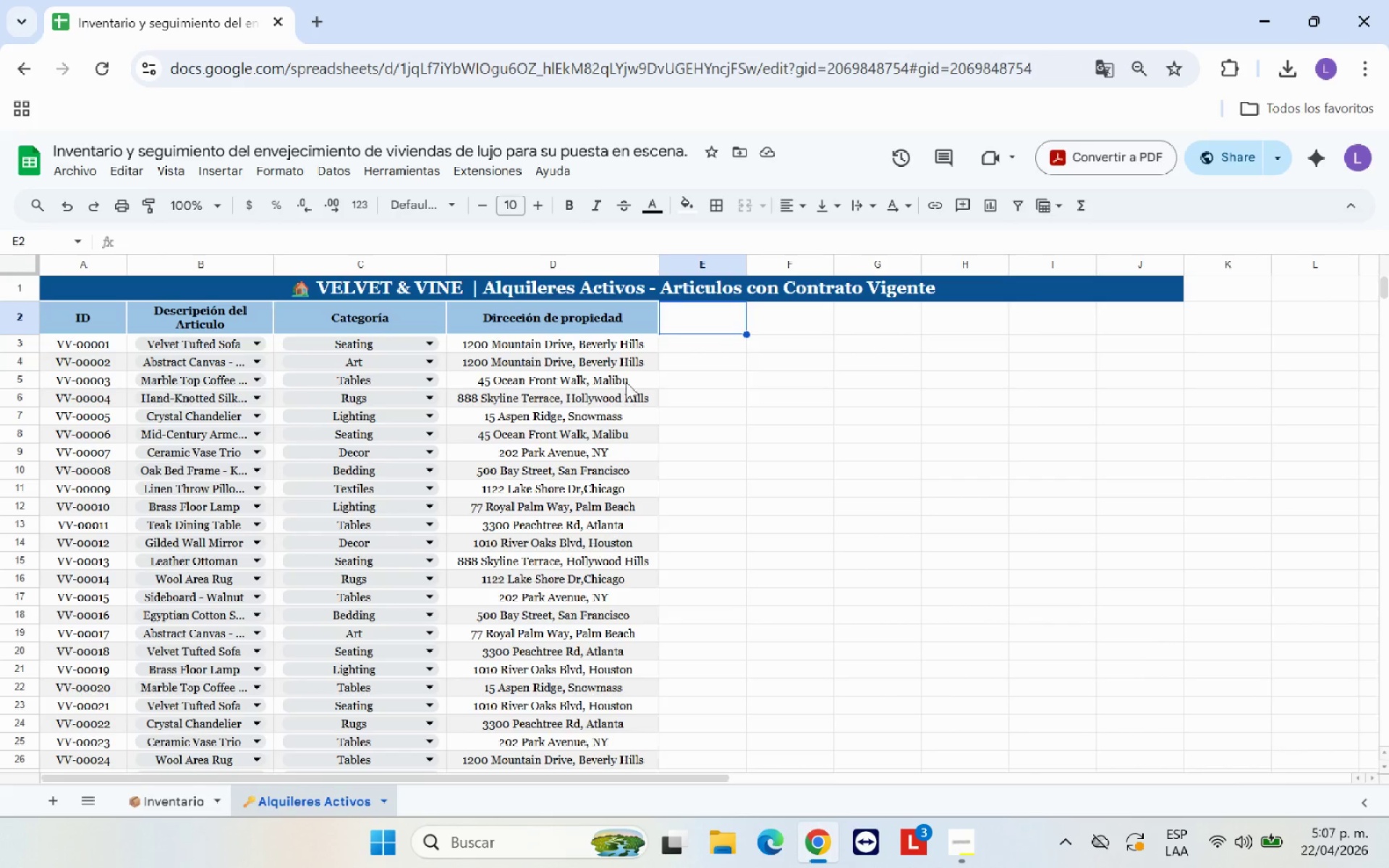 
key(Control+V)
 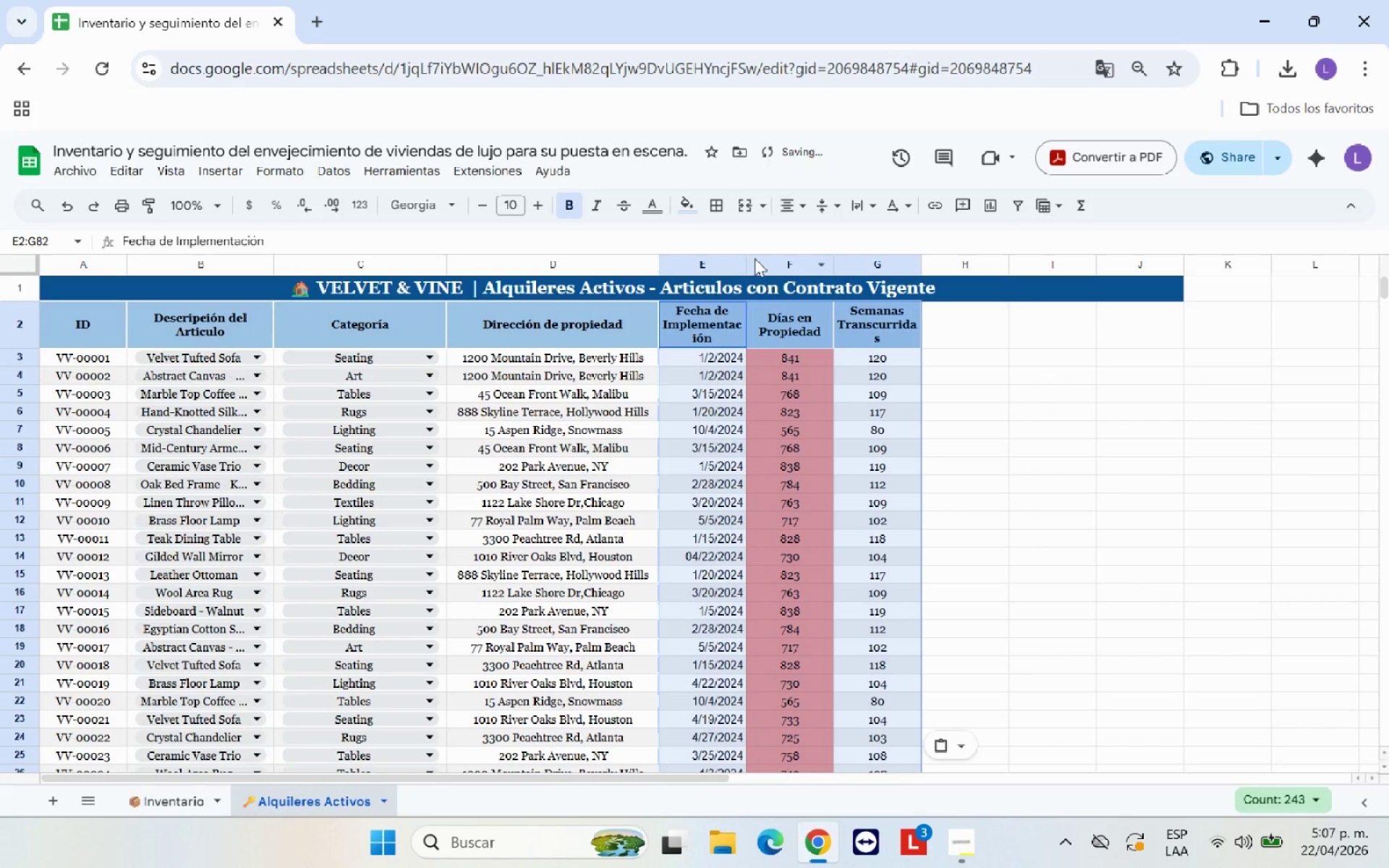 
left_click_drag(start_coordinate=[745, 262], to_coordinate=[783, 265])
 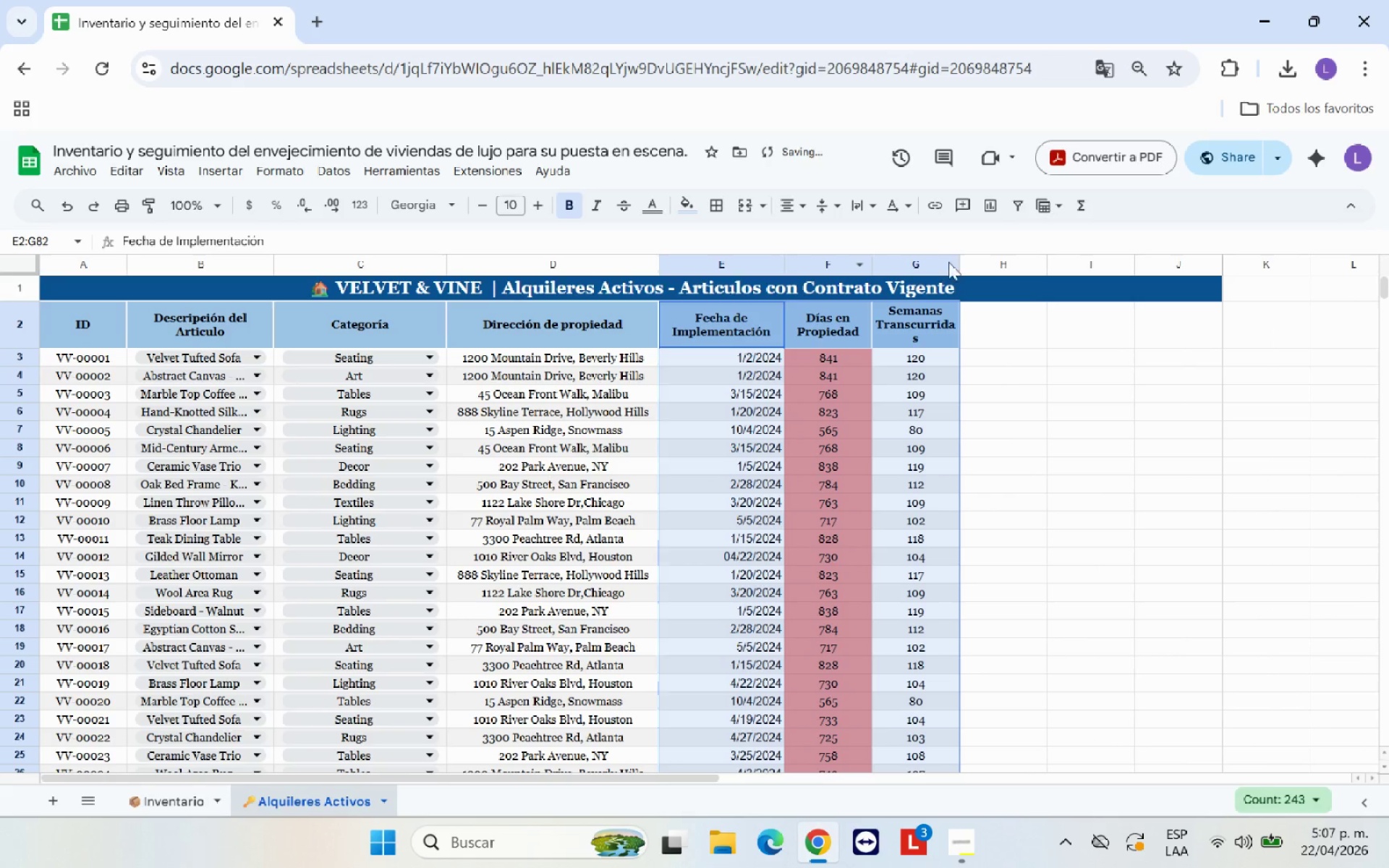 
left_click_drag(start_coordinate=[957, 260], to_coordinate=[1001, 265])
 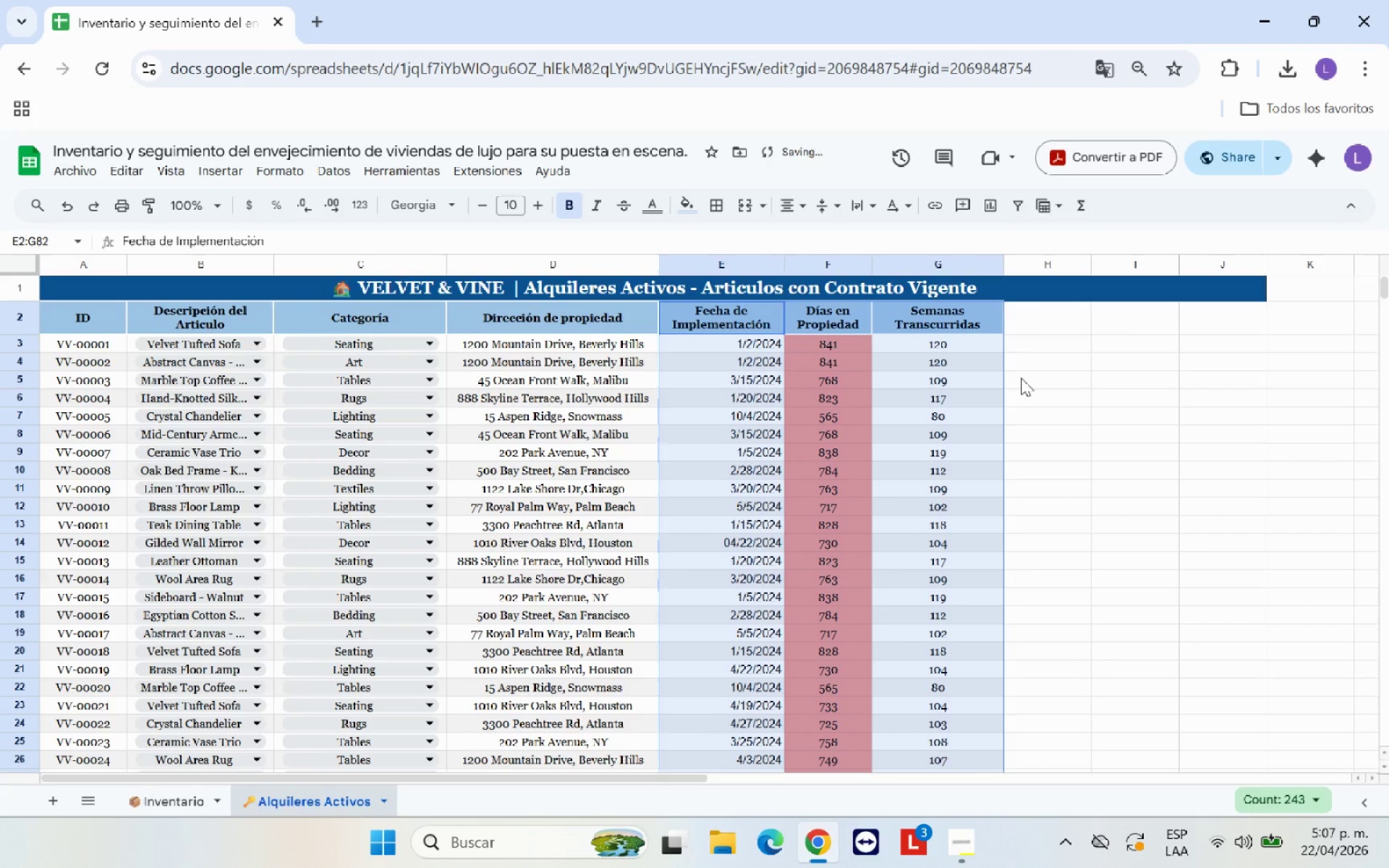 
left_click([1037, 378])
 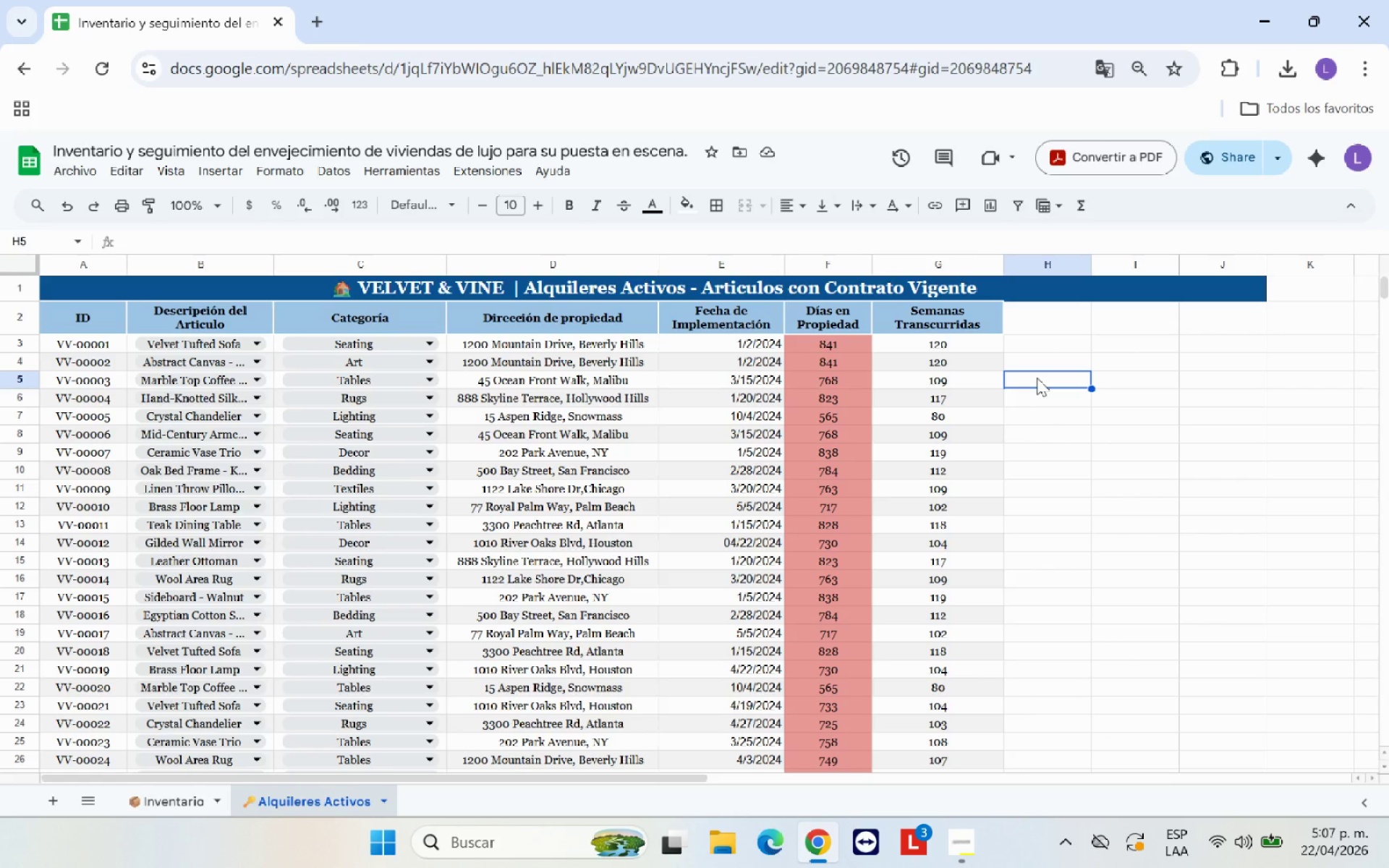 
wait(21.09)
 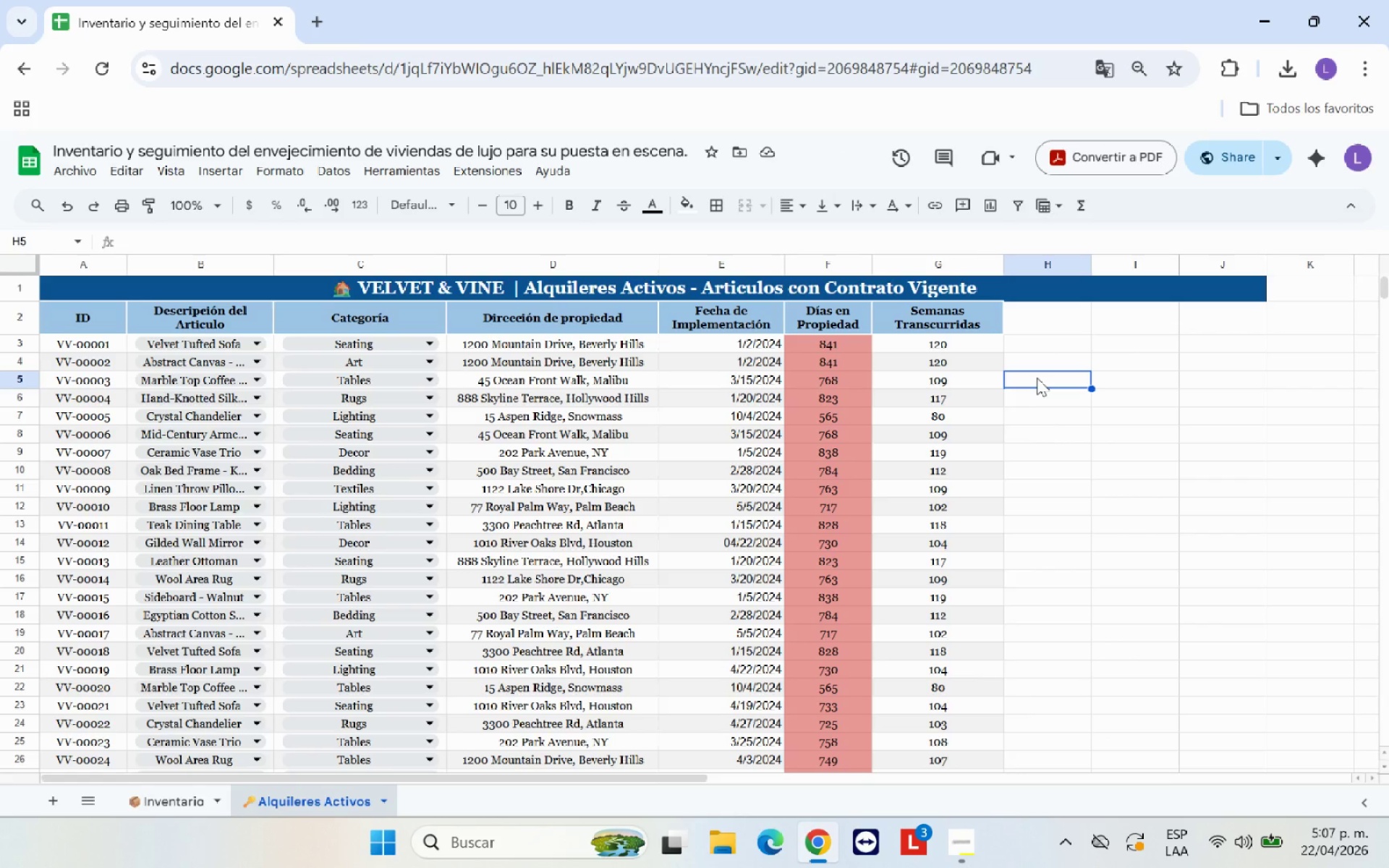 
left_click([182, 801])
 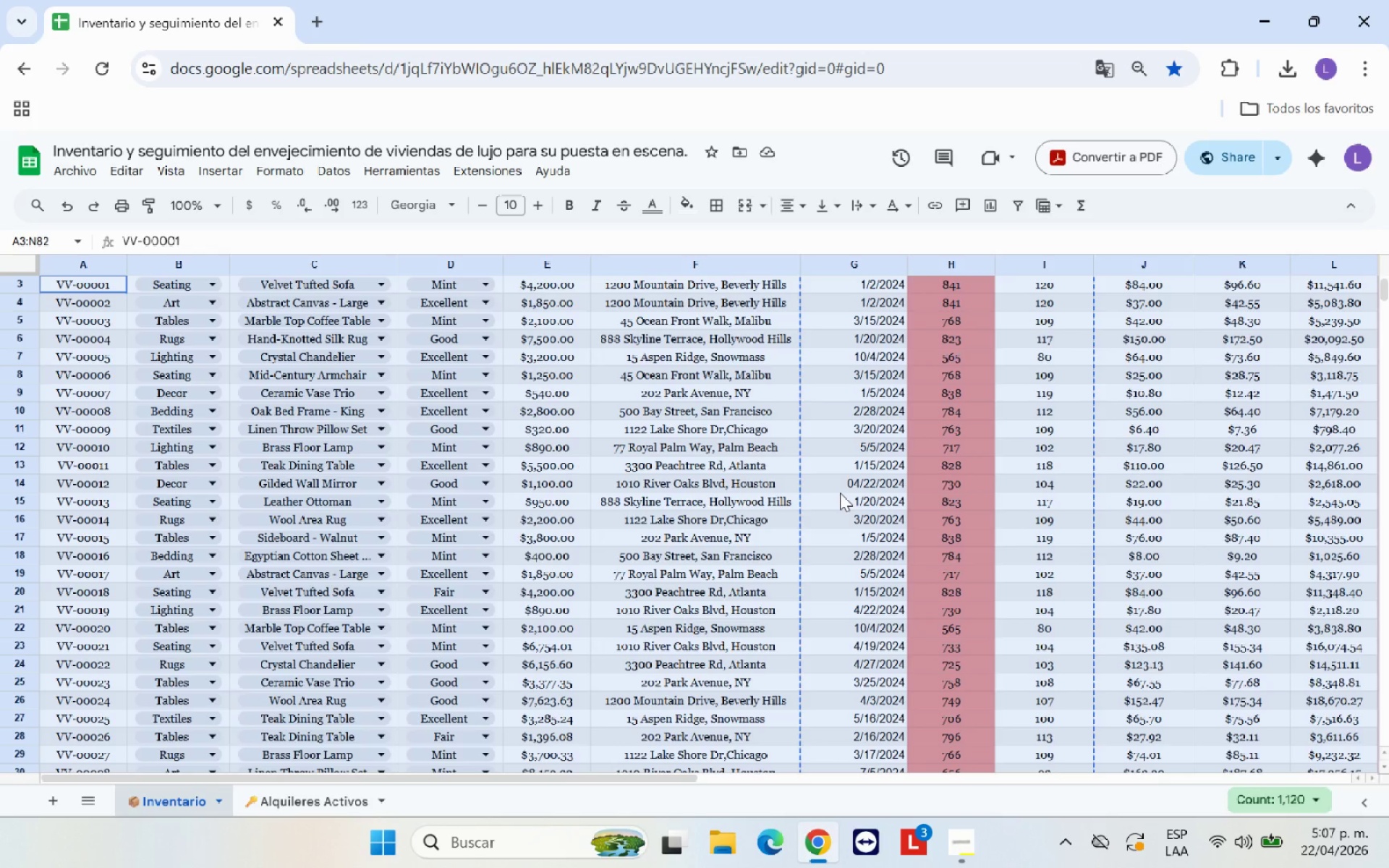 
left_click([839, 493])
 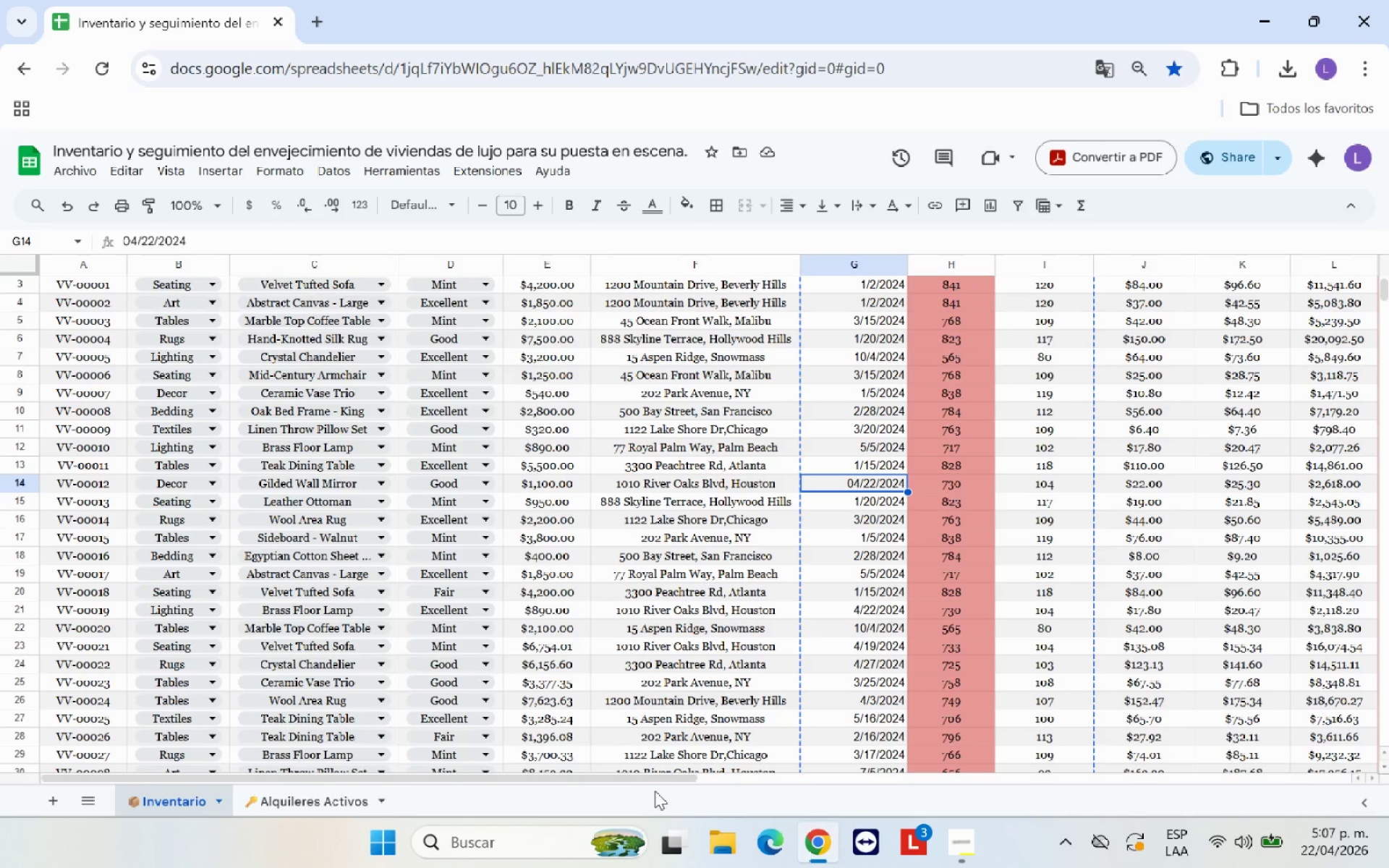 
left_click_drag(start_coordinate=[655, 777], to_coordinate=[872, 777])
 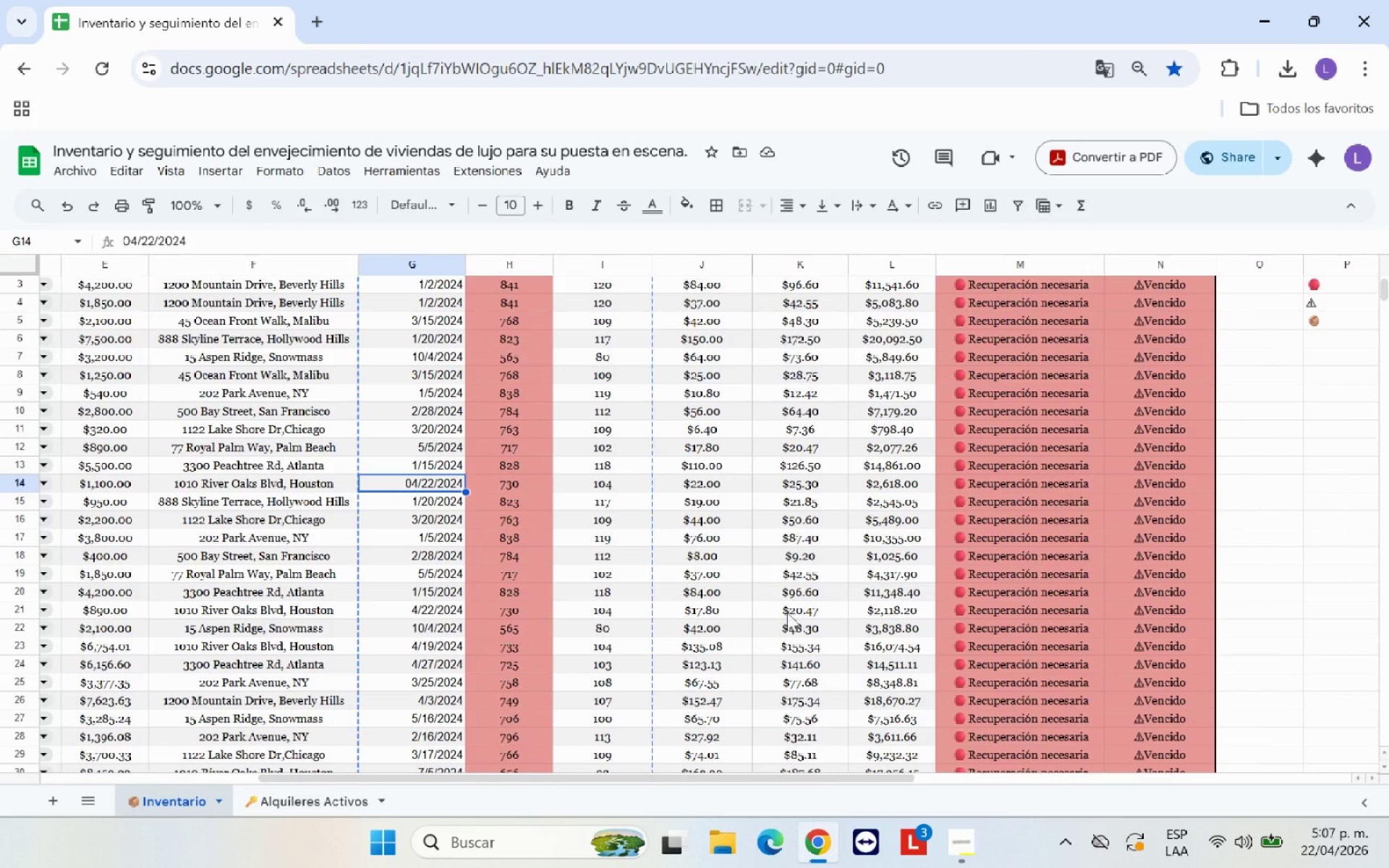 
scroll: coordinate [775, 593], scroll_direction: up, amount: 5.0
 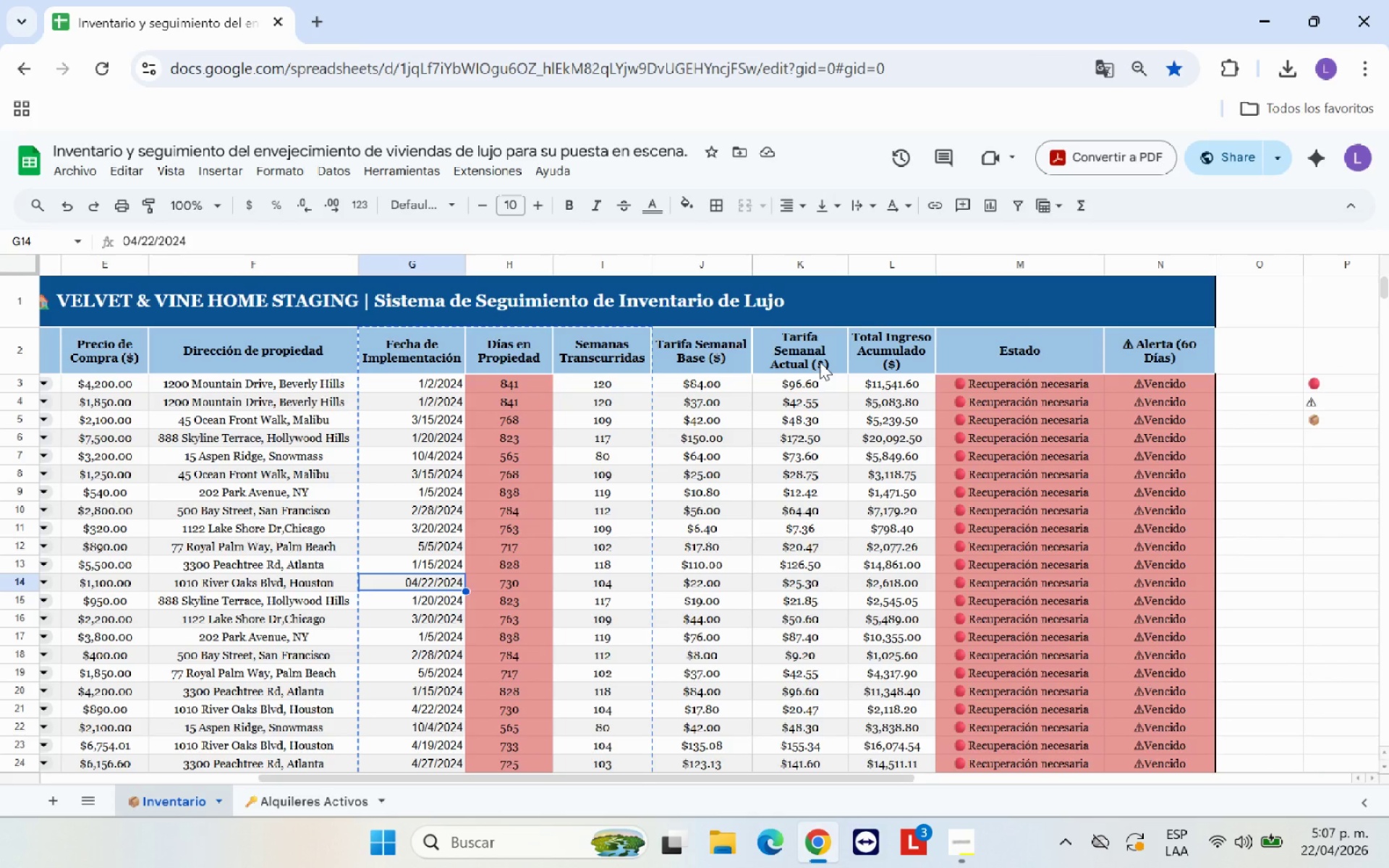 
left_click([820, 362])
 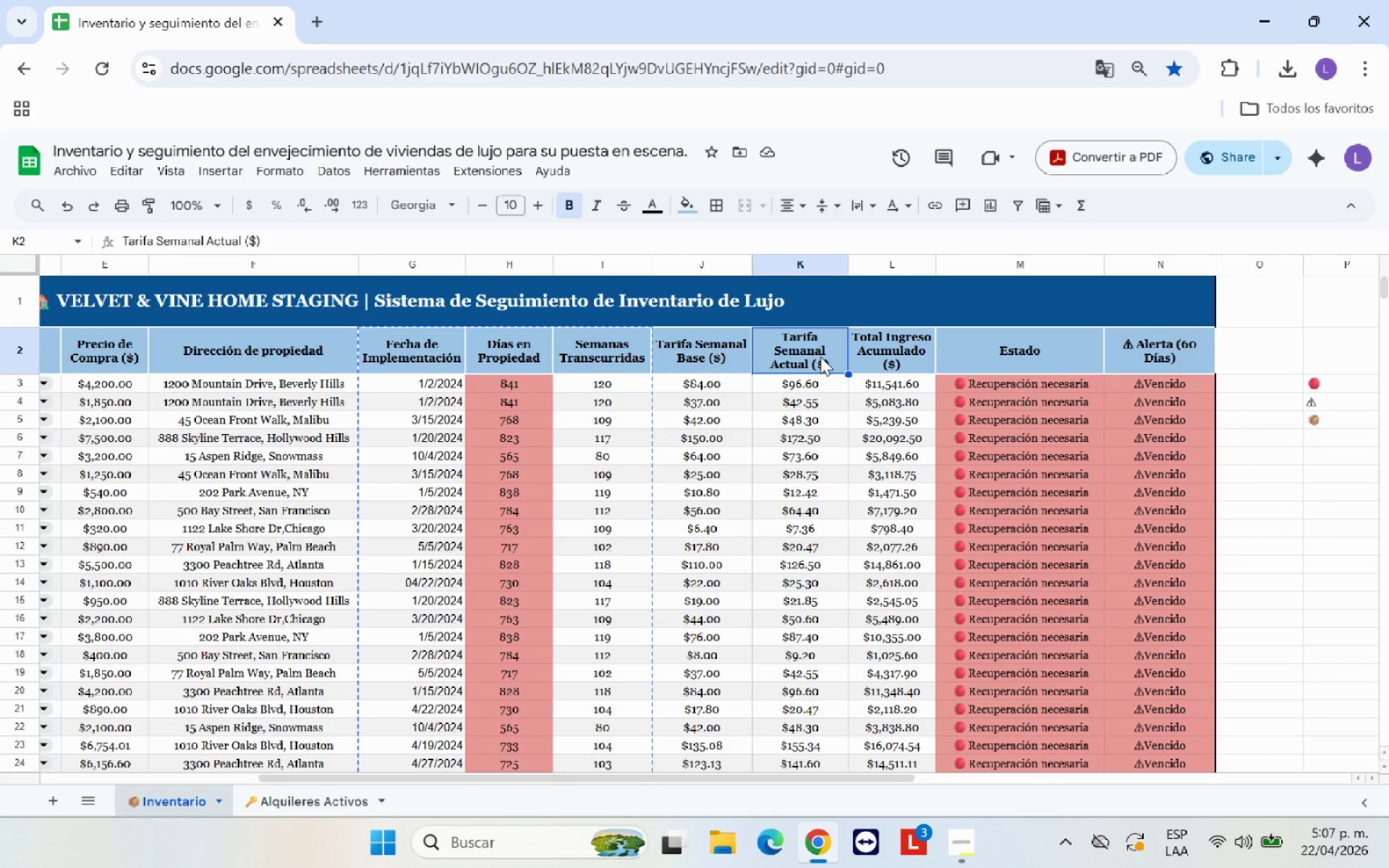 
left_click_drag(start_coordinate=[820, 357], to_coordinate=[836, 501])
 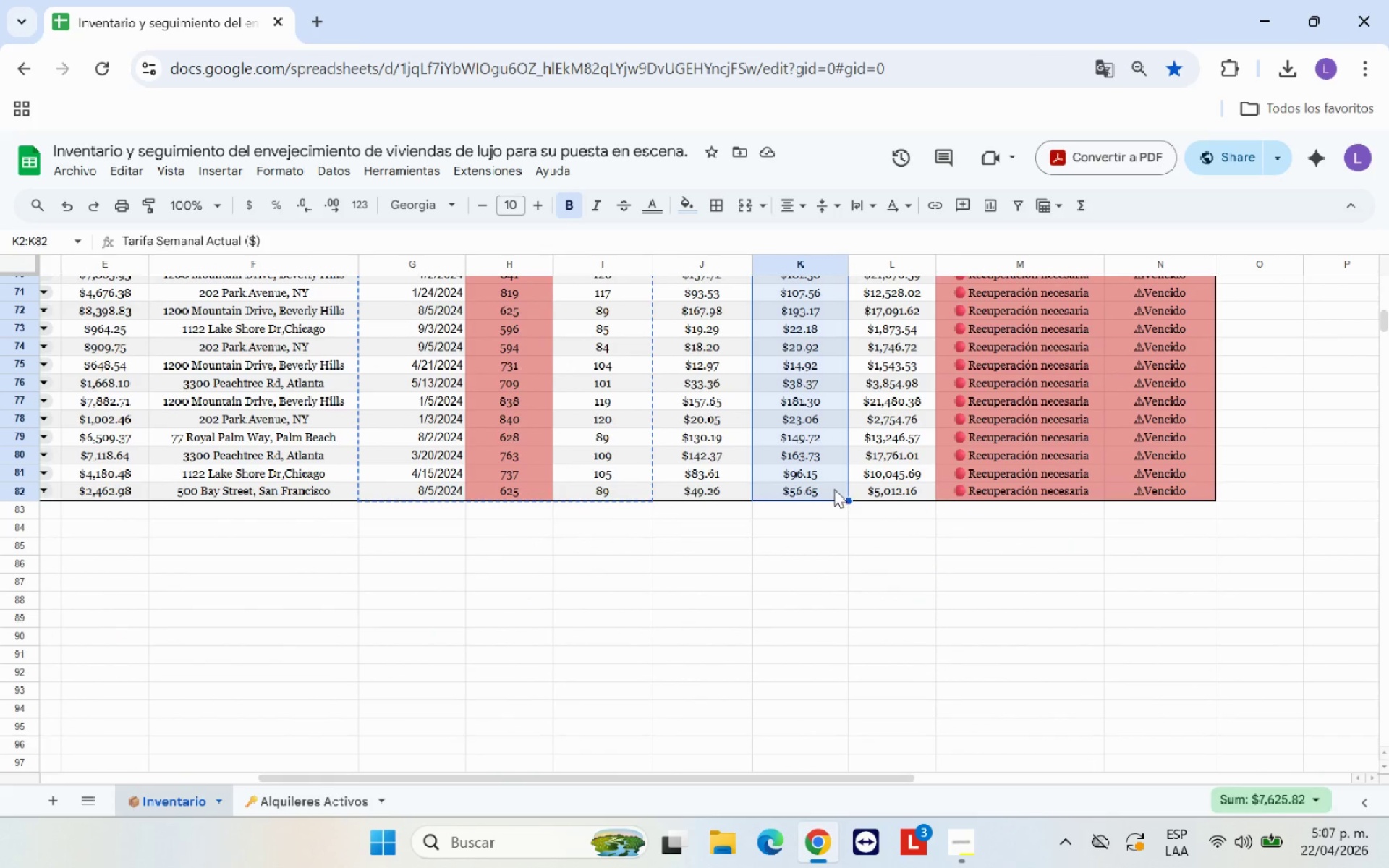 
key(Control+C)
 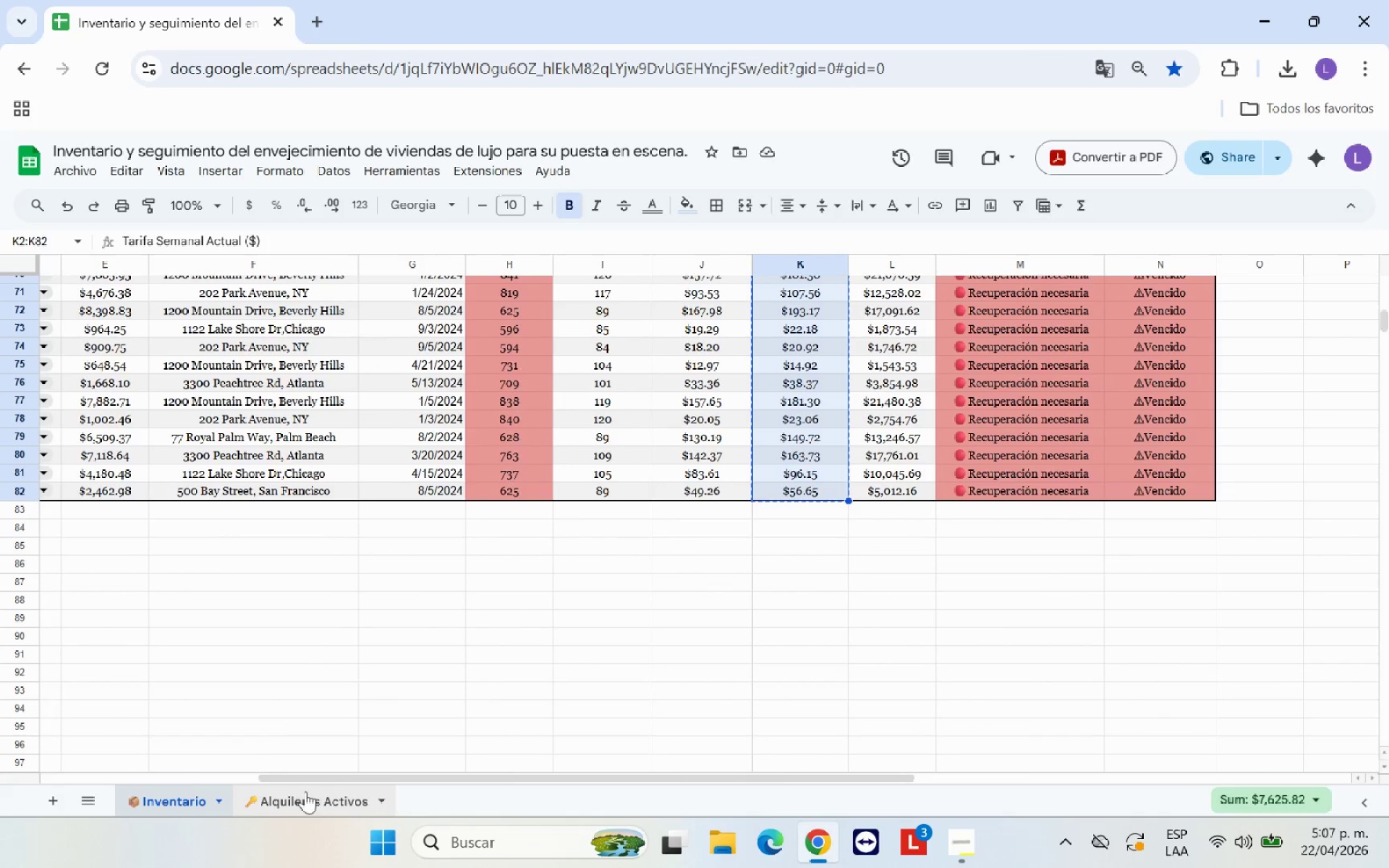 
left_click([307, 801])
 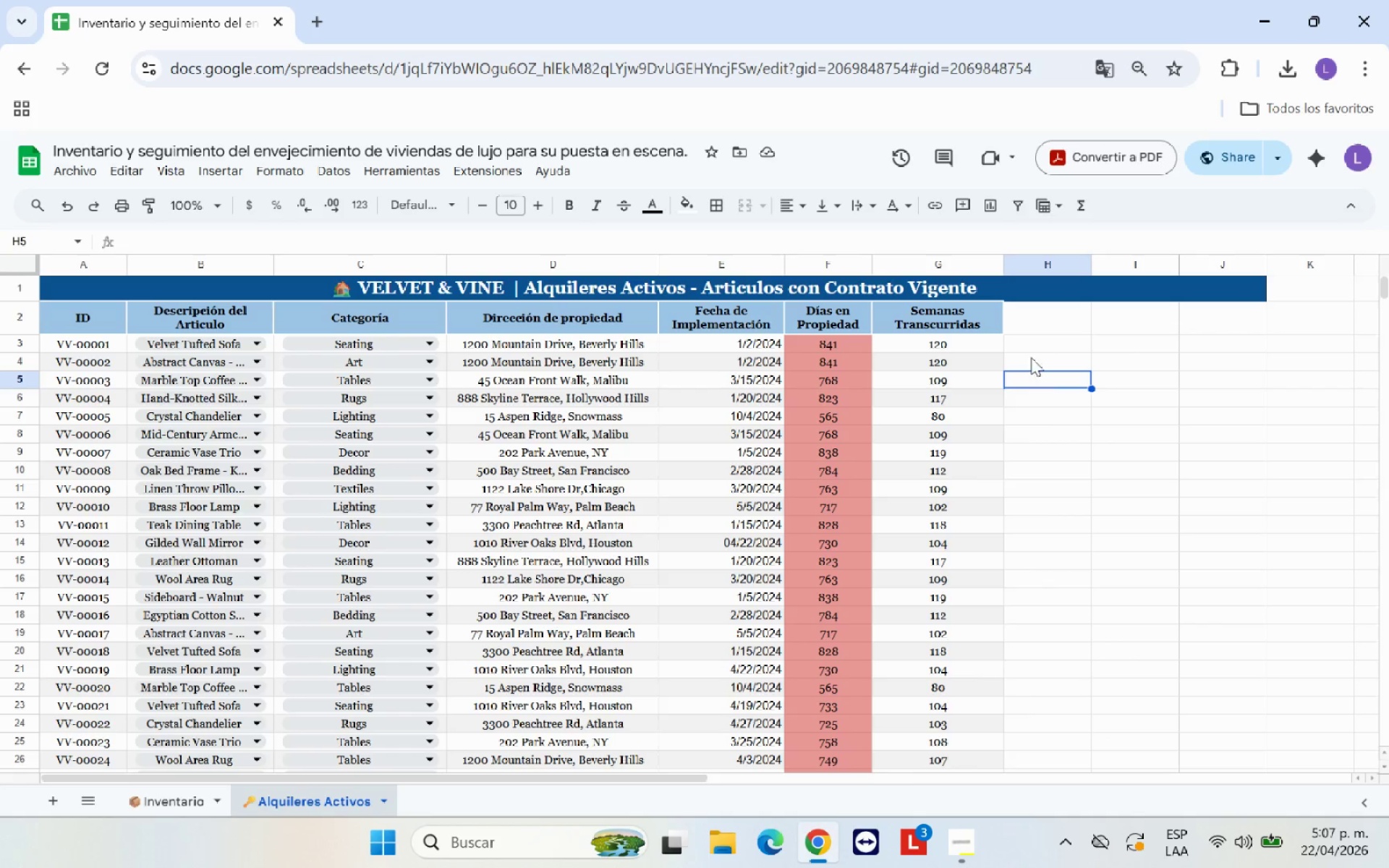 
left_click([1040, 326])
 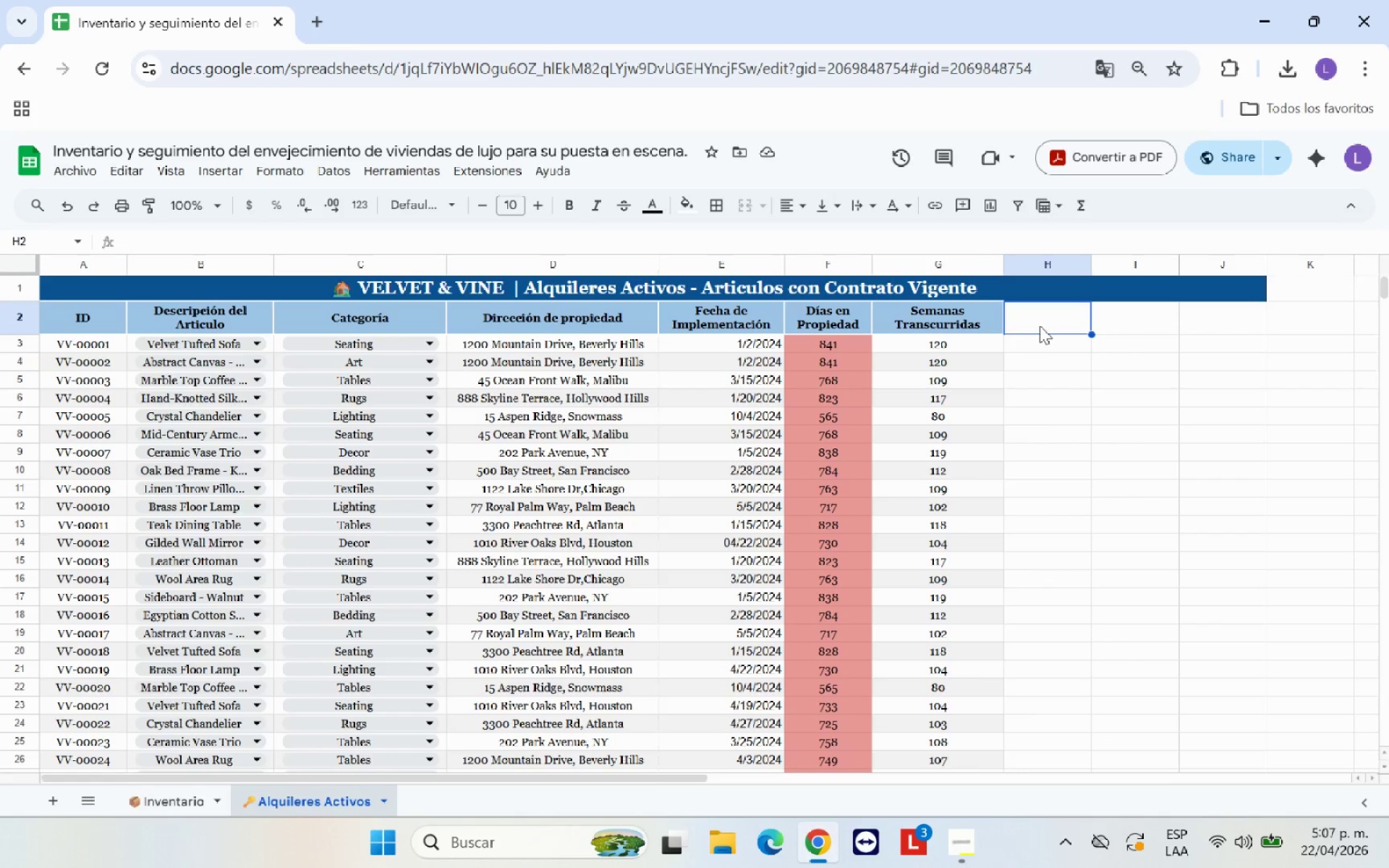 
key(Control+V)
 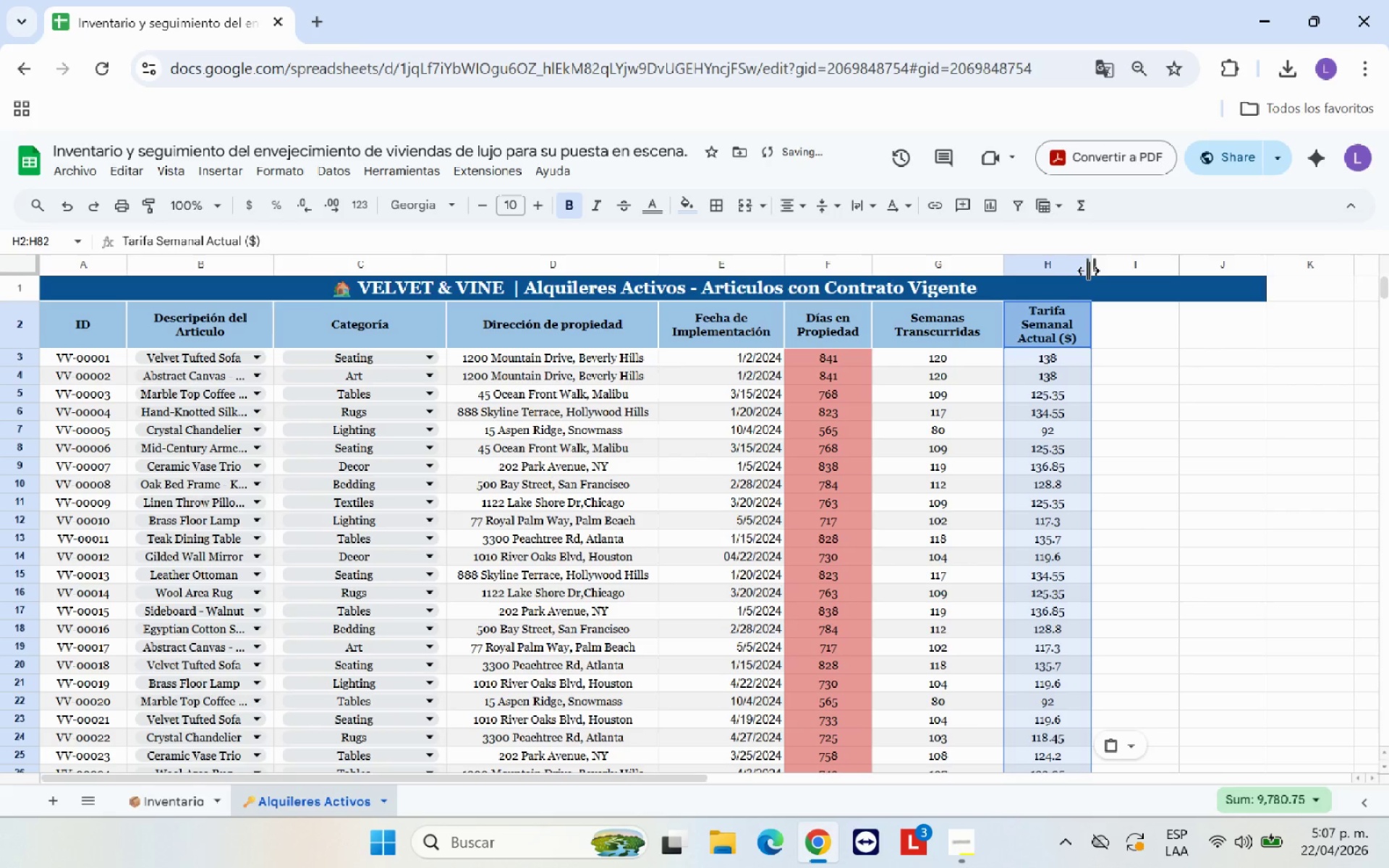 
left_click_drag(start_coordinate=[1091, 269], to_coordinate=[1121, 264])
 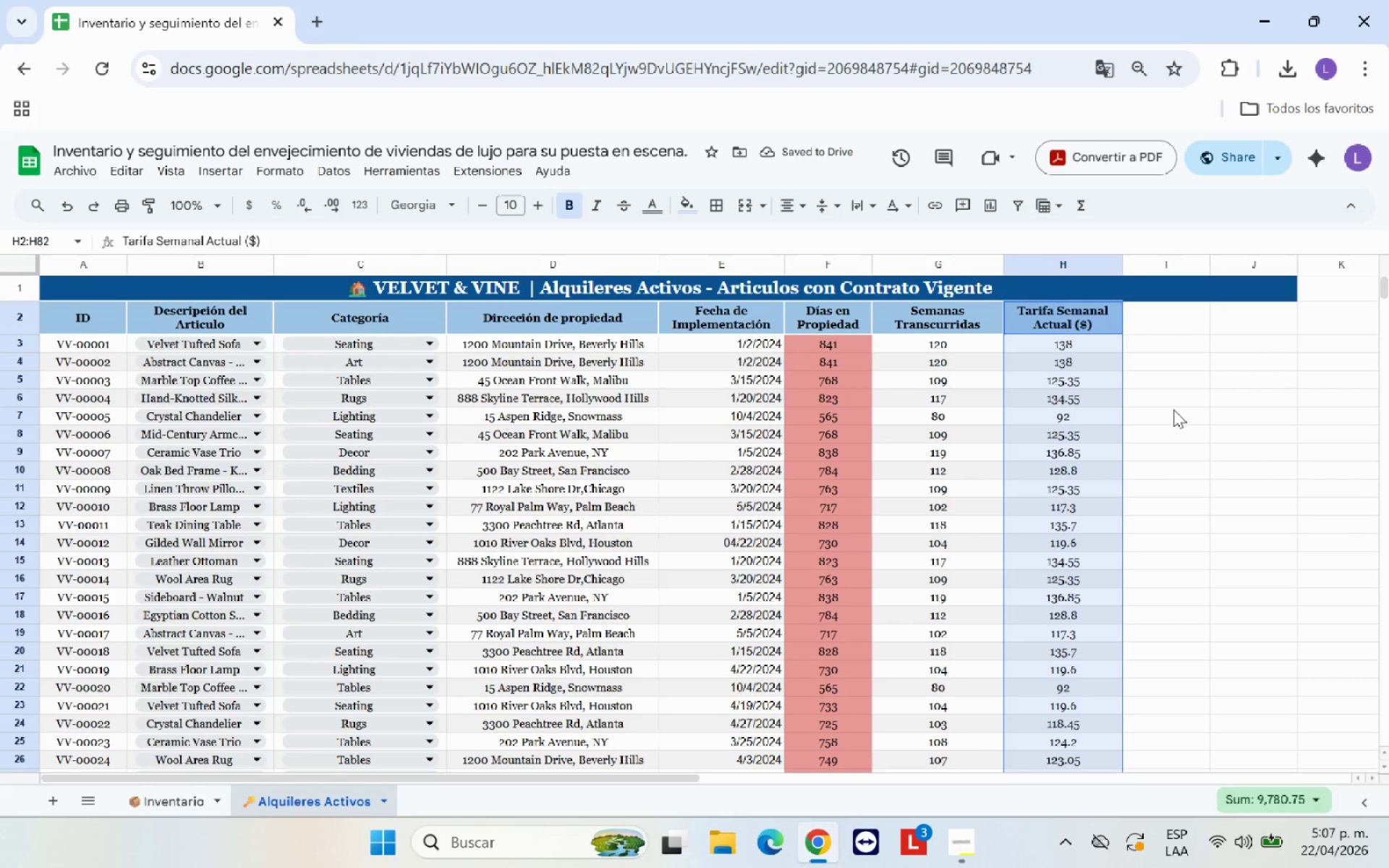 
left_click([1173, 409])
 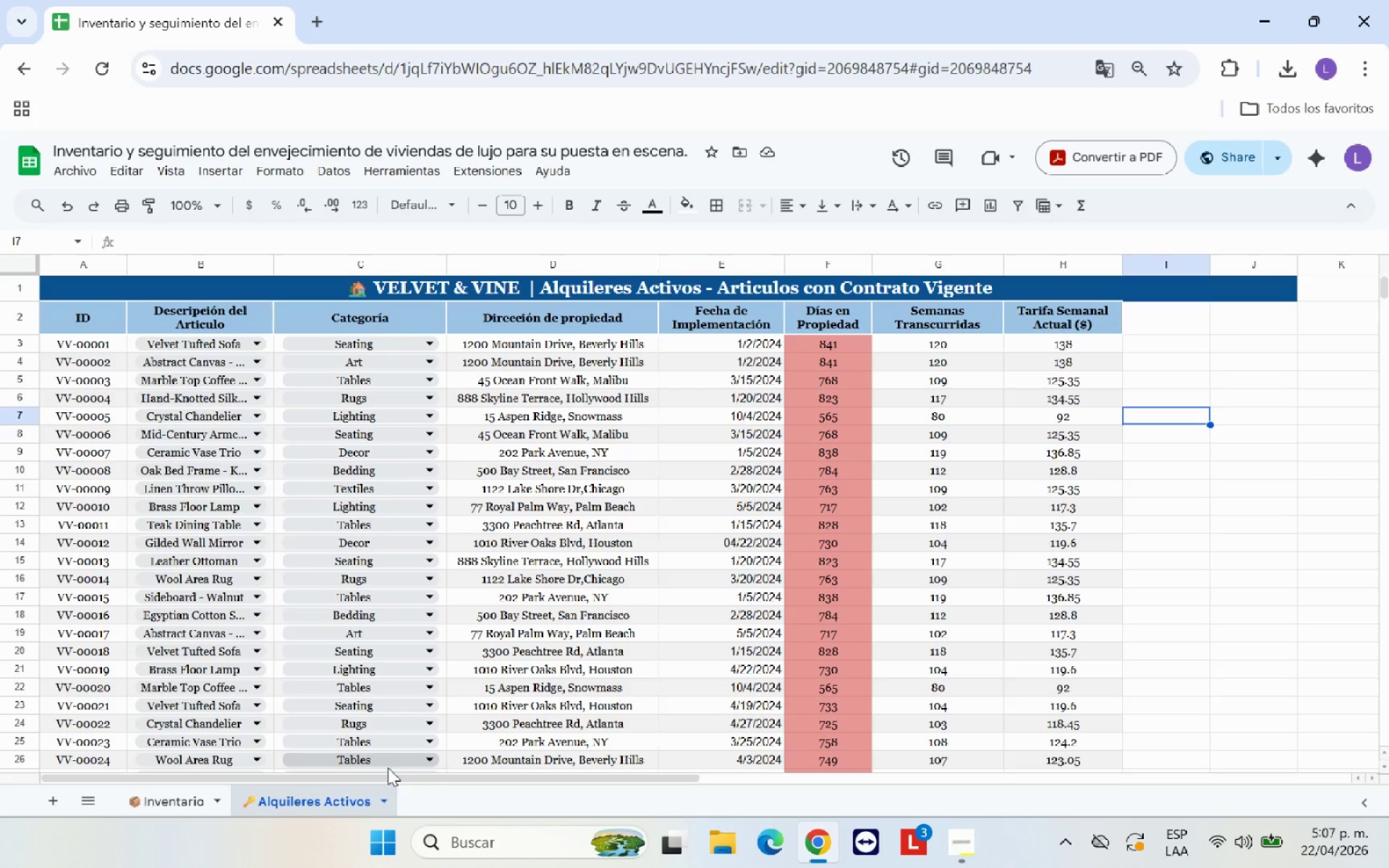 
left_click([184, 810])
 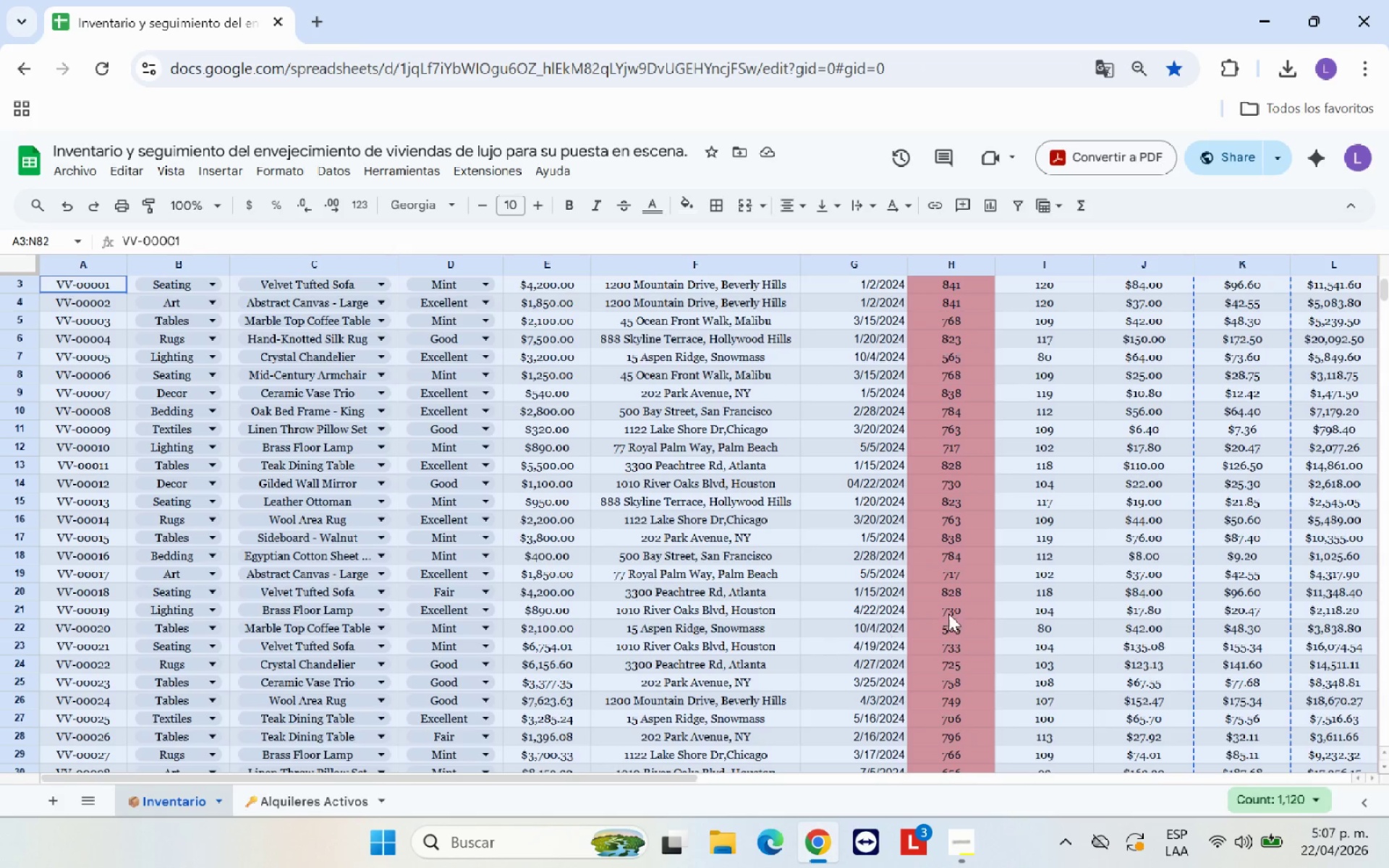 
scroll: coordinate [981, 610], scroll_direction: up, amount: 4.0
 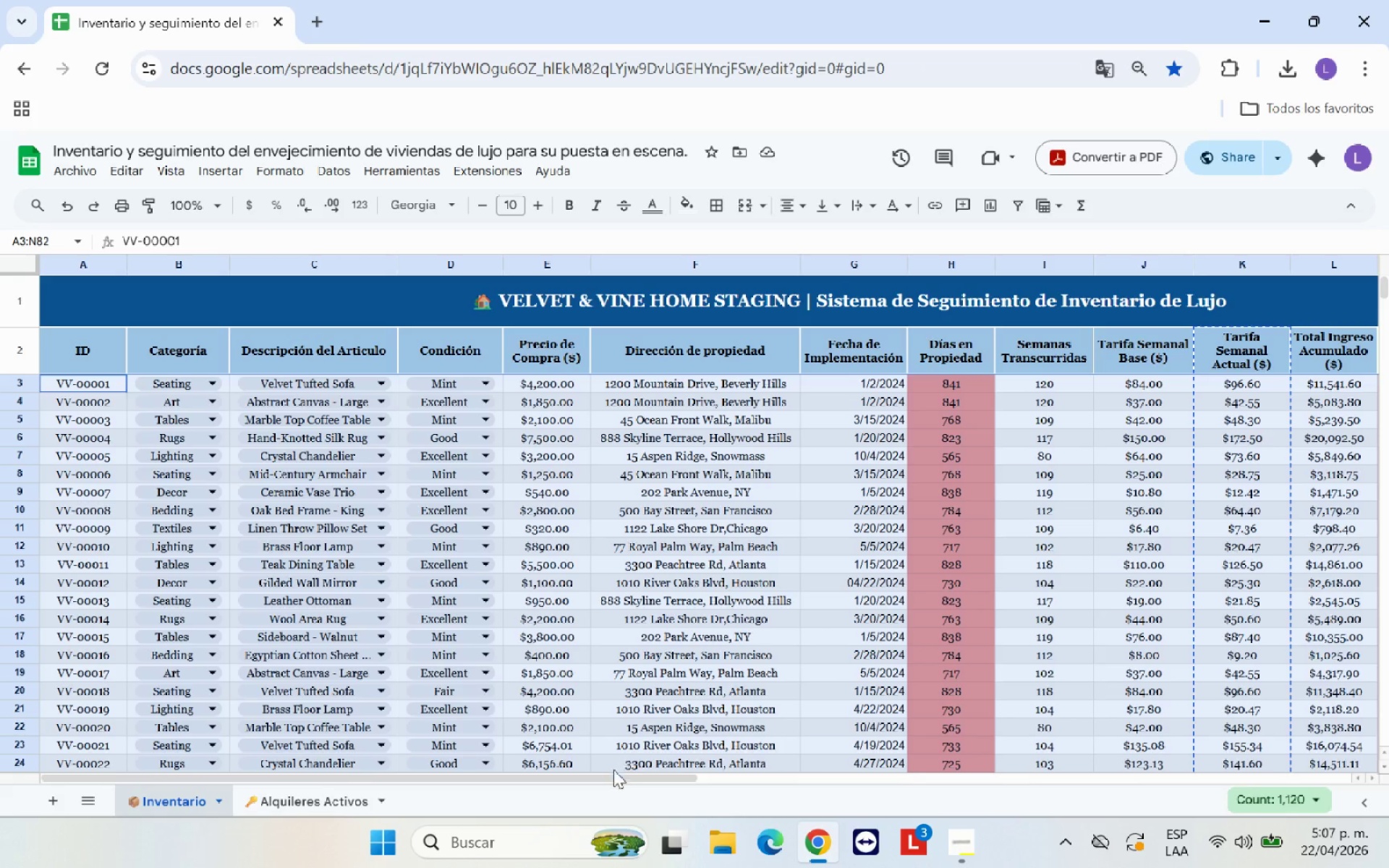 
left_click_drag(start_coordinate=[614, 776], to_coordinate=[899, 771])
 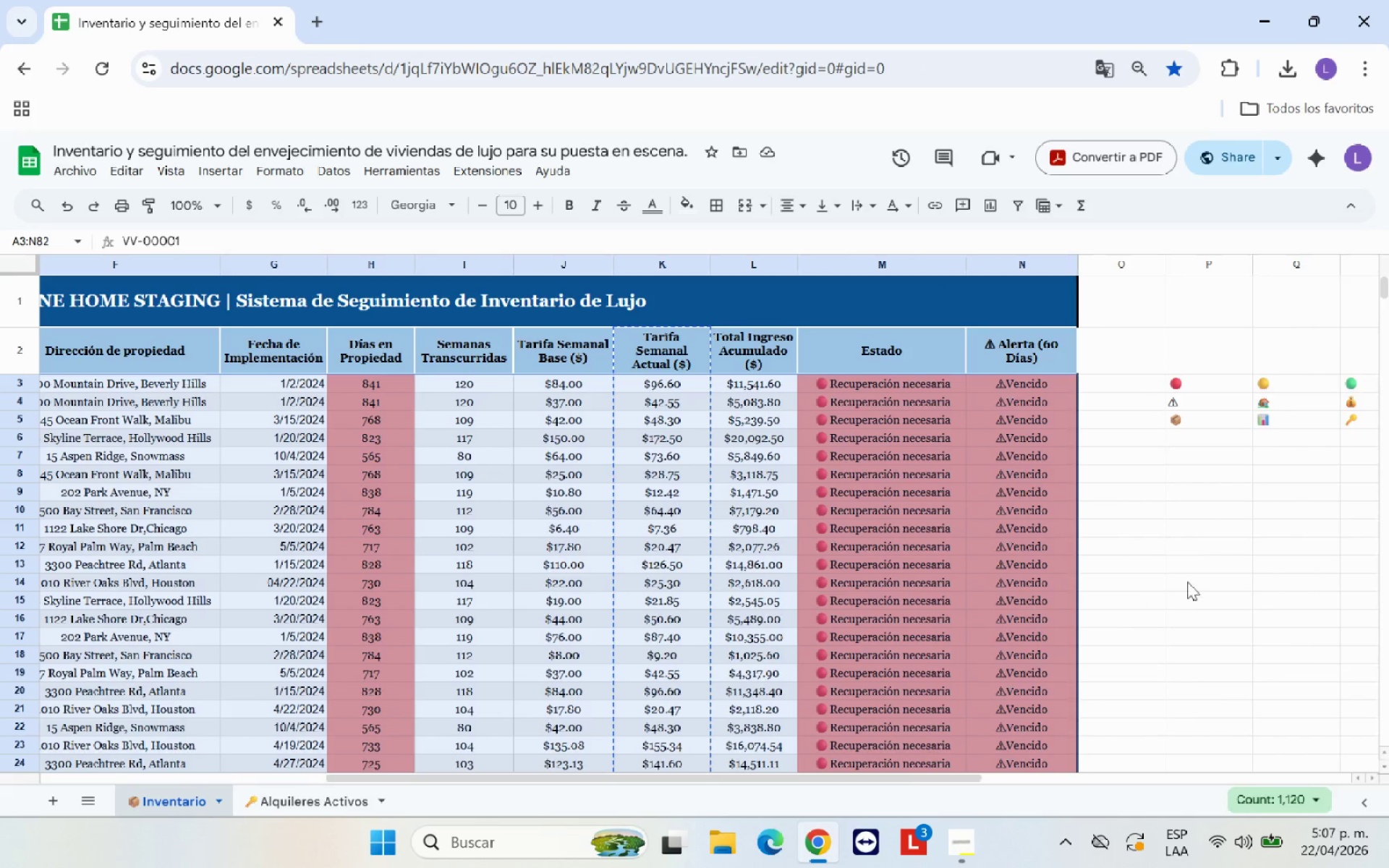 
left_click([1196, 576])
 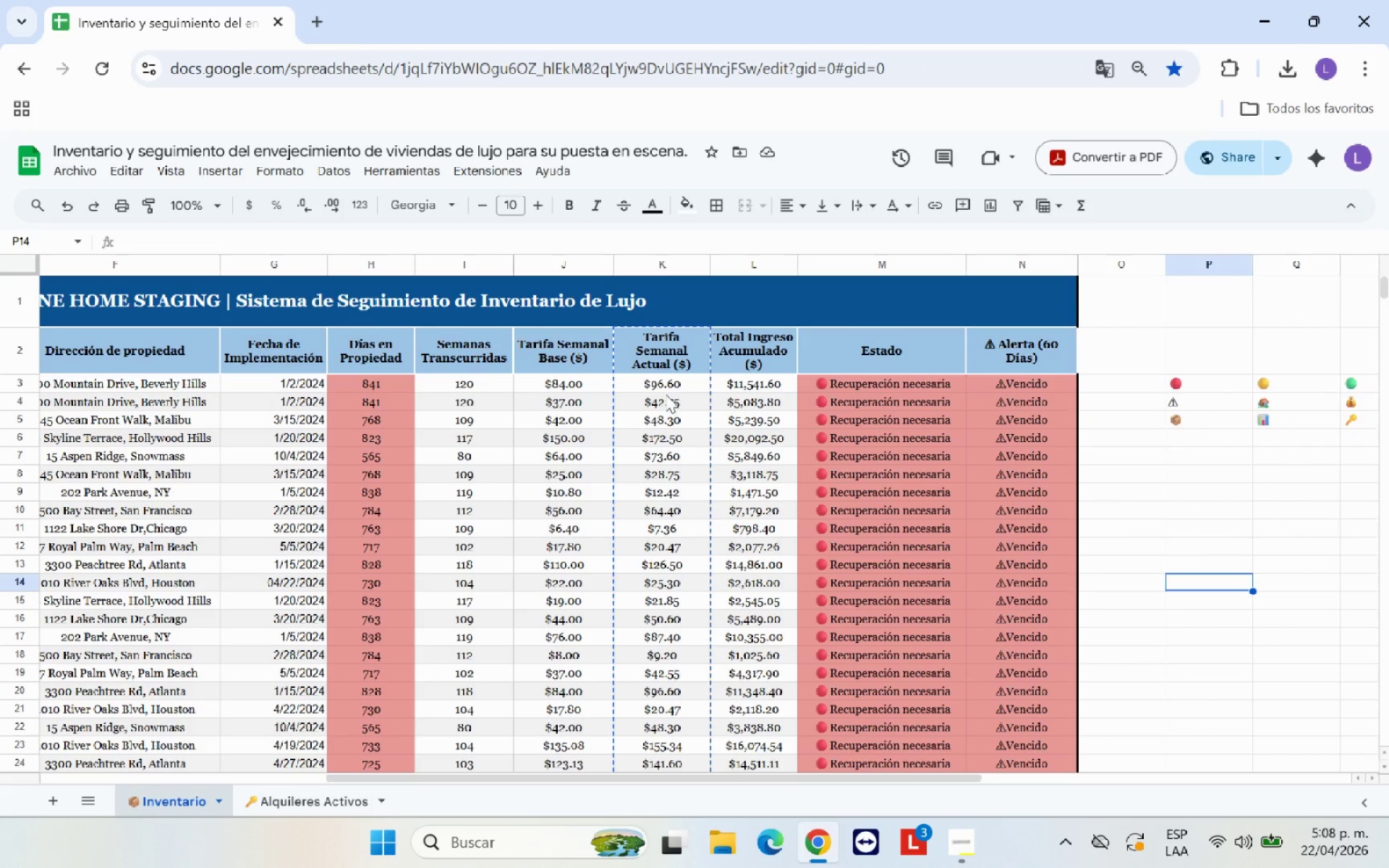 
left_click([671, 382])
 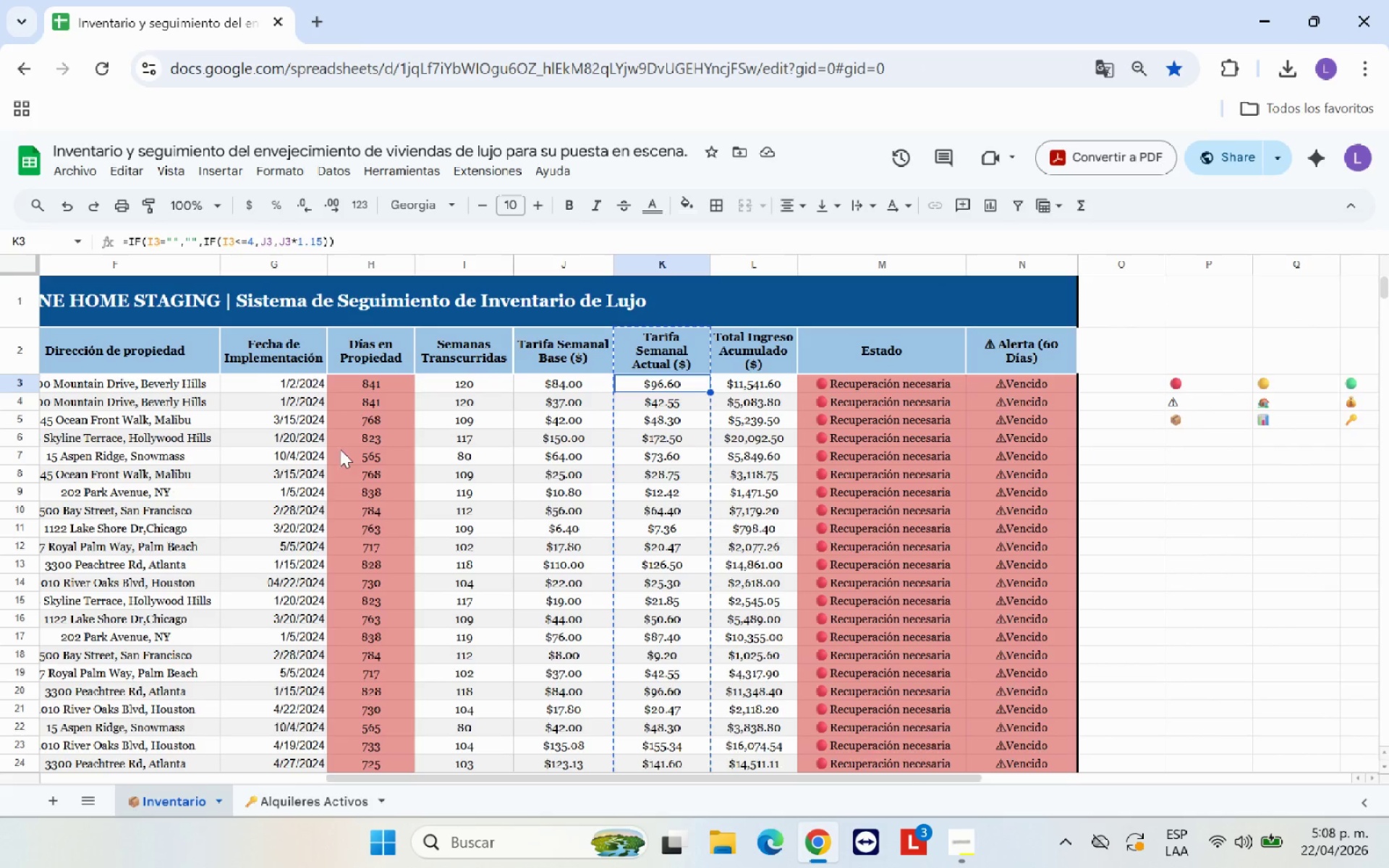 
left_click([321, 804])
 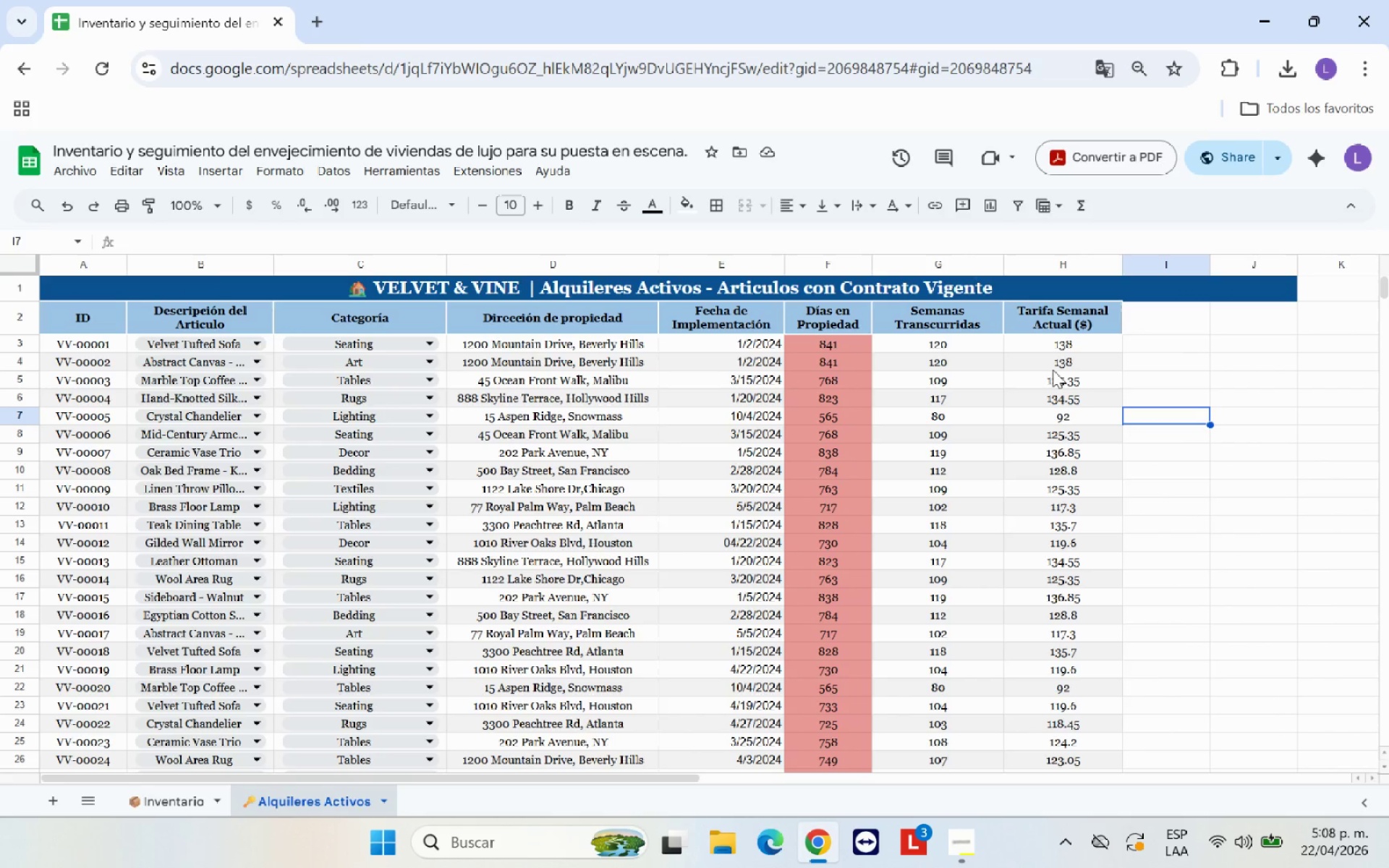 
left_click([1059, 359])
 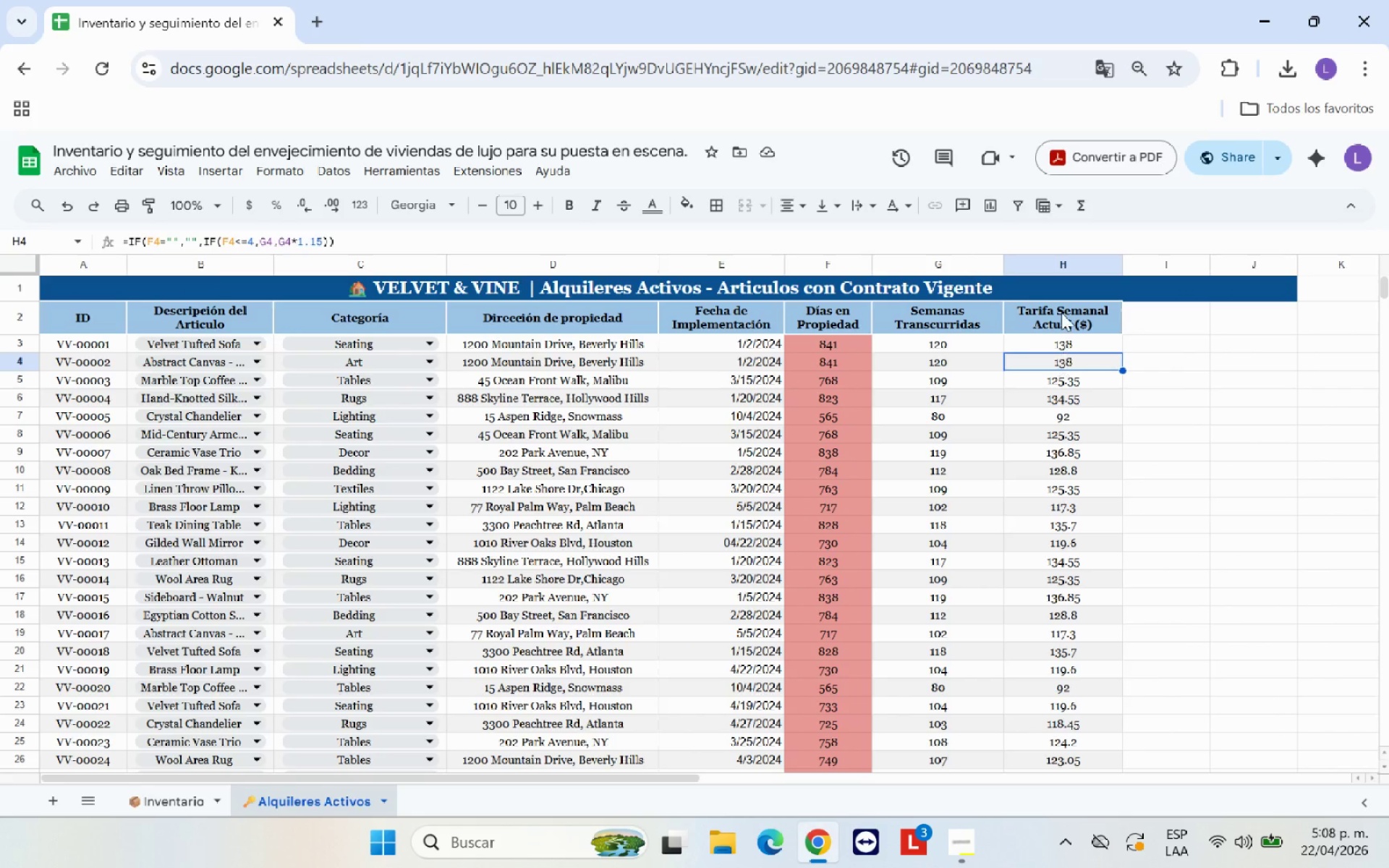 
left_click([1061, 310])
 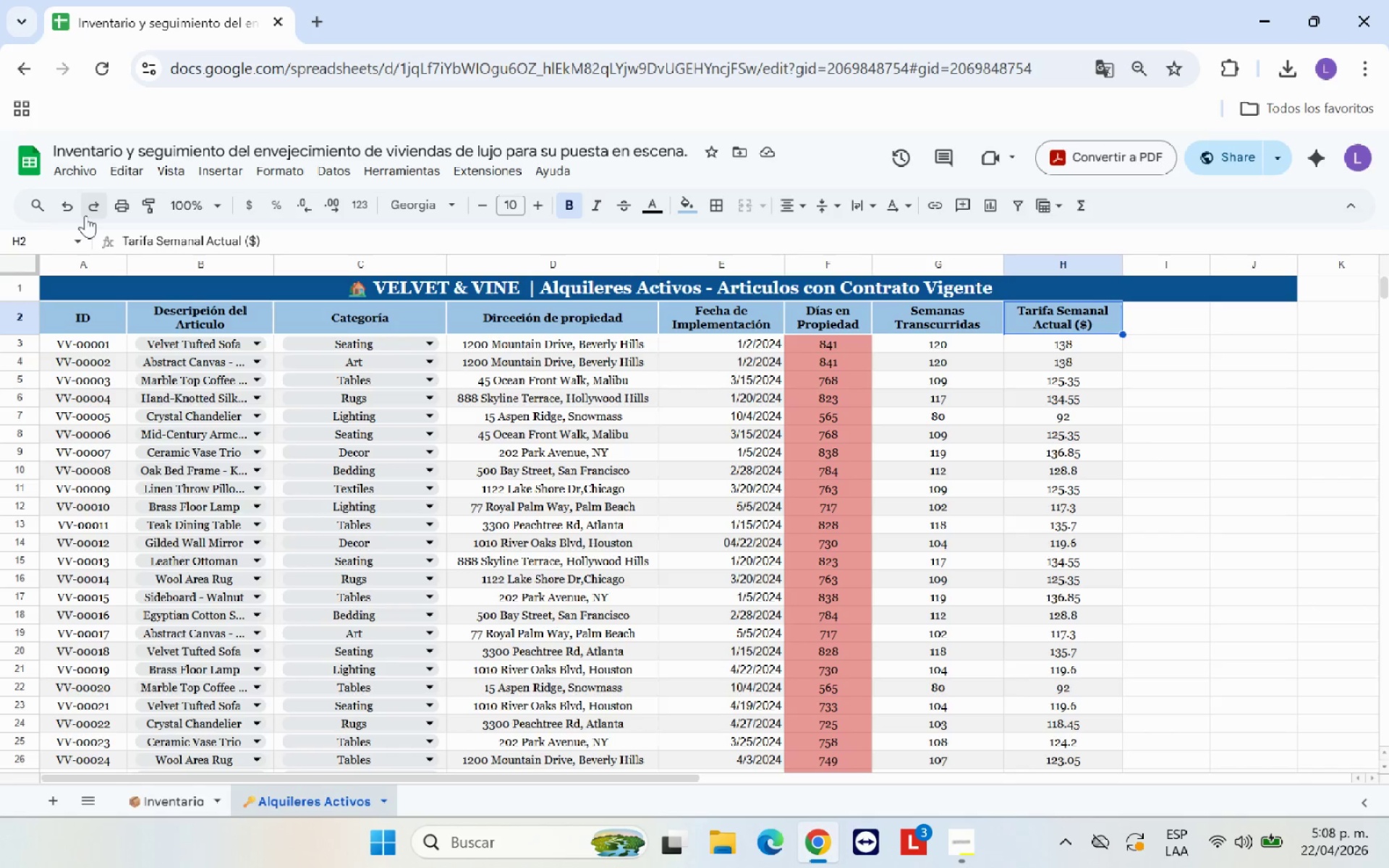 
left_click([74, 213])
 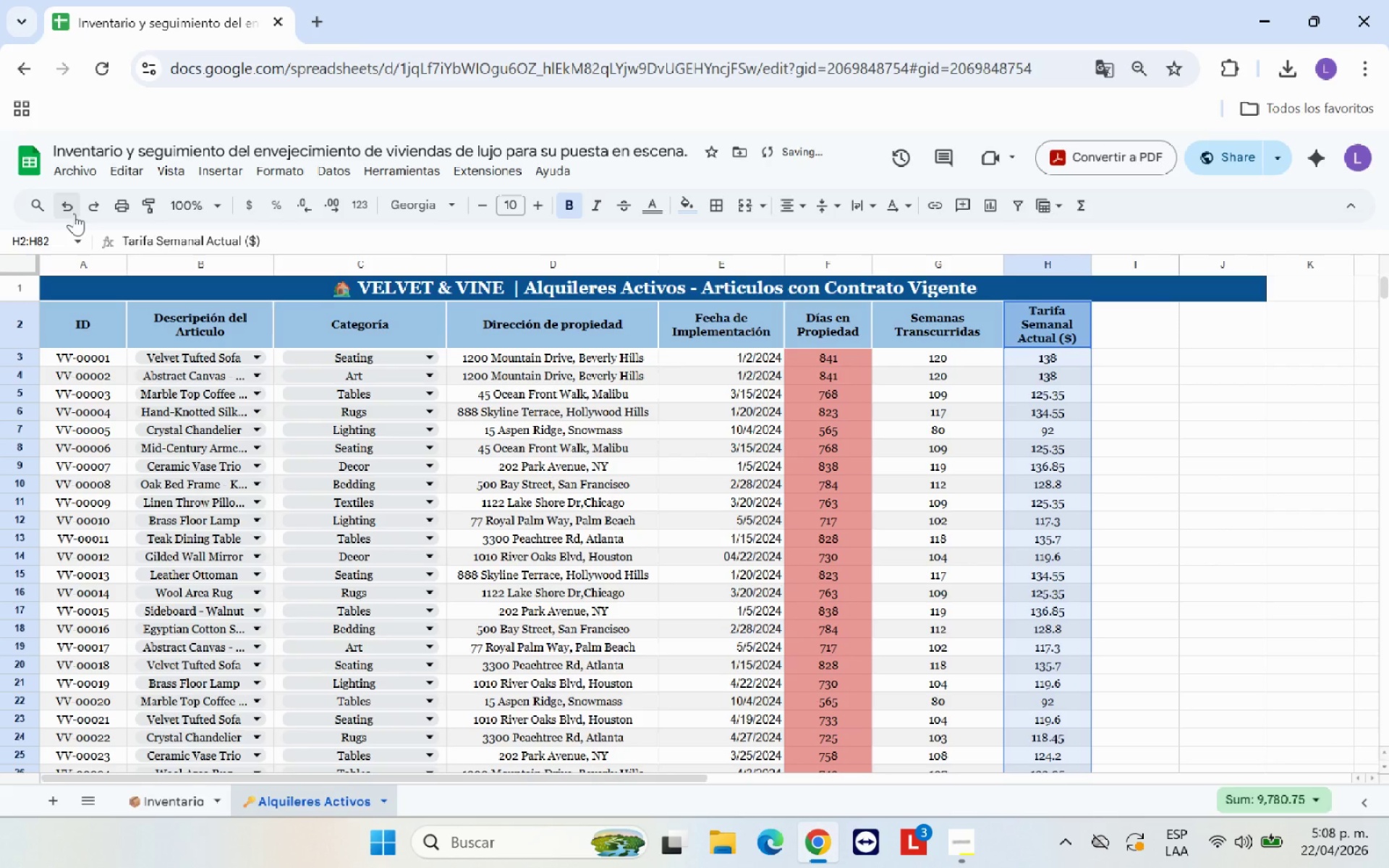 
left_click([74, 213])
 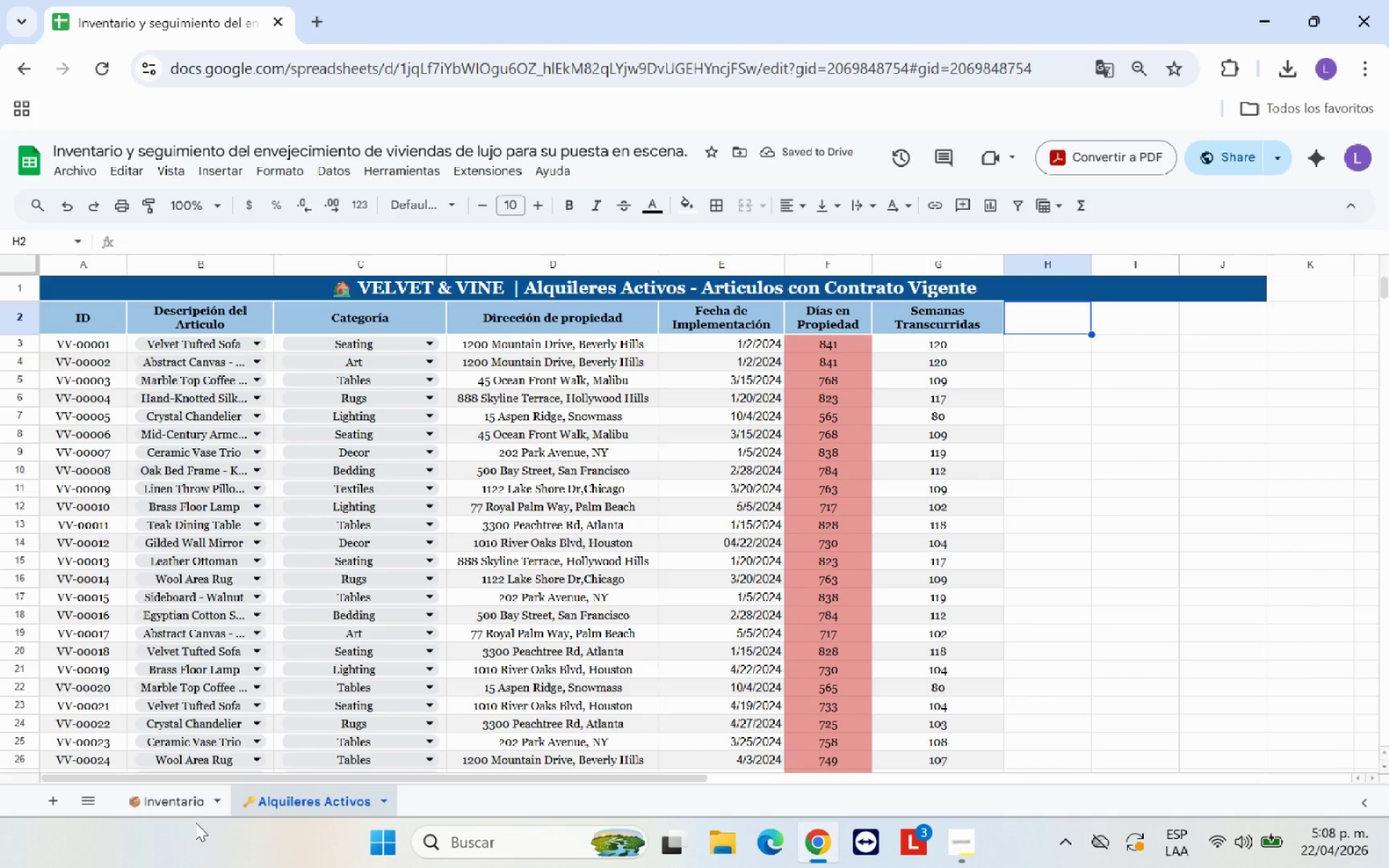 
mouse_move([566, 747])
 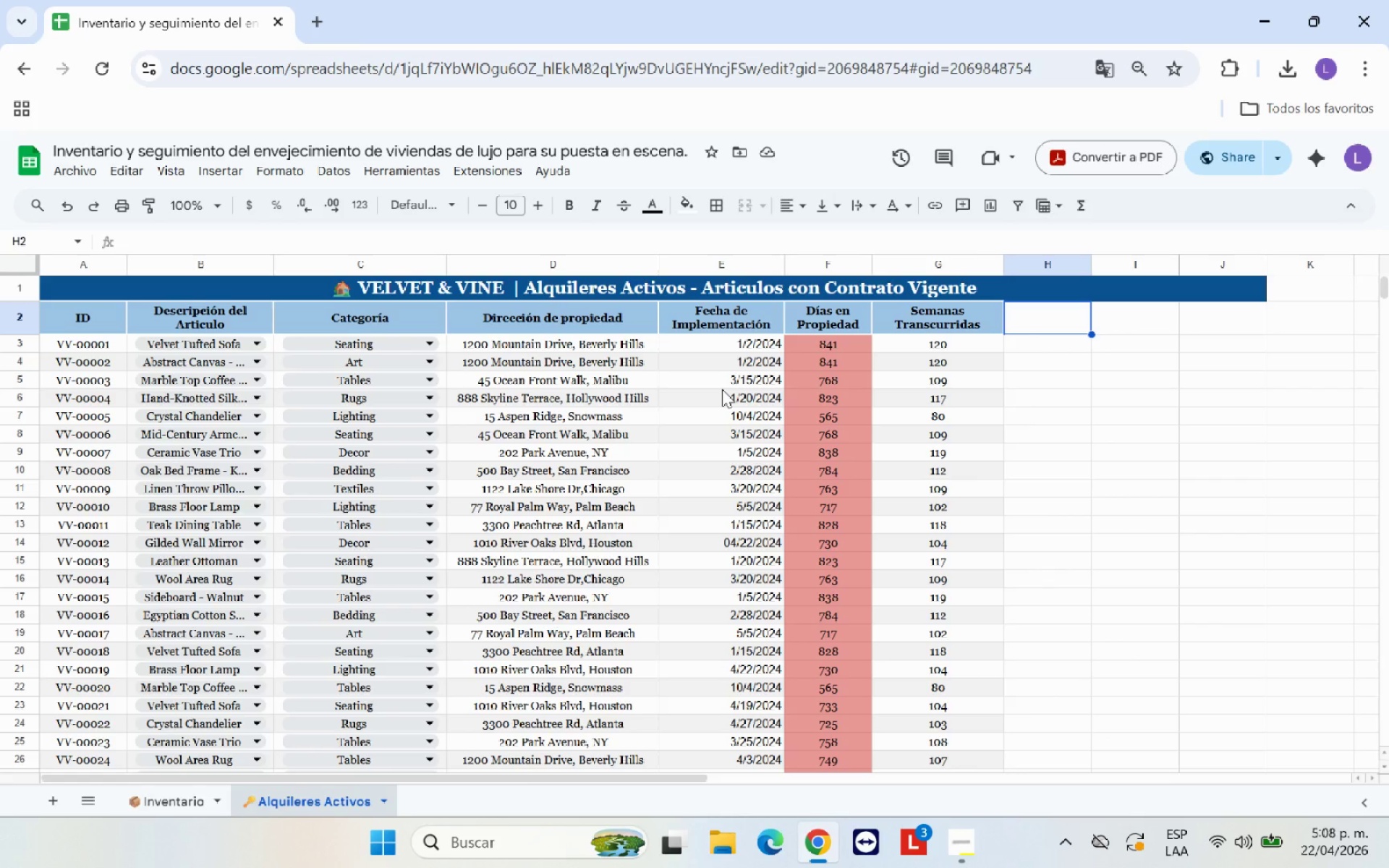 
left_click([586, 318])
 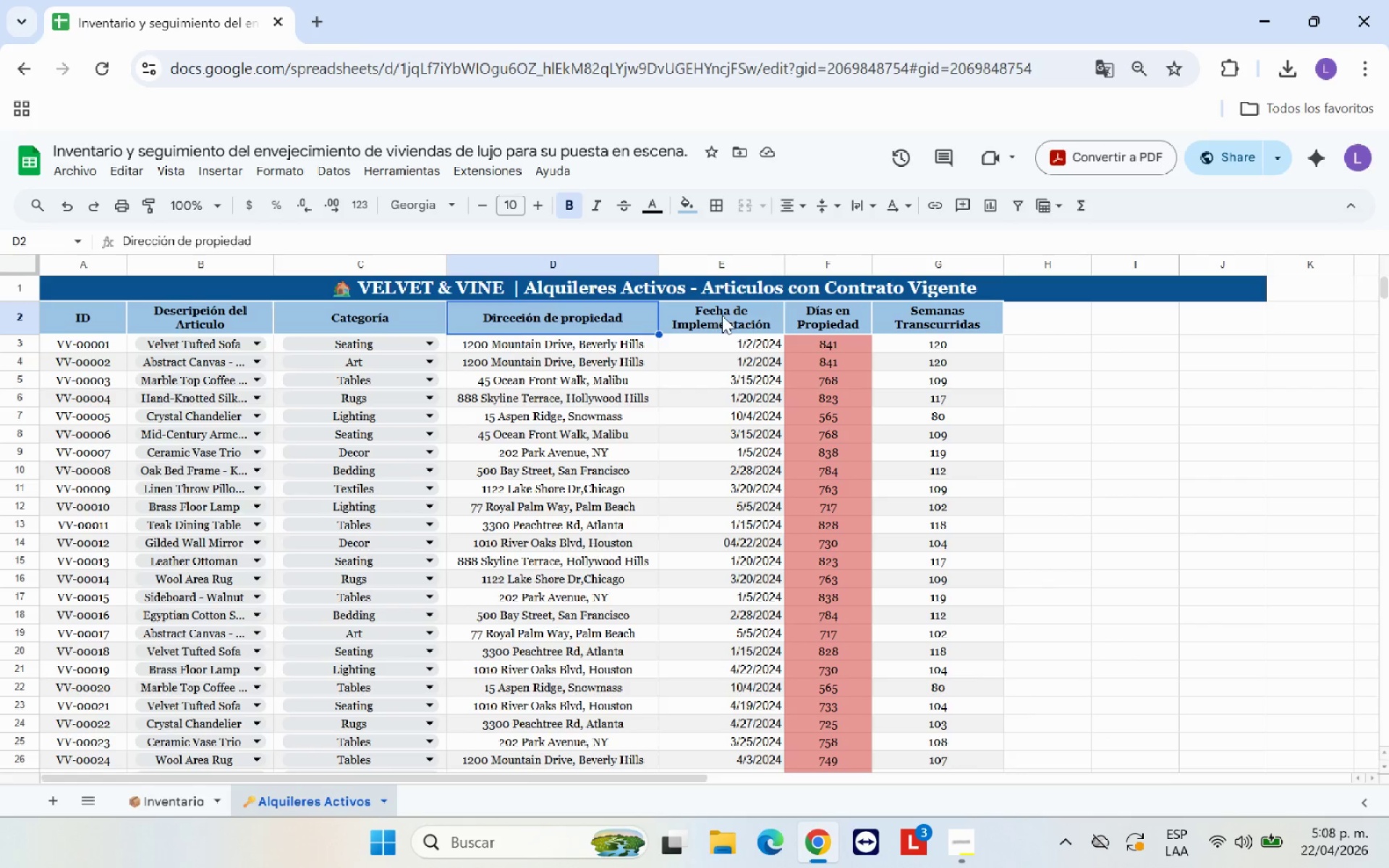 
left_click([716, 315])
 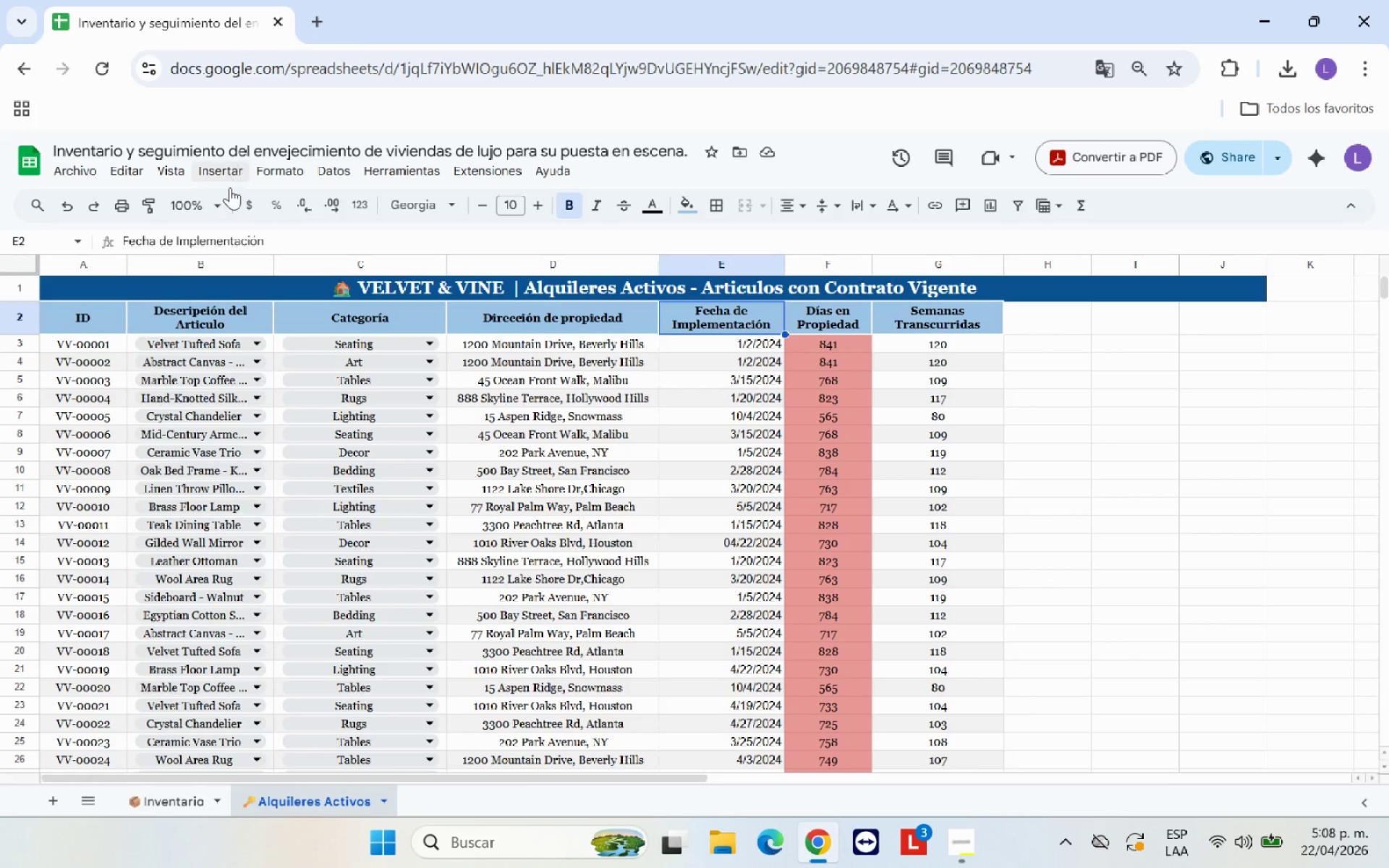 
left_click_drag(start_coordinate=[273, 246], to_coordinate=[182, 248])
 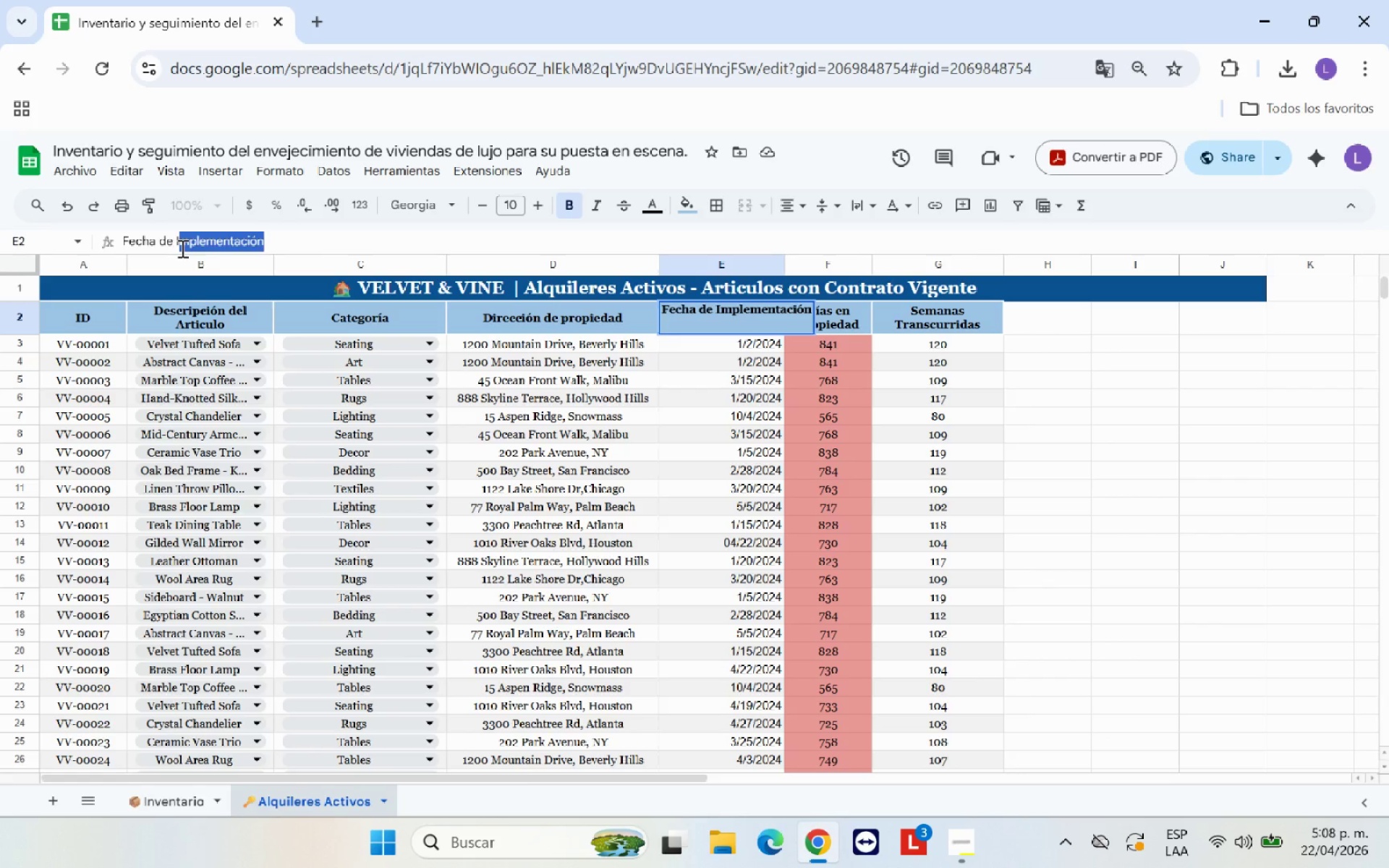 
key(Backspace)
type(nicio)
 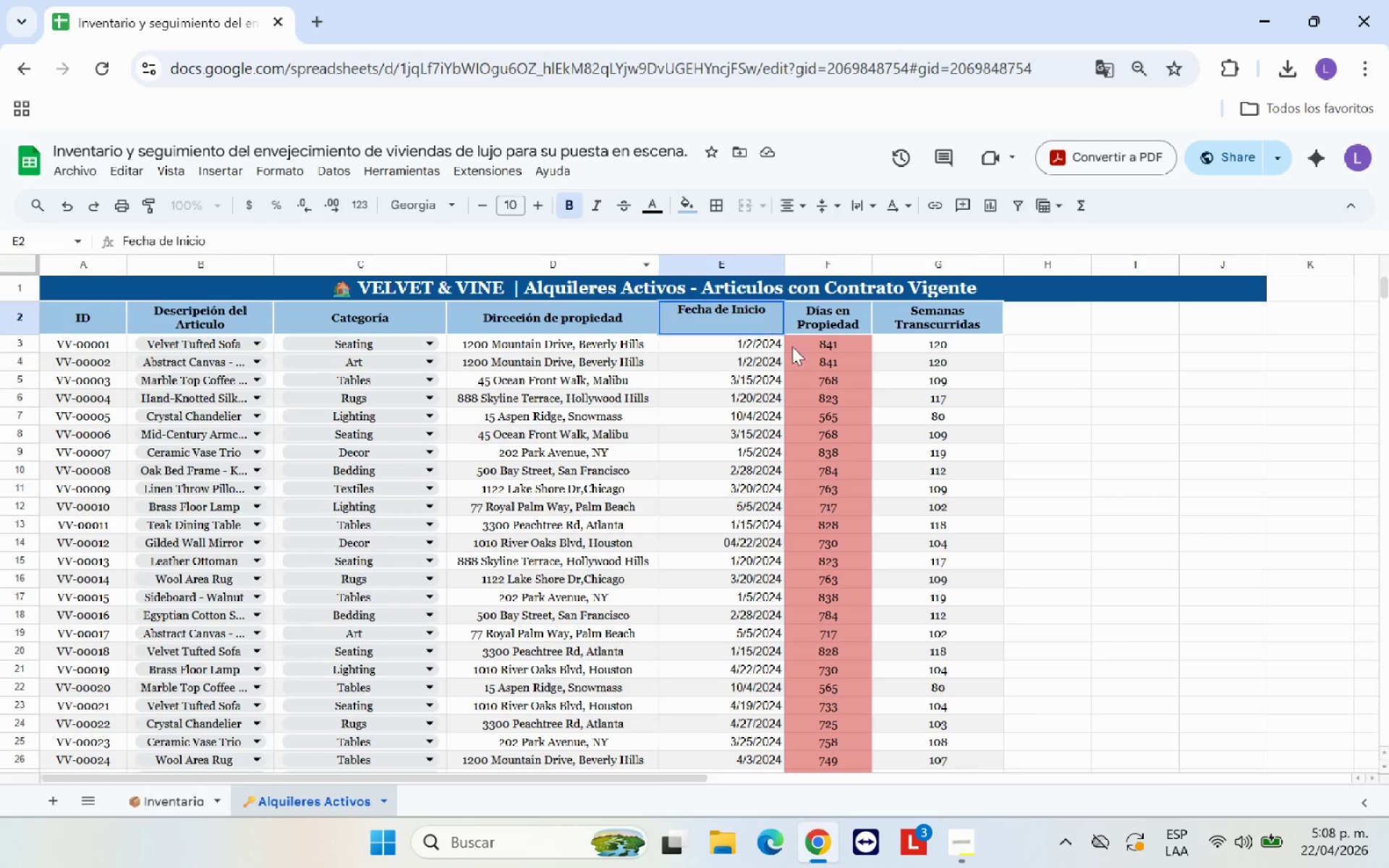 
left_click([830, 320])
 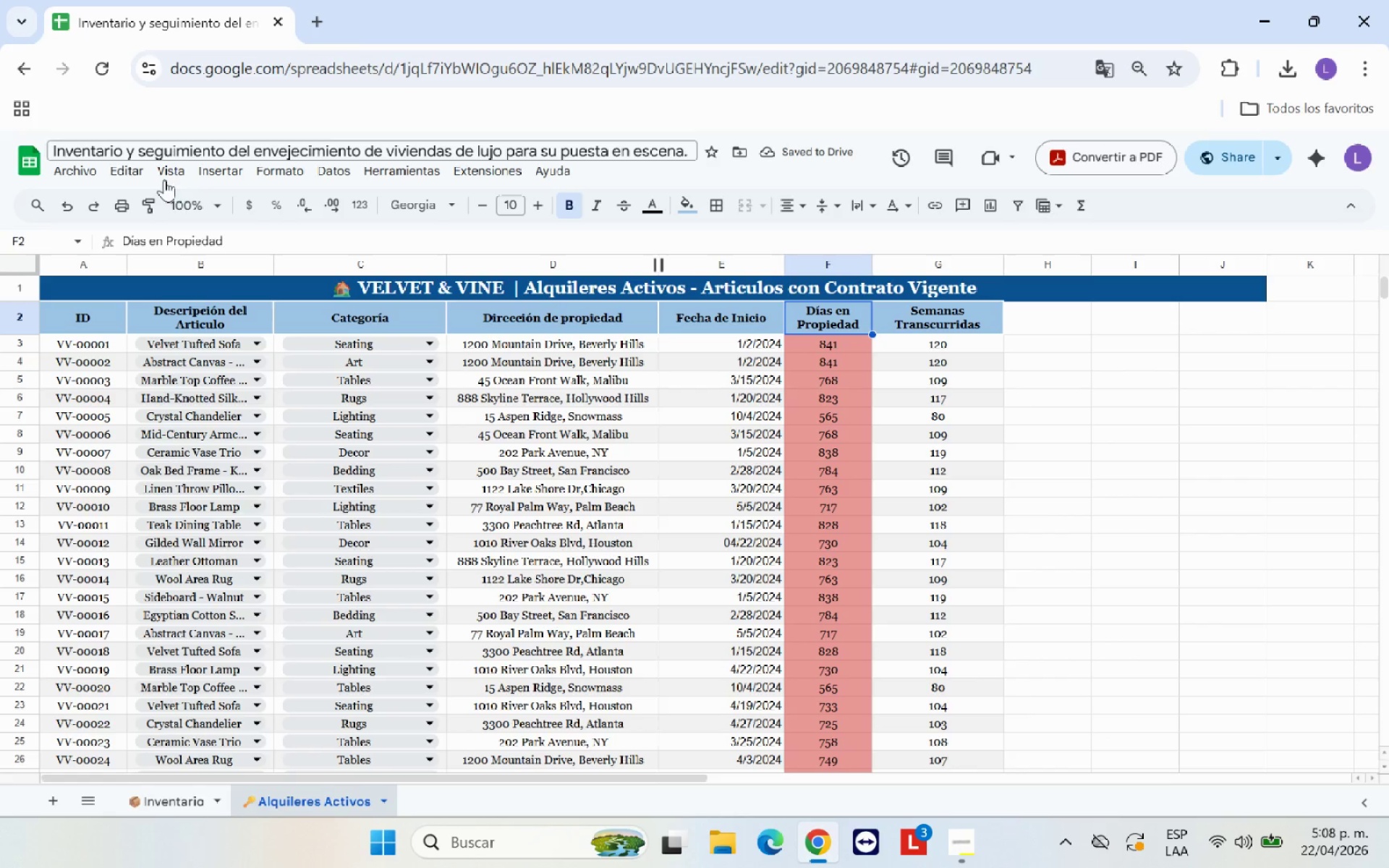 
left_click_drag(start_coordinate=[237, 237], to_coordinate=[150, 241])
 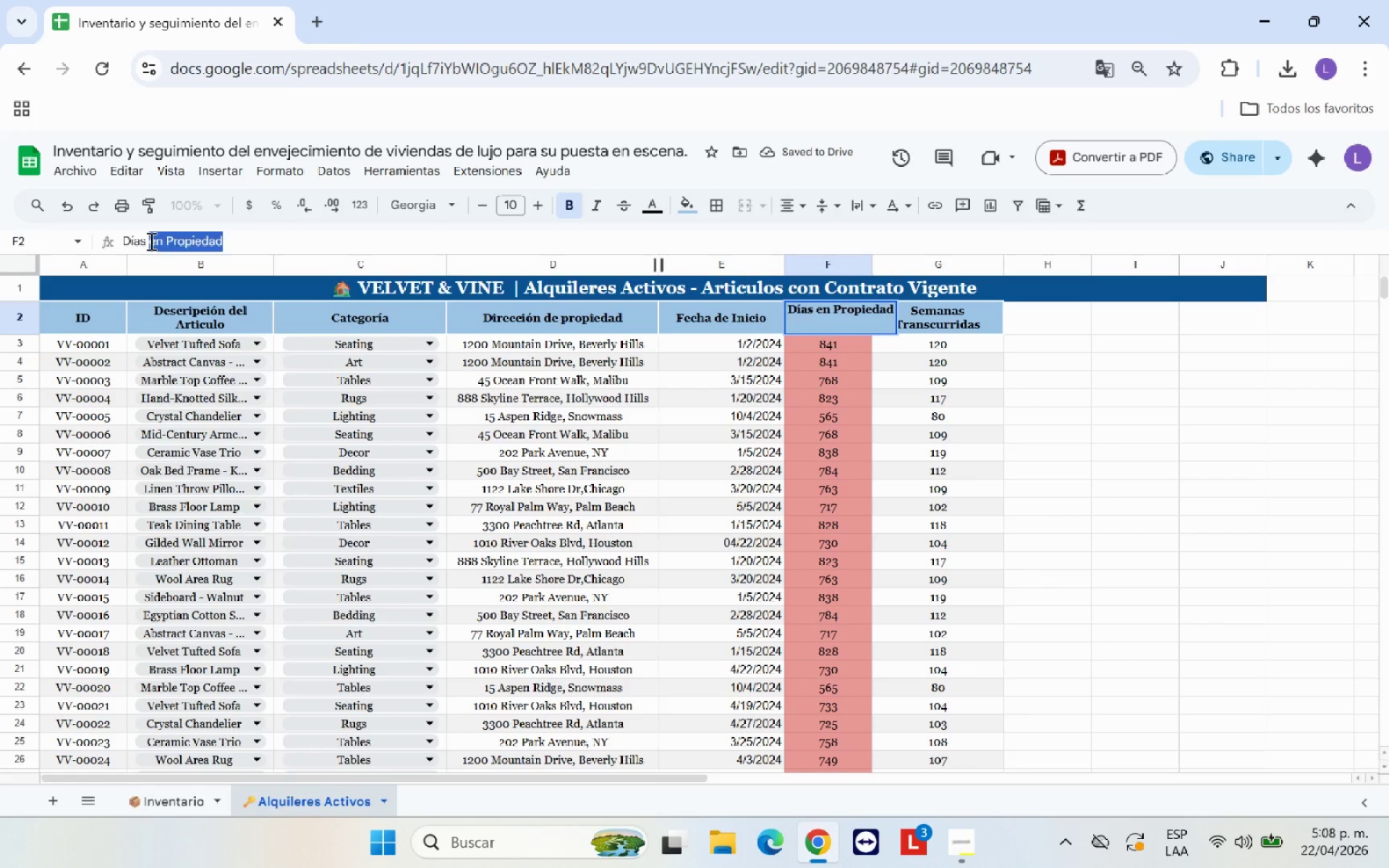 
key(Backspace)
type(Activos)
 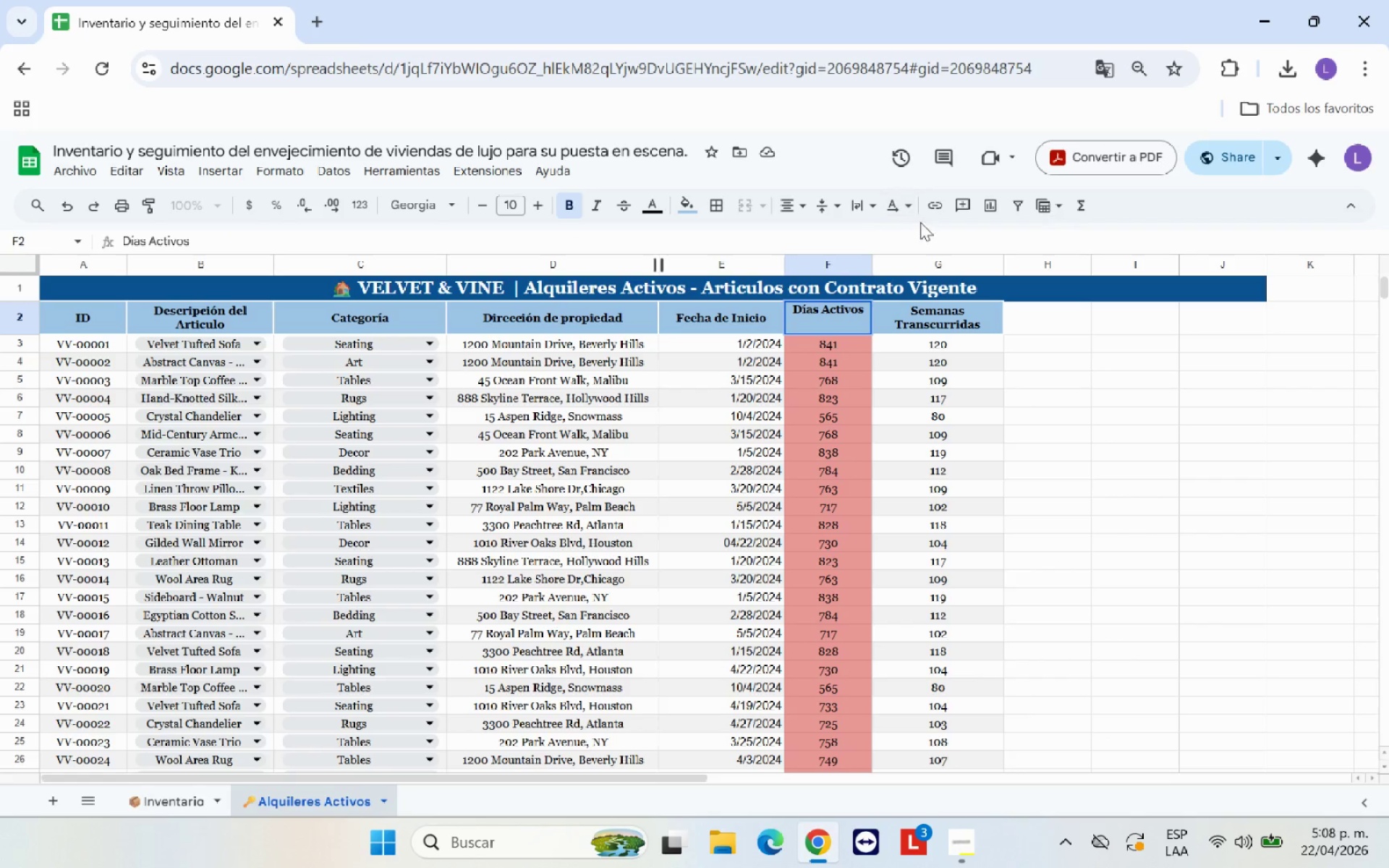 
left_click([927, 297])
 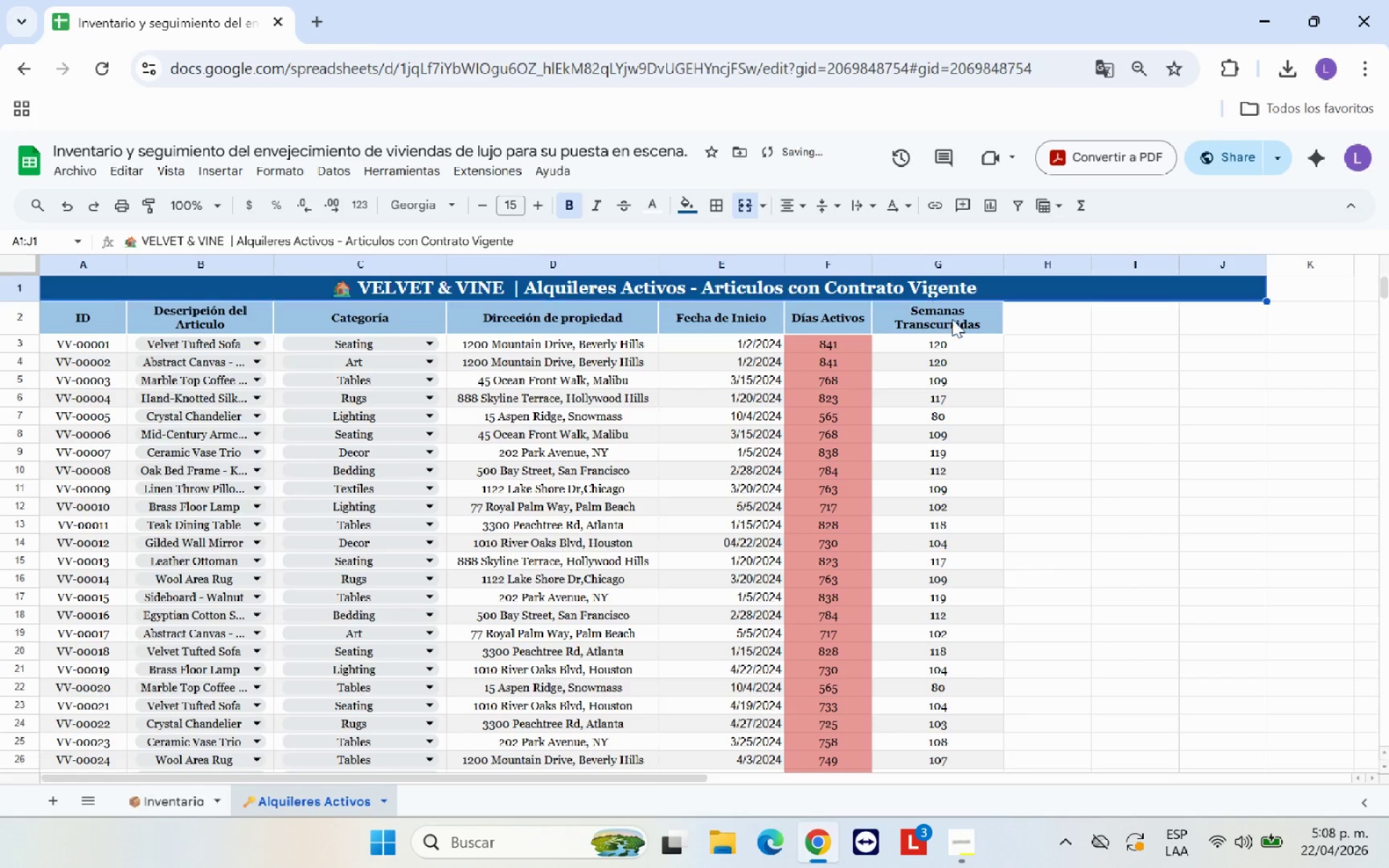 
left_click([953, 320])
 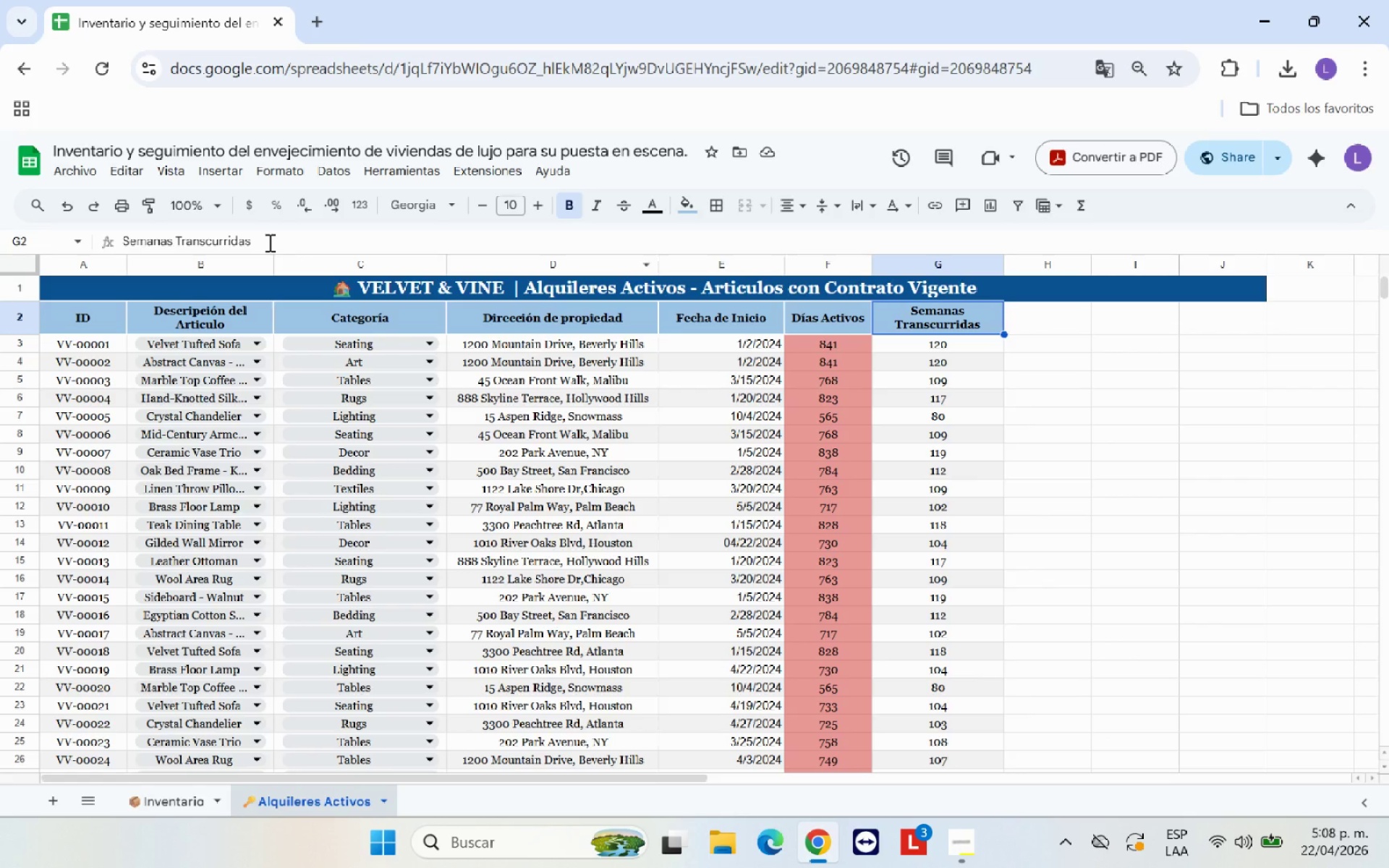 
wait(6.61)
 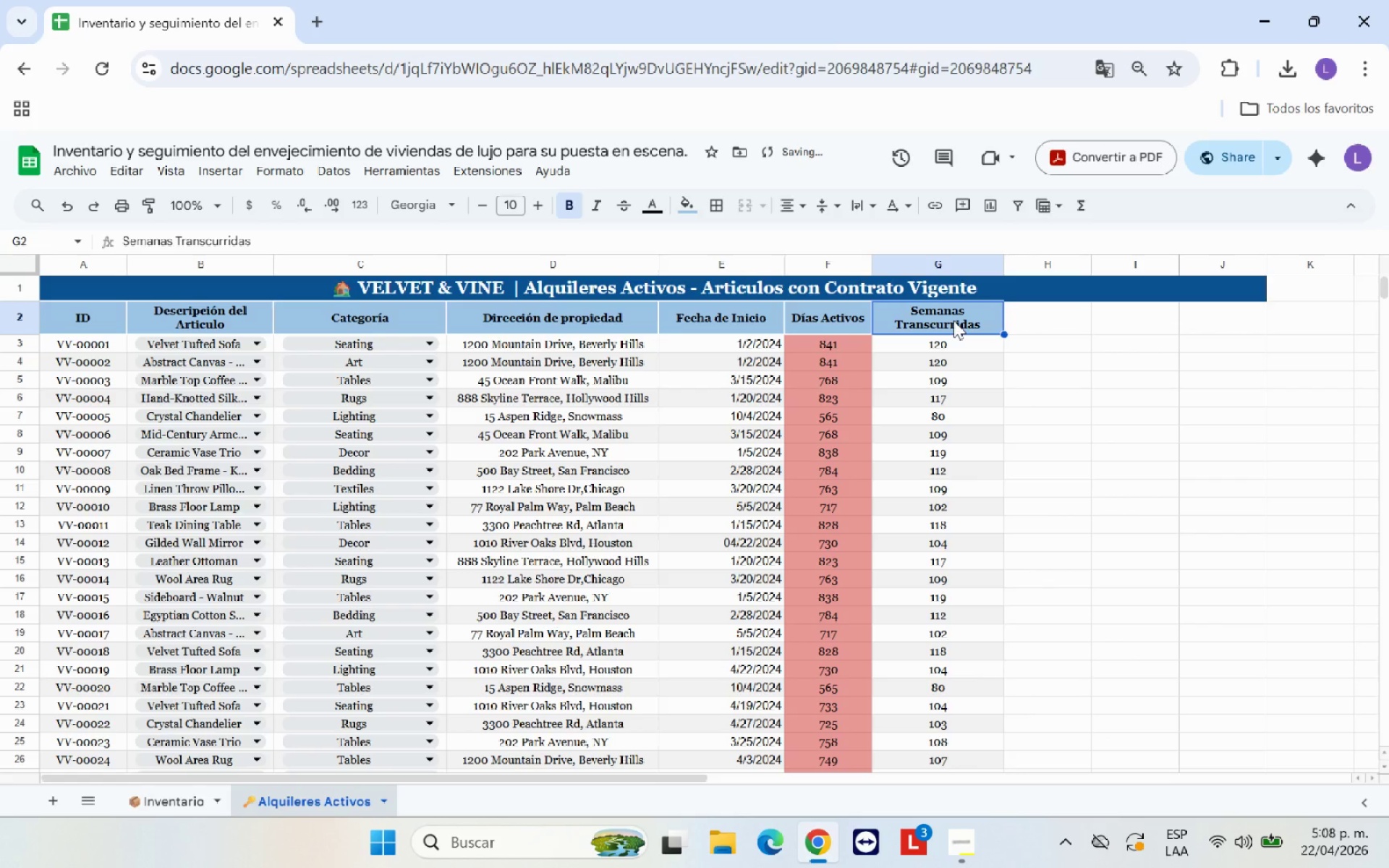 
left_click([1033, 326])
 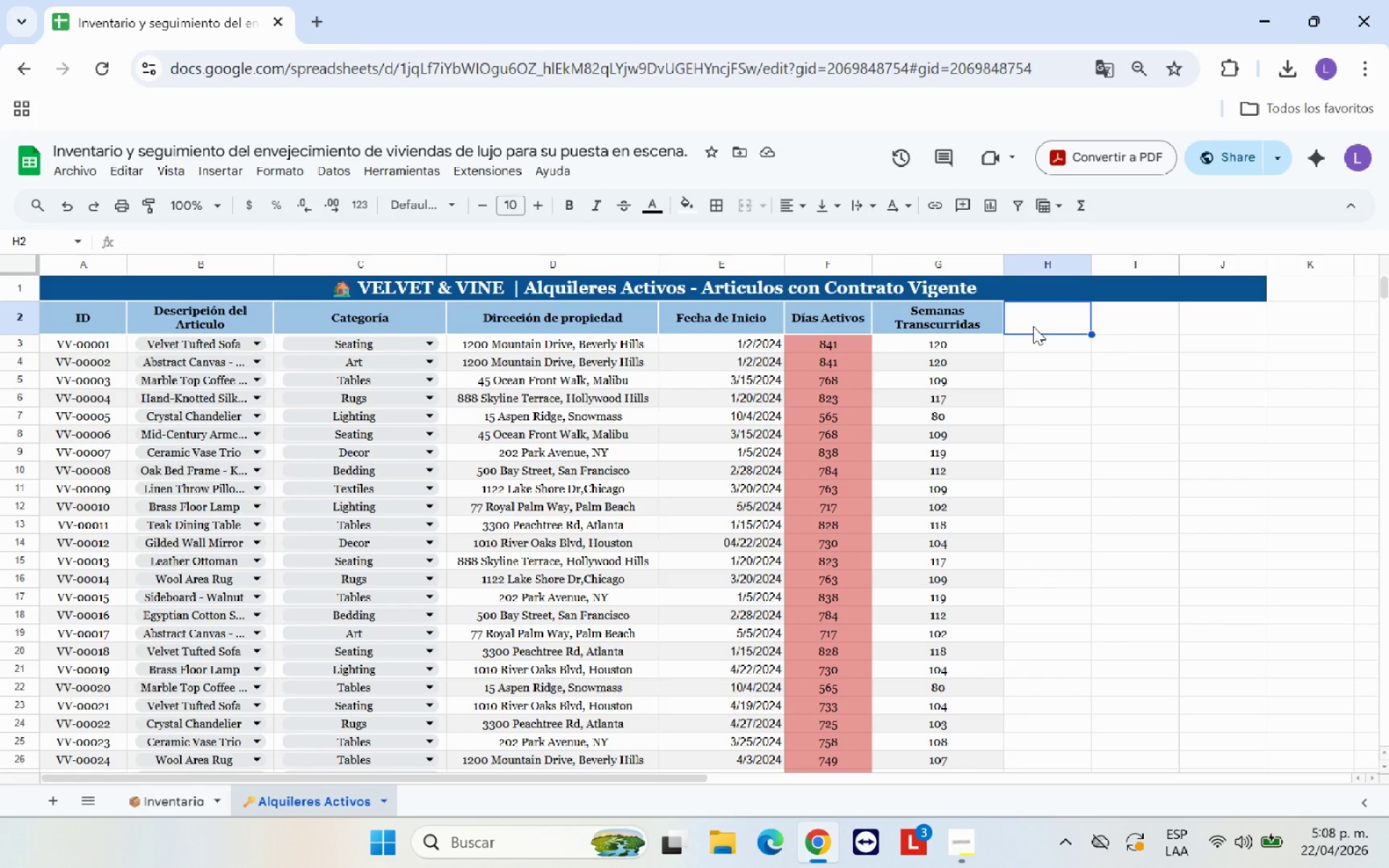 
type(Tarifa Actual&Semana *$()
 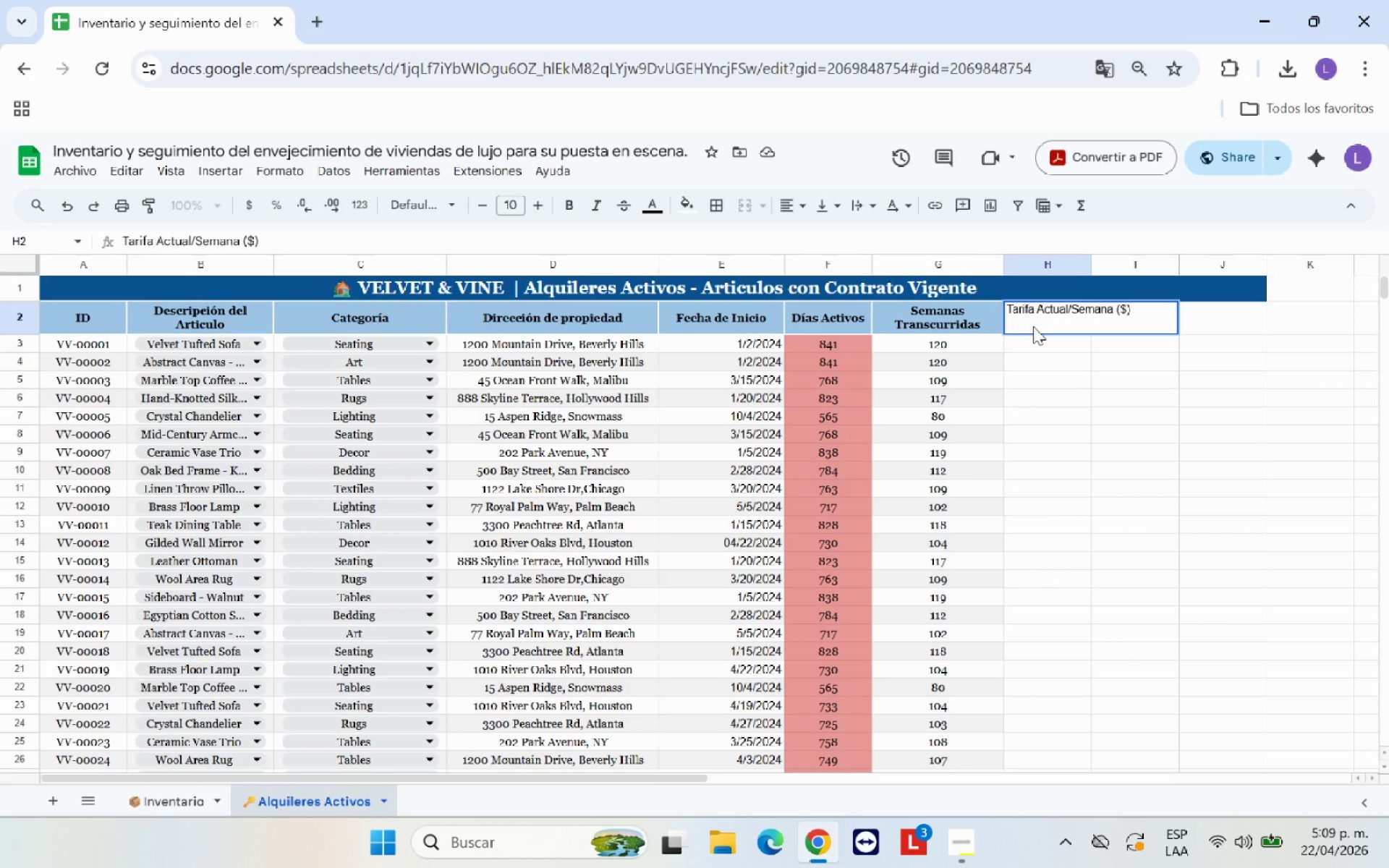 
left_click([1065, 389])
 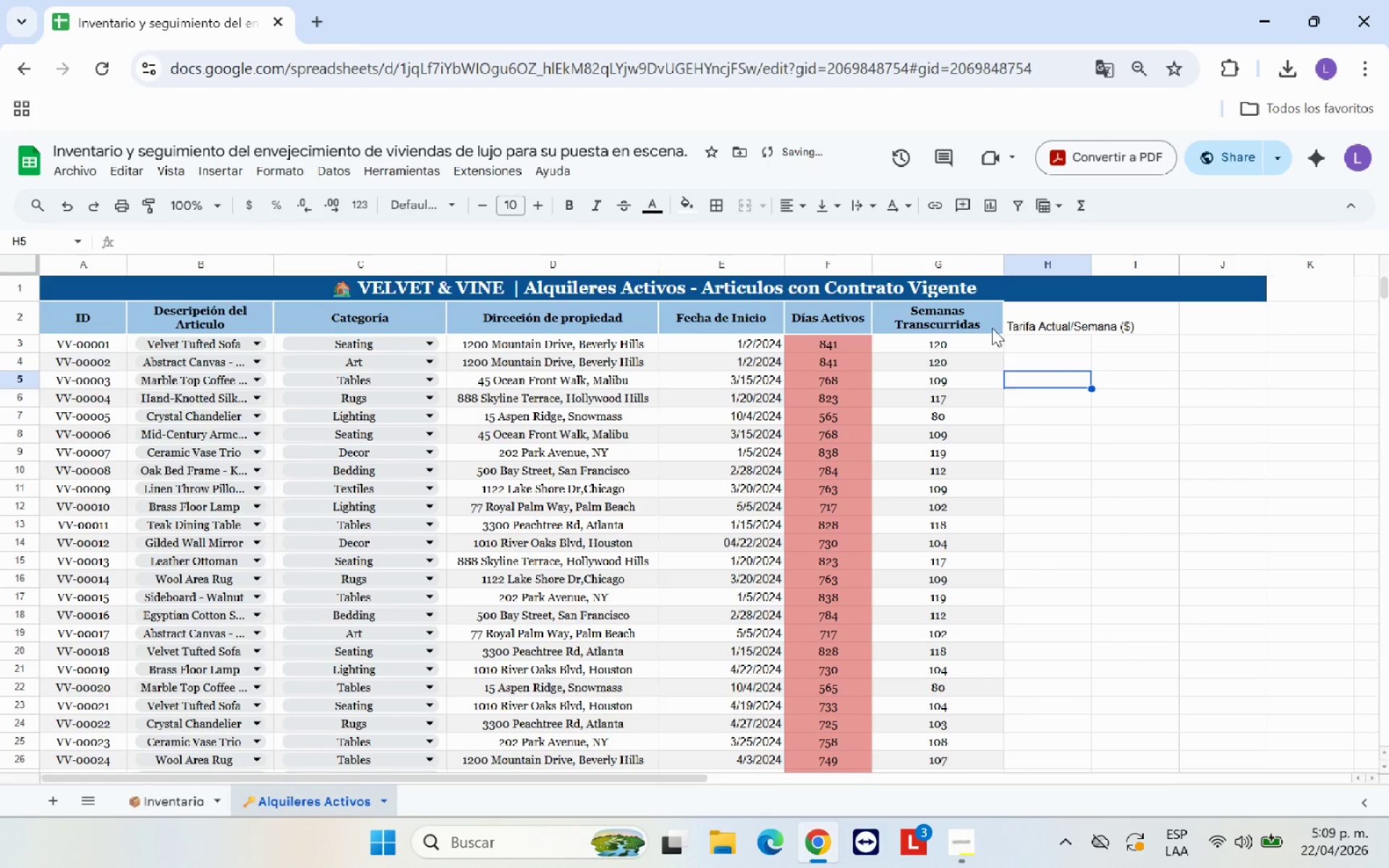 
left_click([987, 322])
 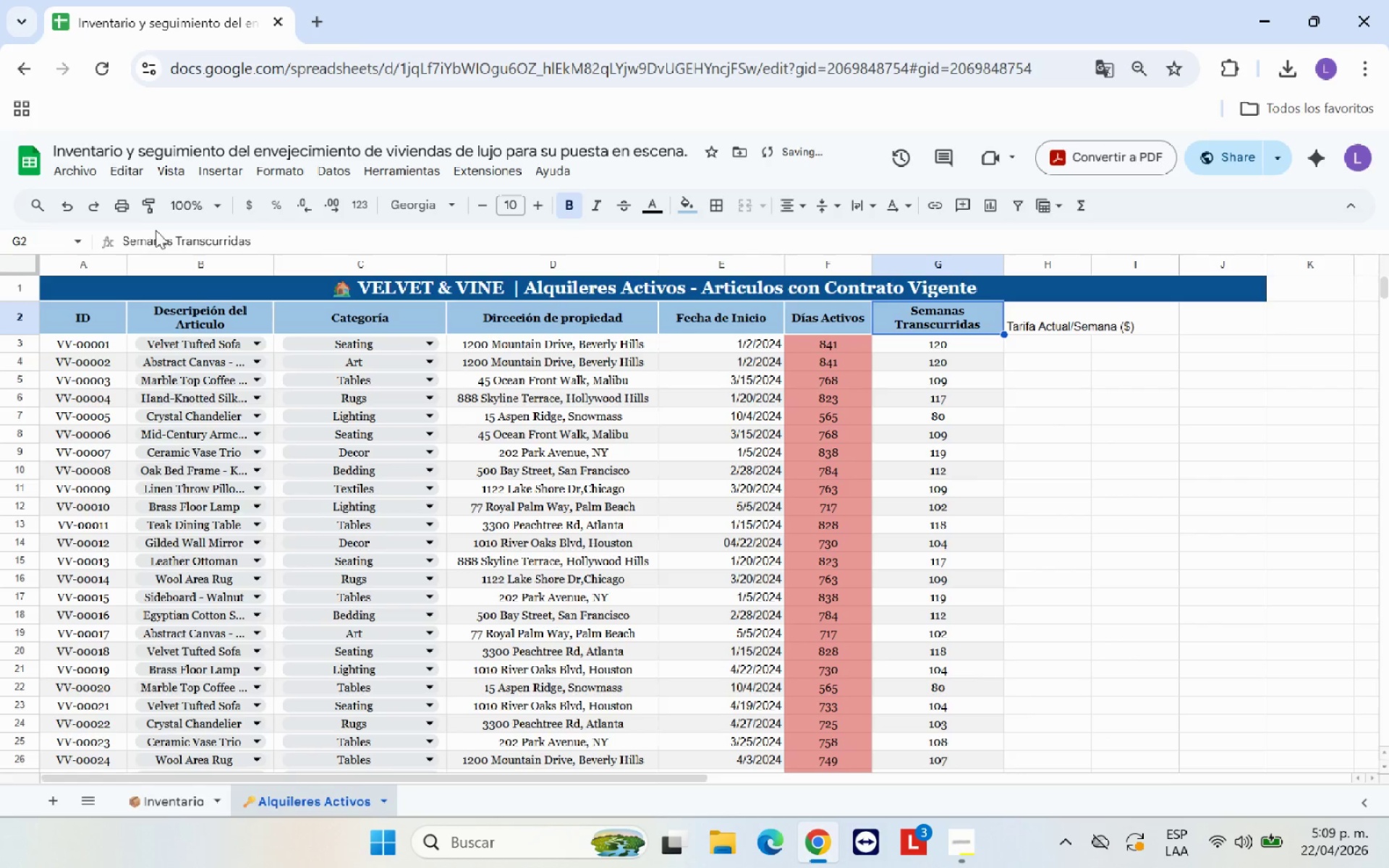 
left_click([149, 213])
 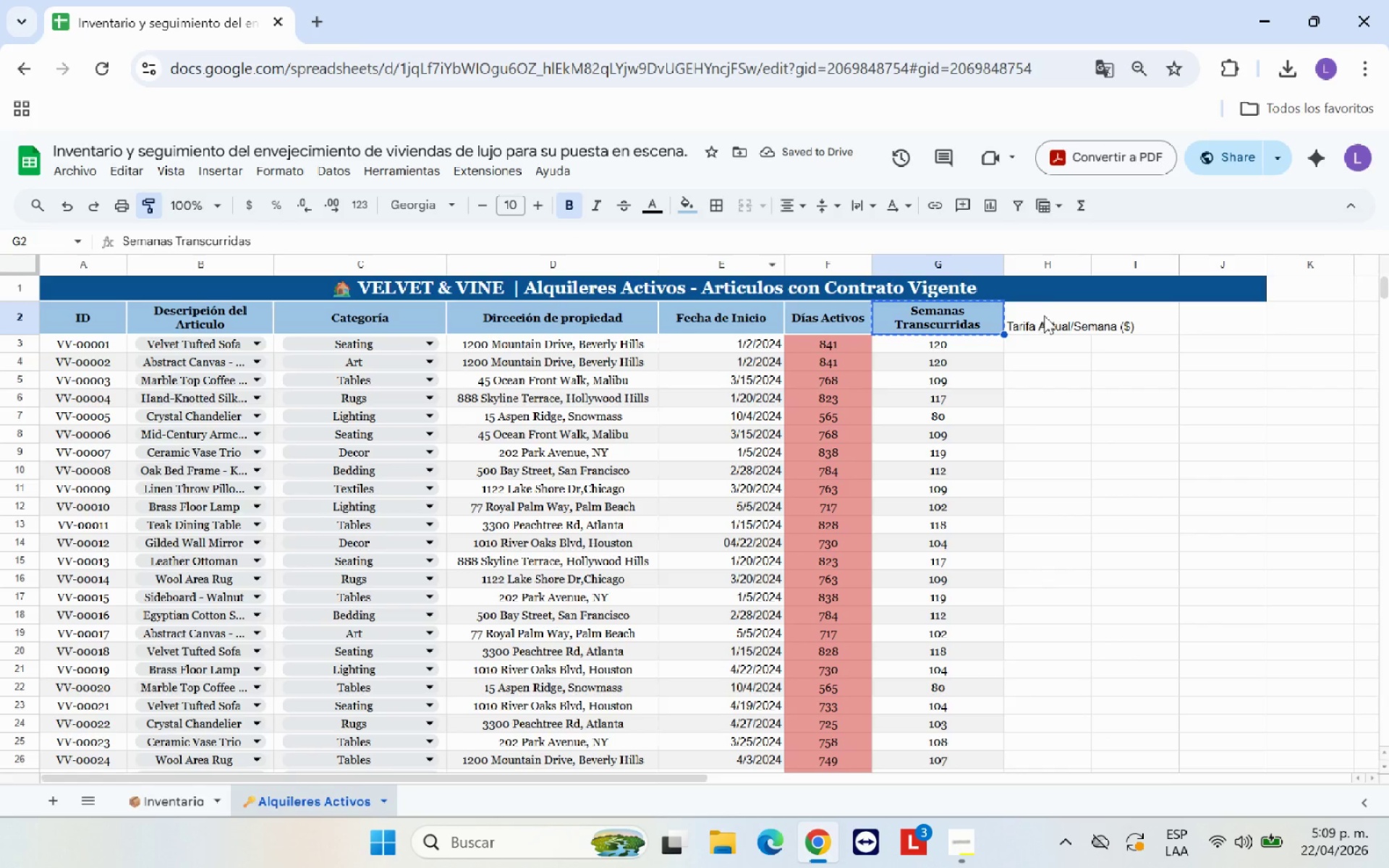 
left_click([1056, 320])
 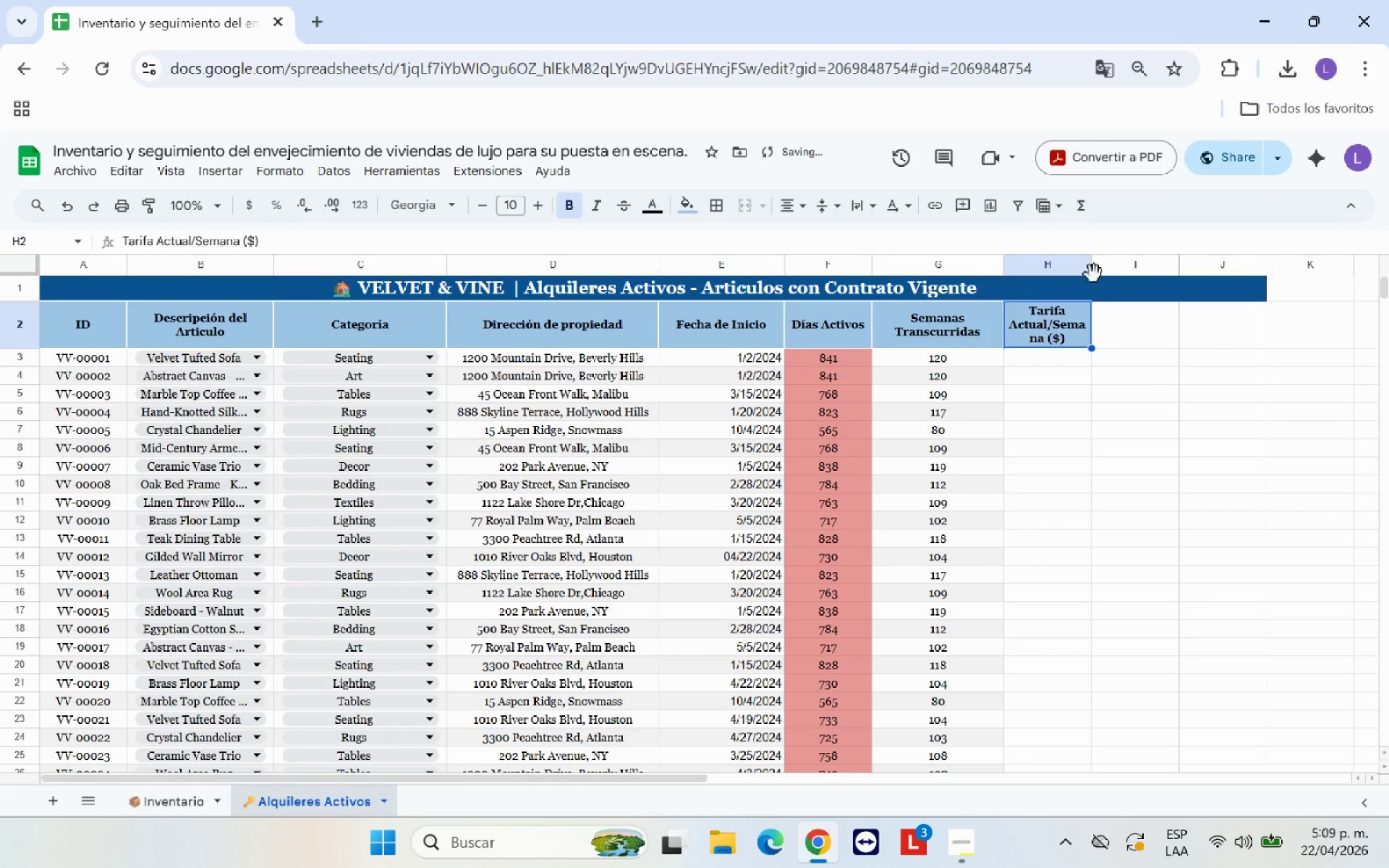 
left_click_drag(start_coordinate=[1092, 269], to_coordinate=[1121, 265])
 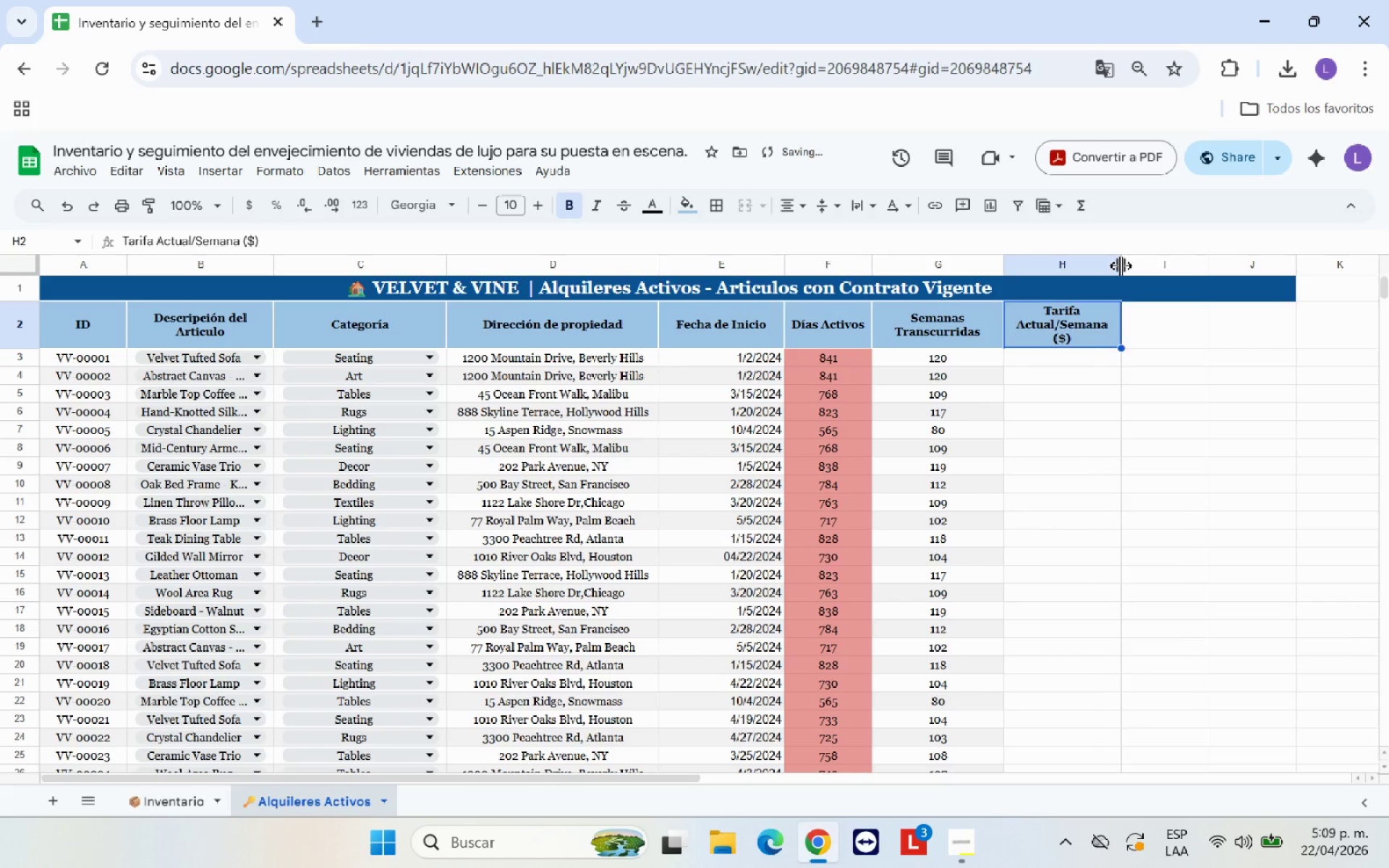 
left_click_drag(start_coordinate=[1121, 265], to_coordinate=[1135, 265])
 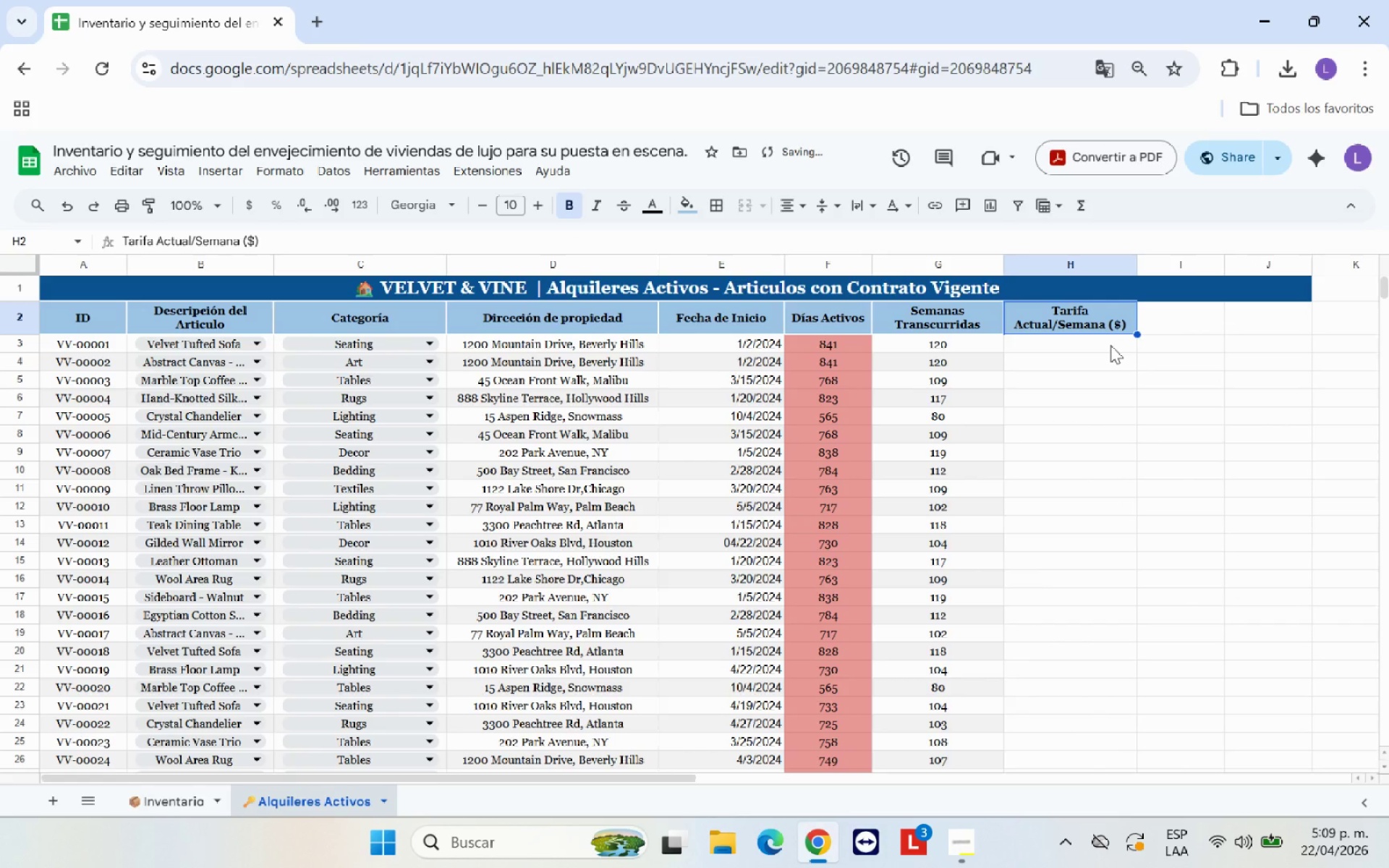 
left_click([1110, 345])
 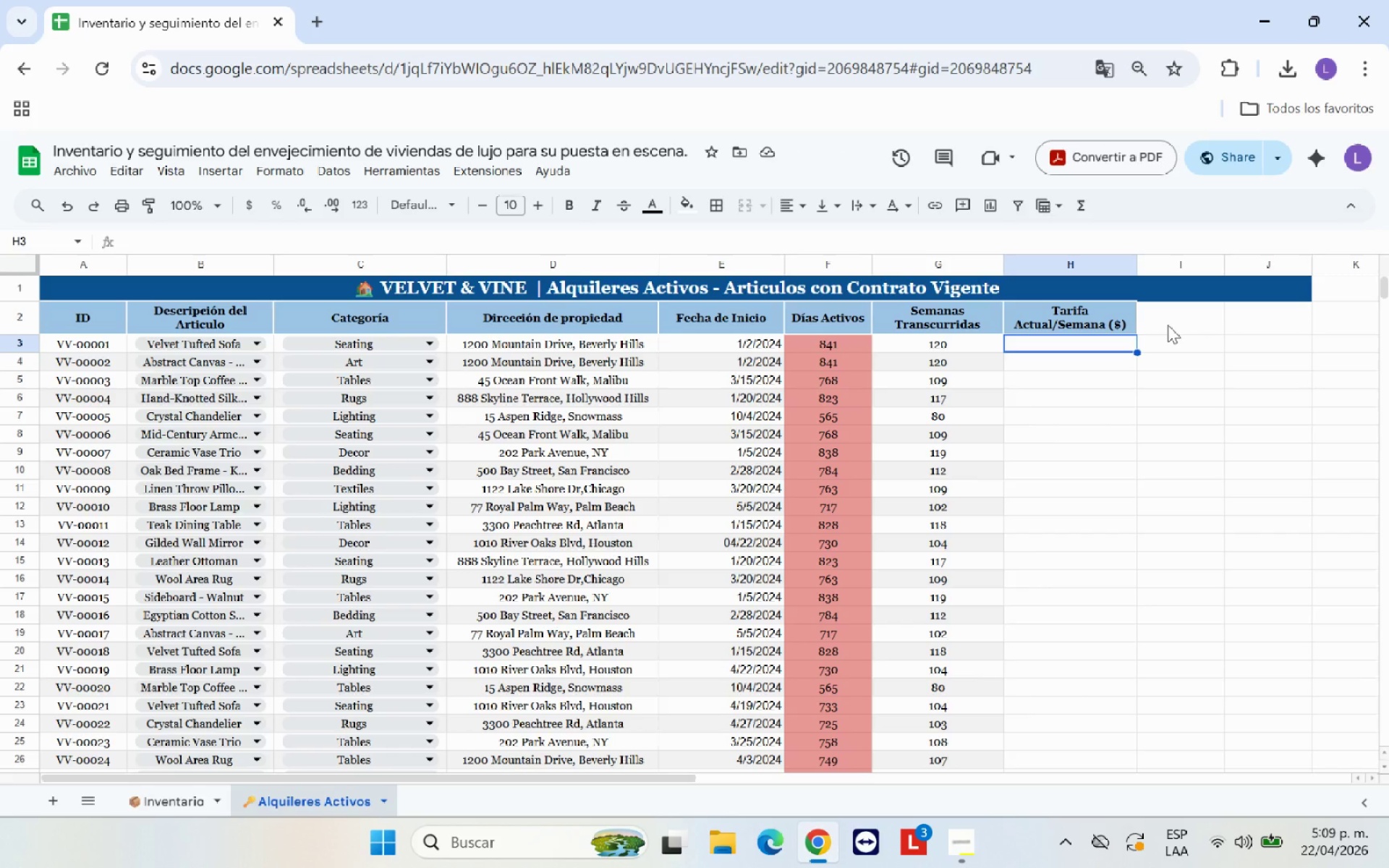 
wait(6.03)
 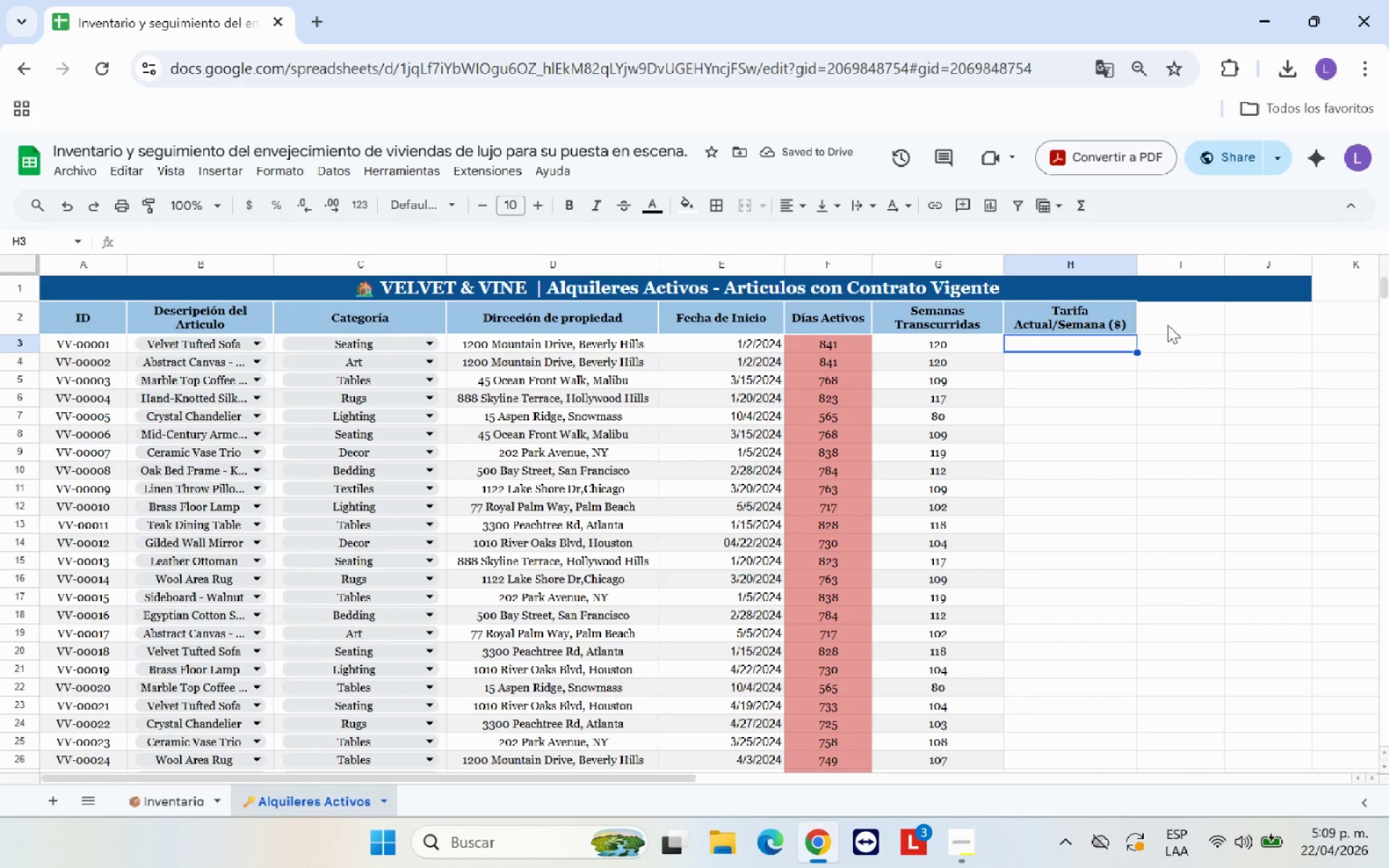 
key(Shift+0)
 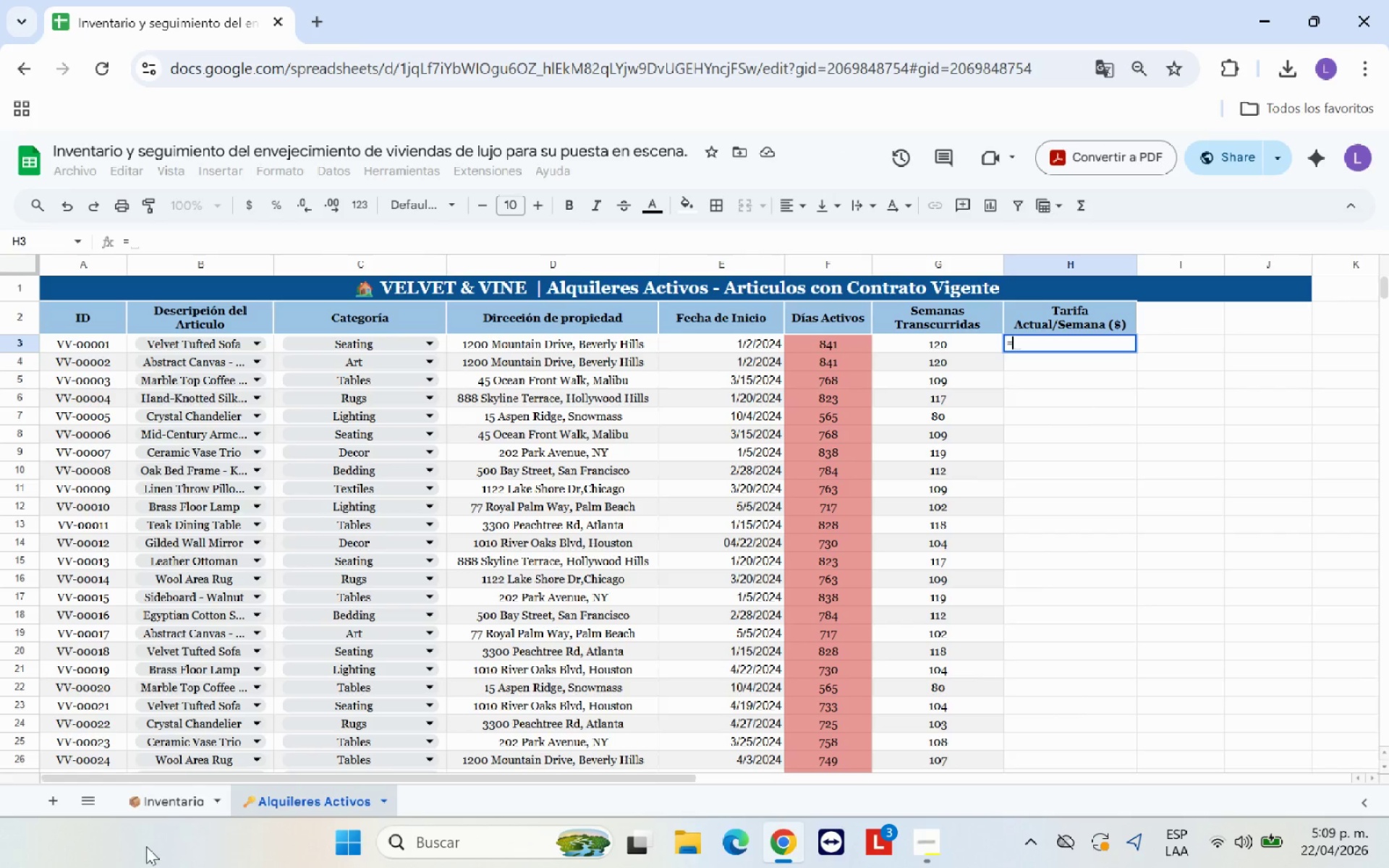 
left_click([179, 801])
 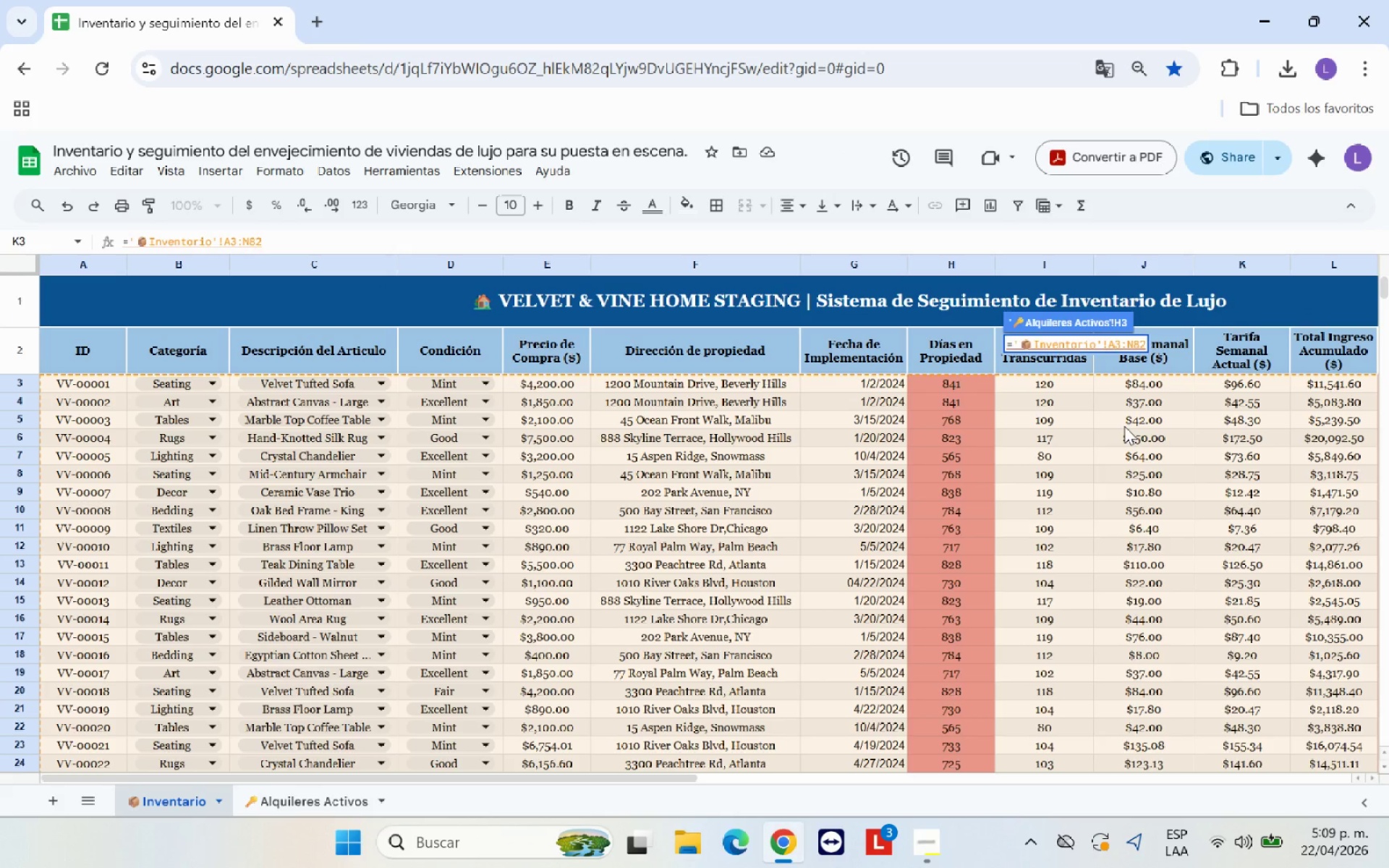 
scroll: coordinate [1119, 426], scroll_direction: up, amount: 1.0
 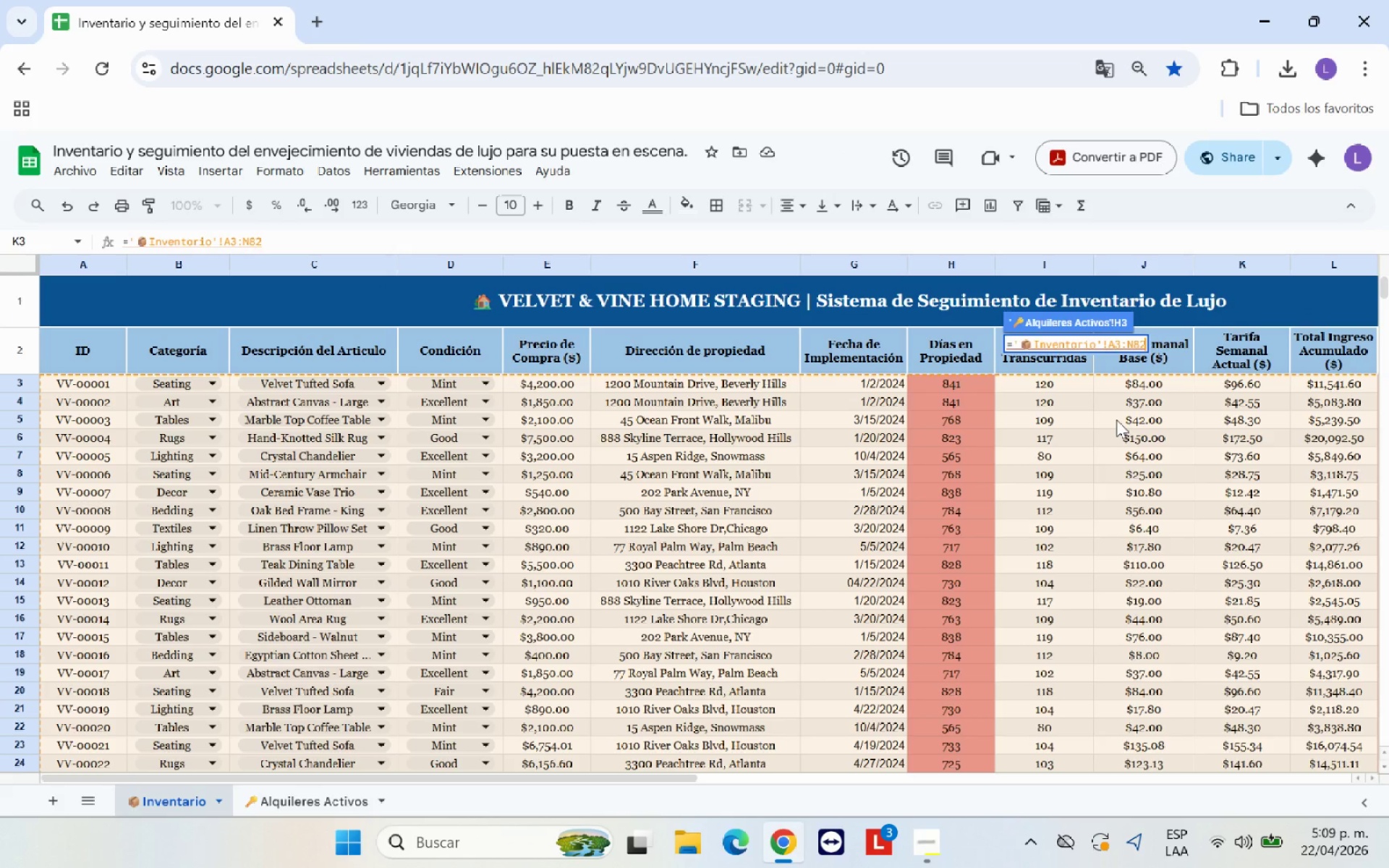 
hold_key(key=Backspace, duration=0.8)
 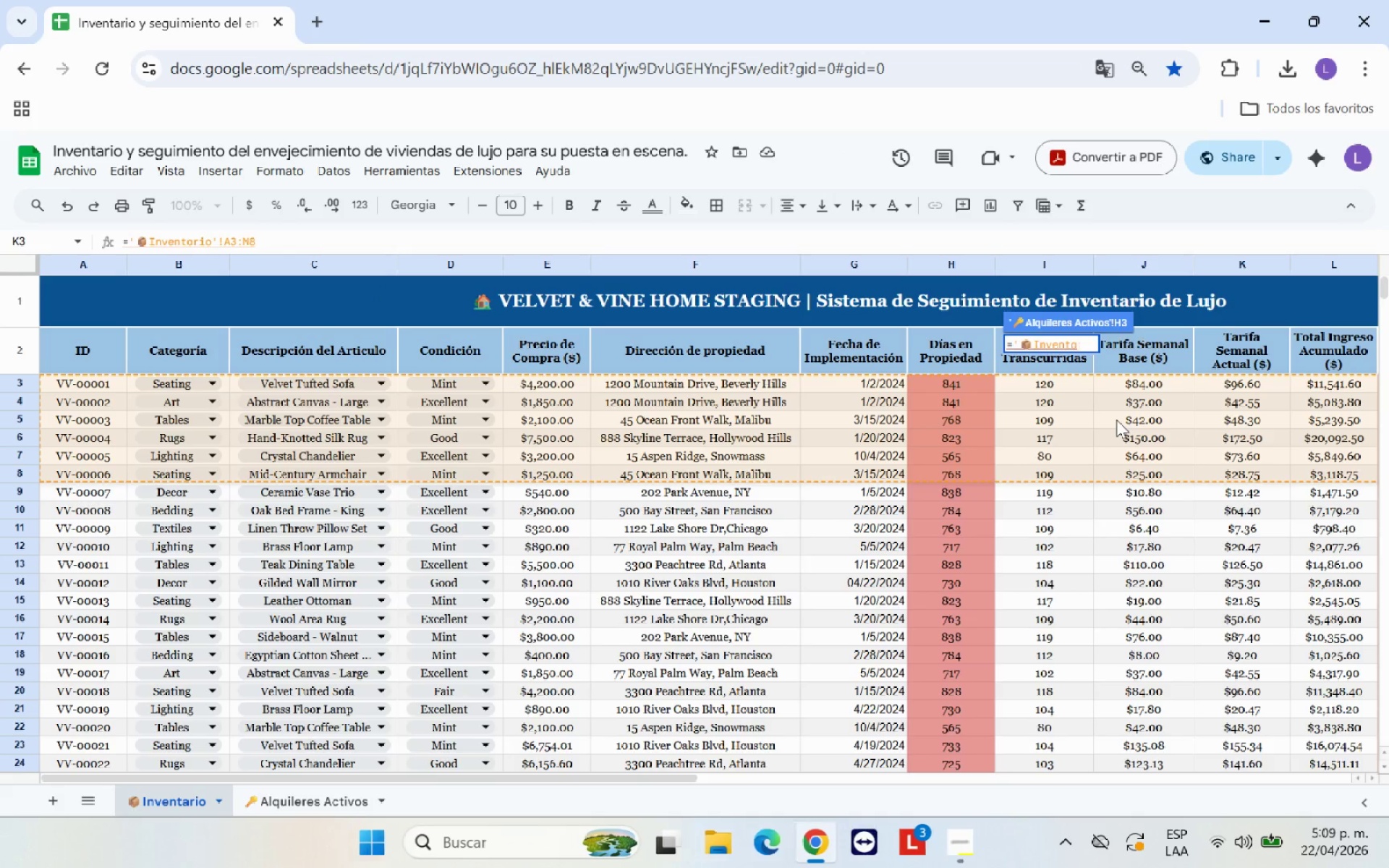 
key(Backspace)
 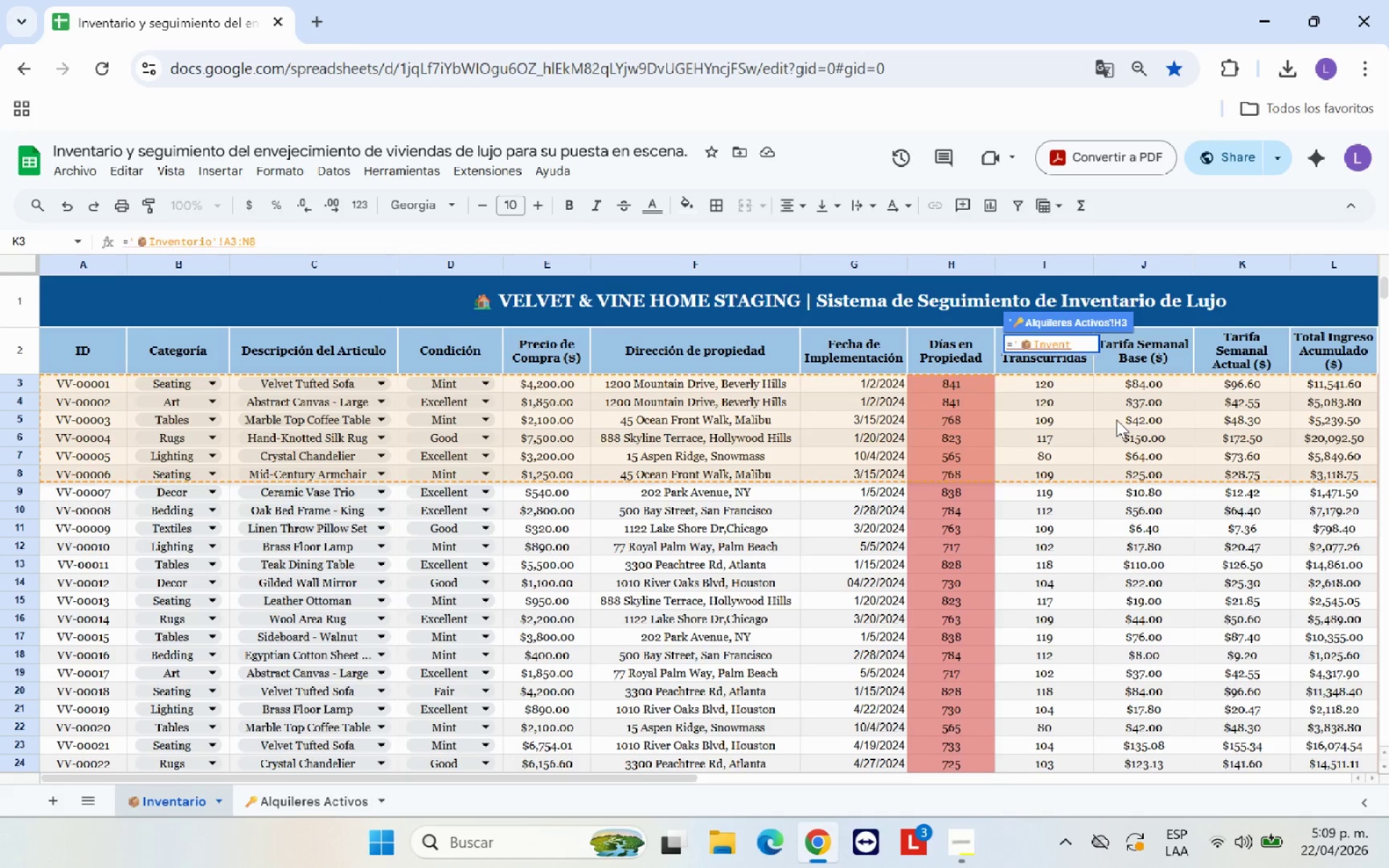 
key(Backspace)
 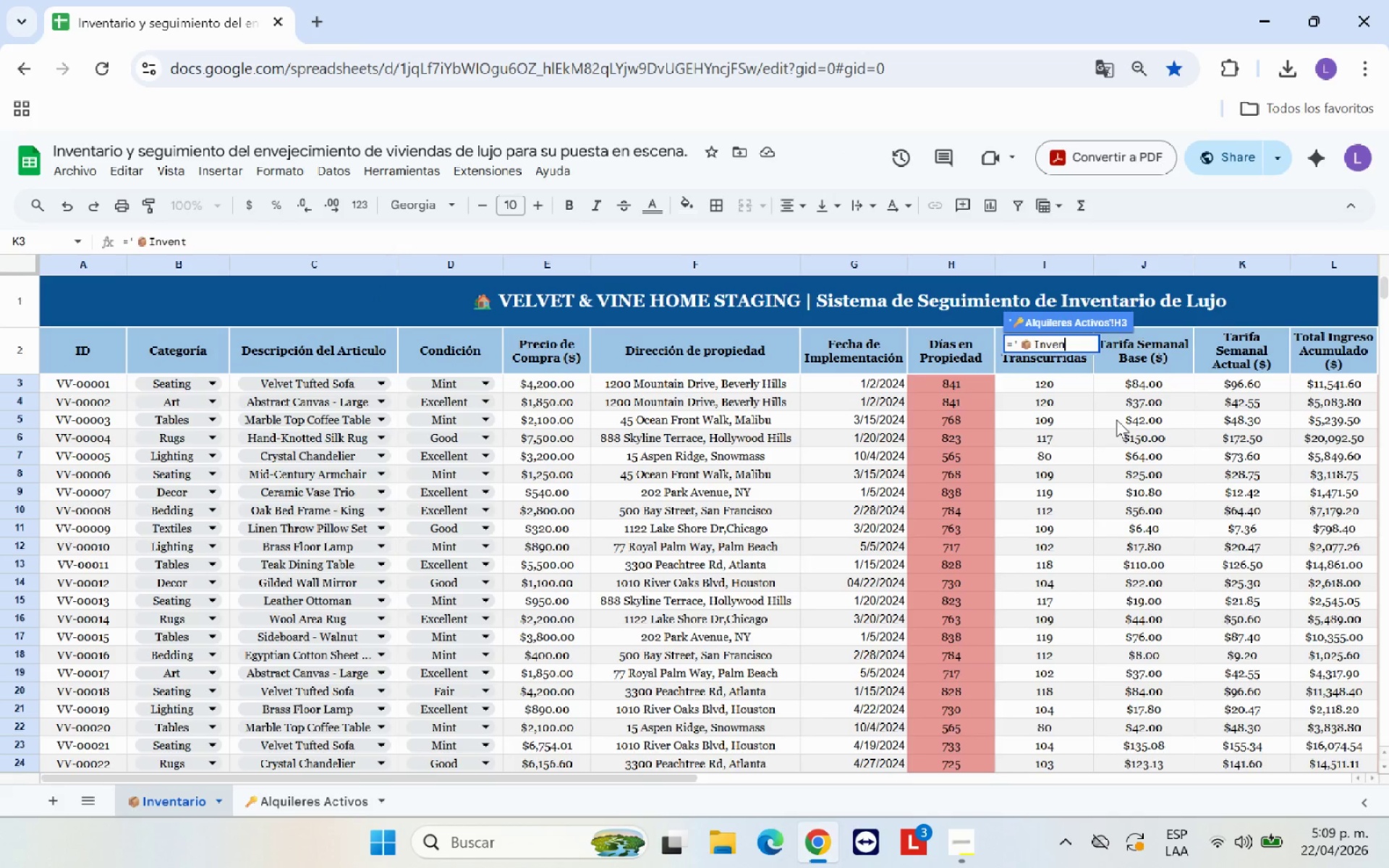 
key(Backspace)
 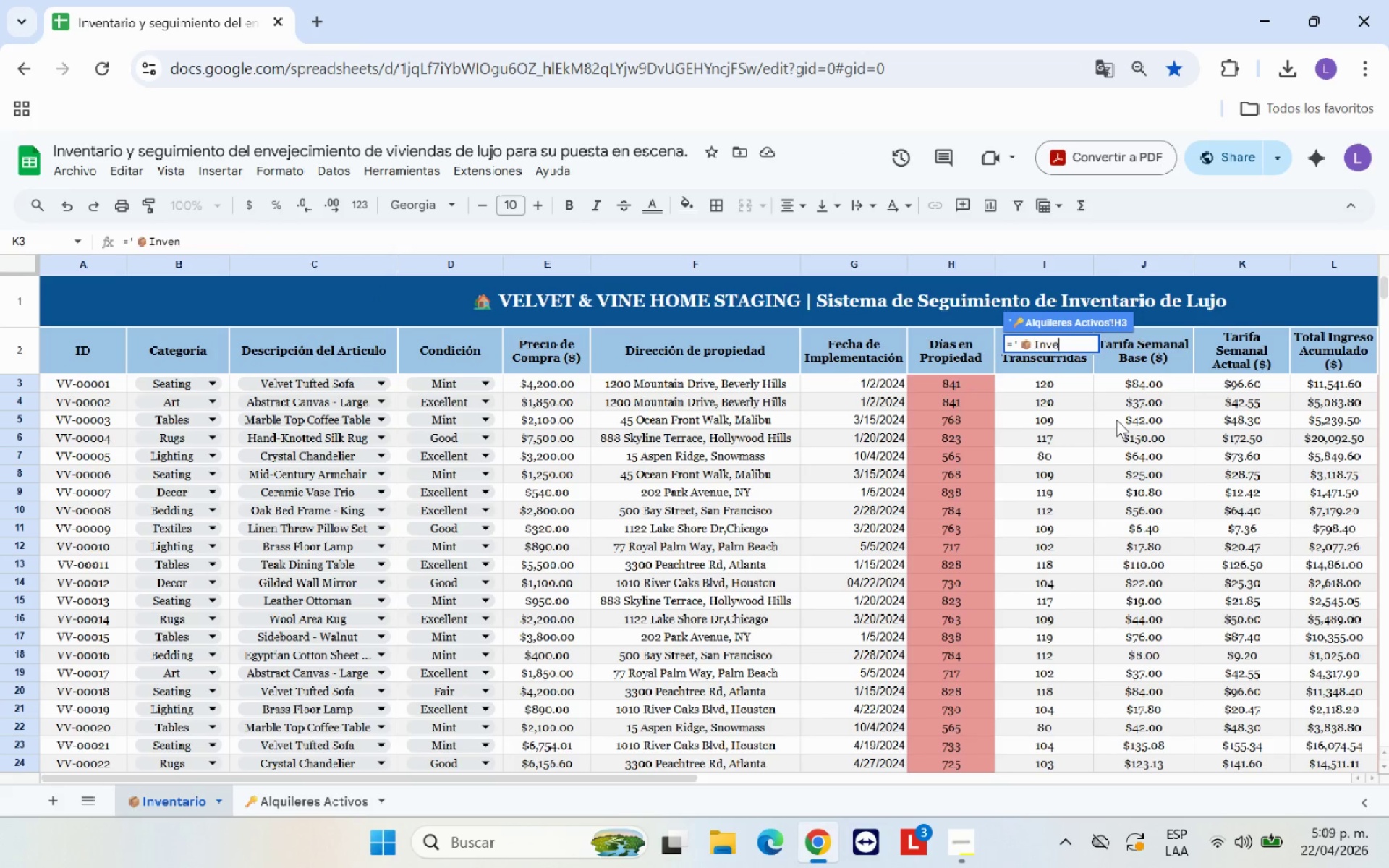 
key(Backspace)
 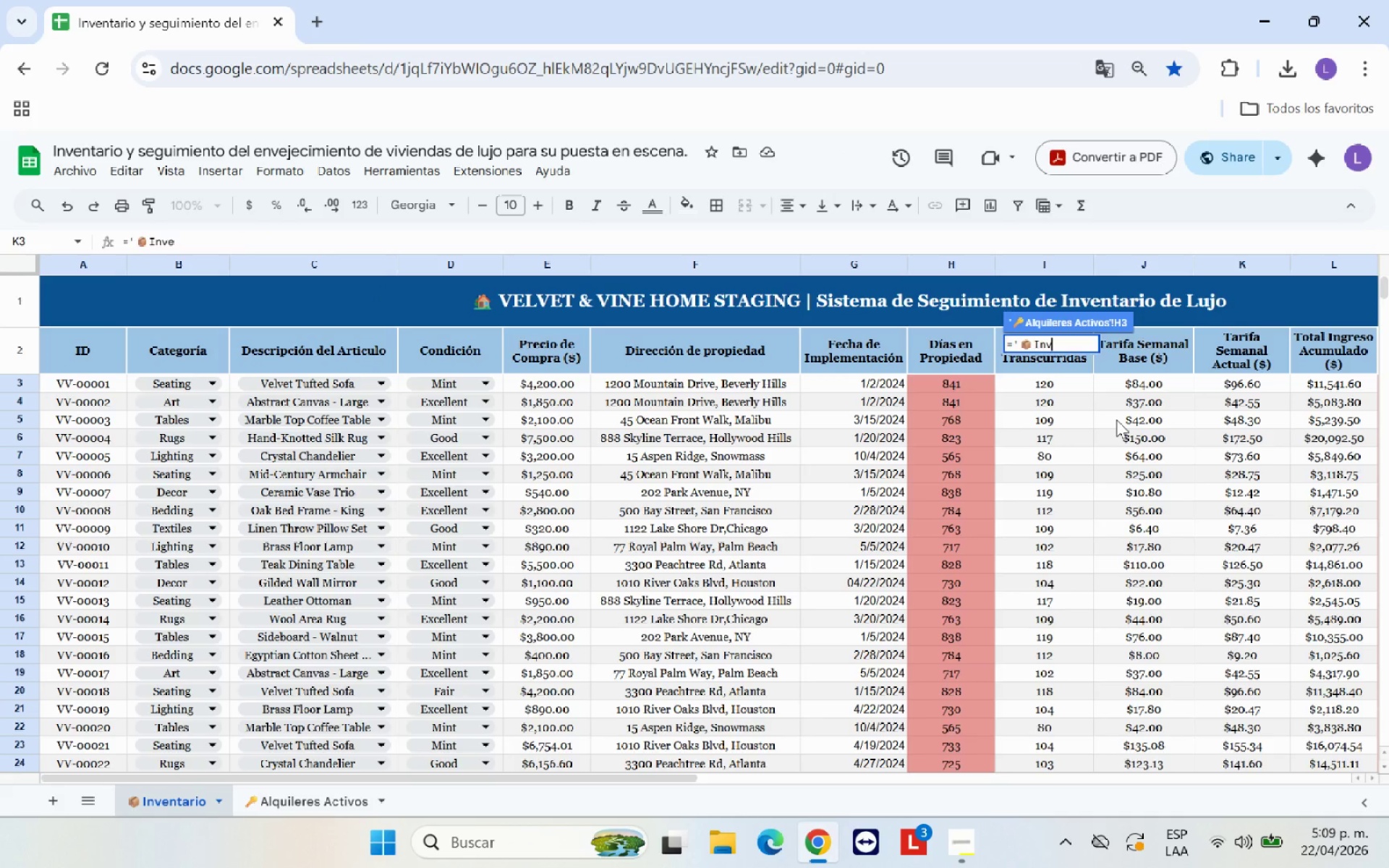 
key(Backspace)
 